 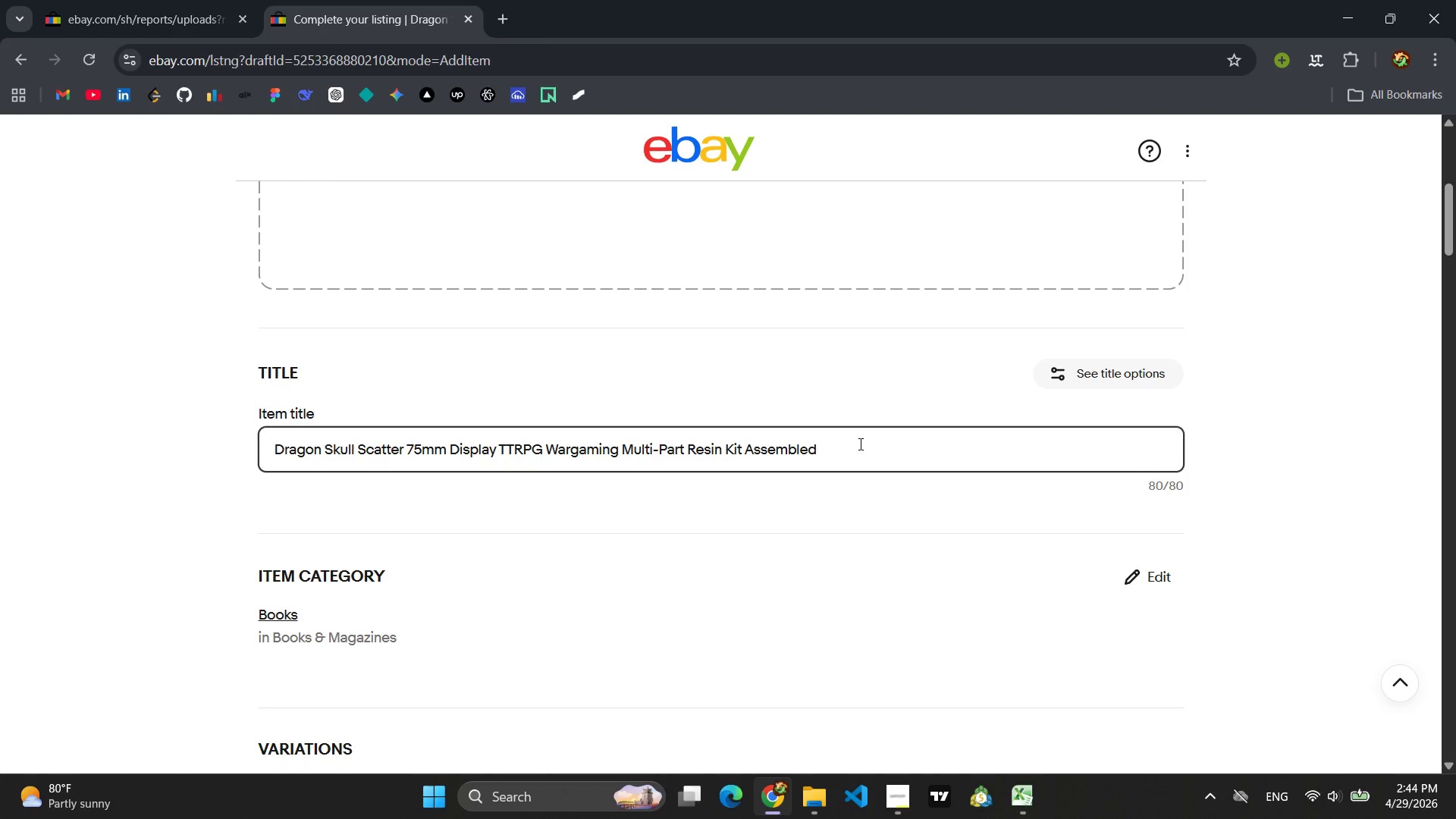 
left_click_drag(start_coordinate=[847, 444], to_coordinate=[280, 439])
 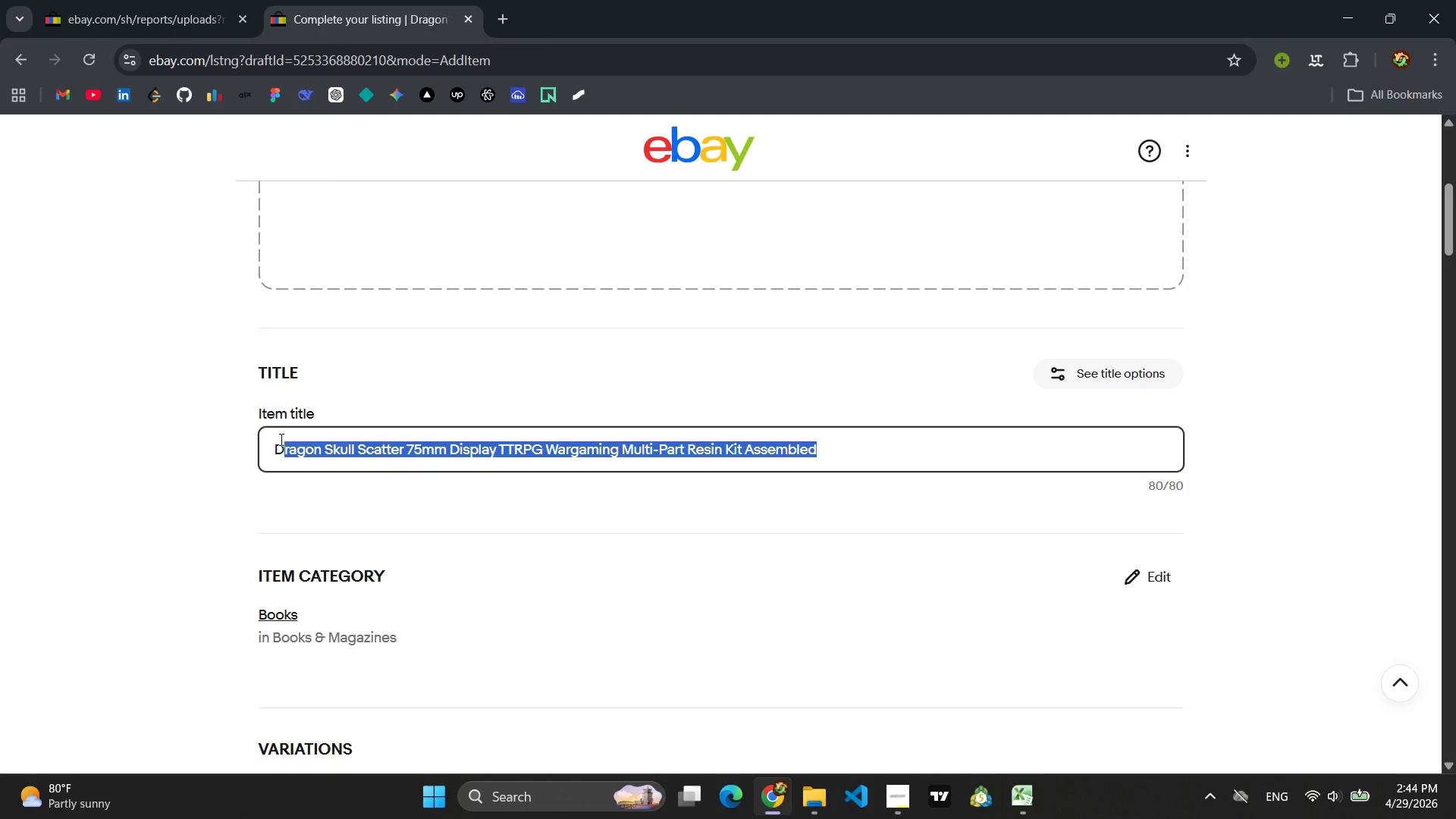 
key(Backspace)
key(Backspace)
type(Alchemist Lab Kit )
 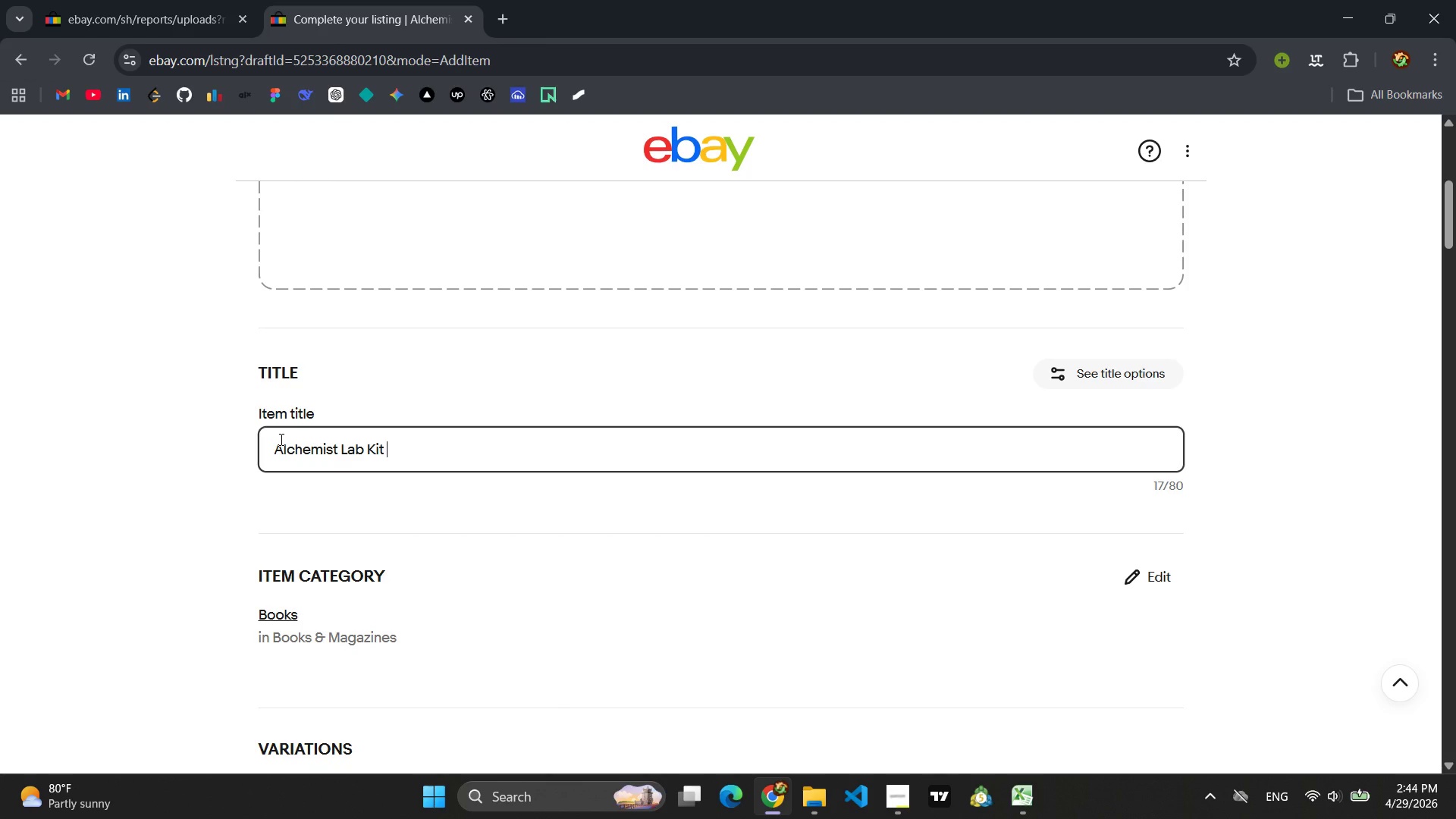 
wait(5.39)
 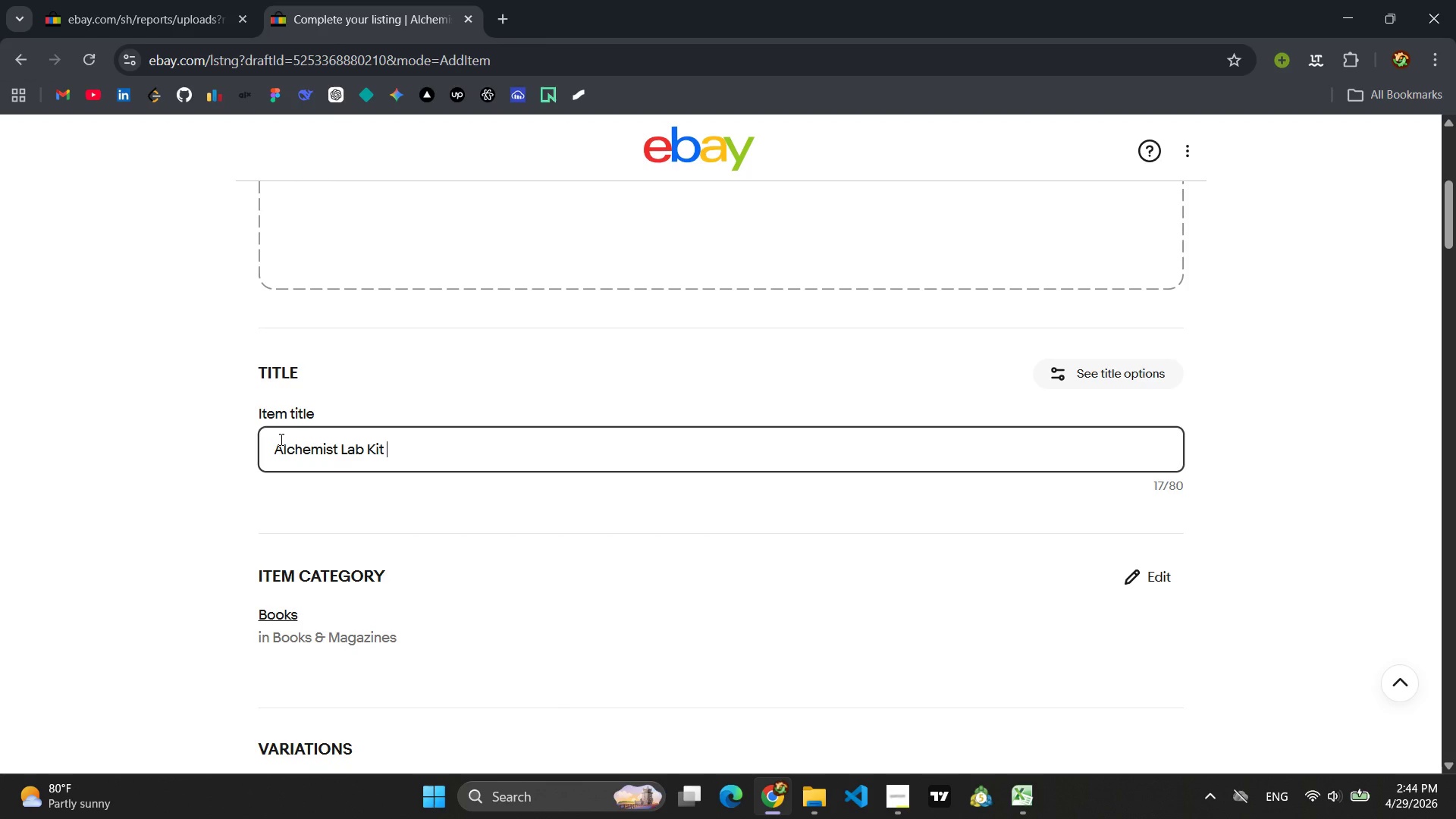 
type(28mm Wargaming terrain Hand-Sculpted Resu)
key(Backspace)
type(in Detail TTRG)
key(Backspace)
type(PG Sceneryyuu)
 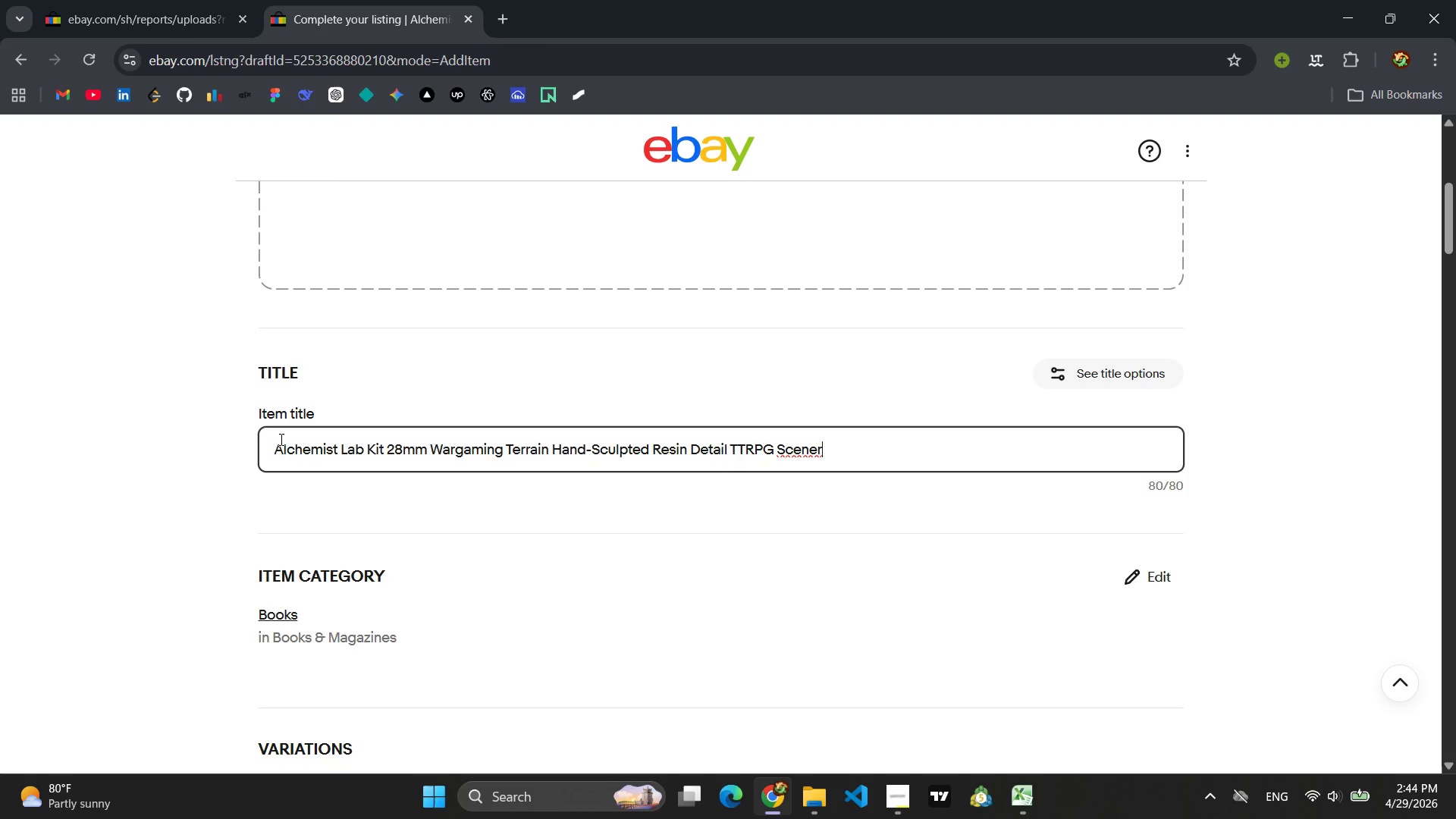 
wait(24.12)
 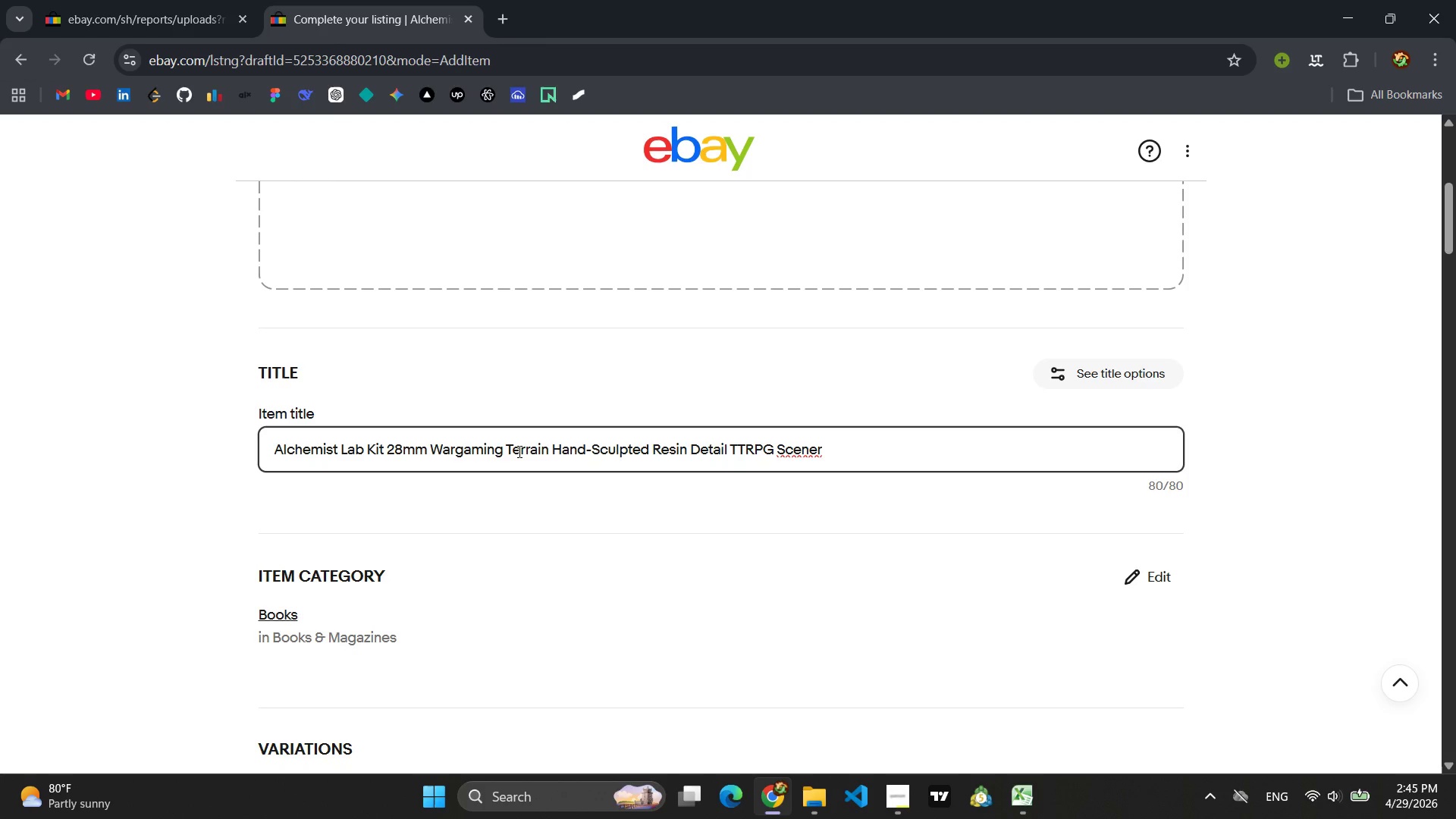 
key(Control+A)
 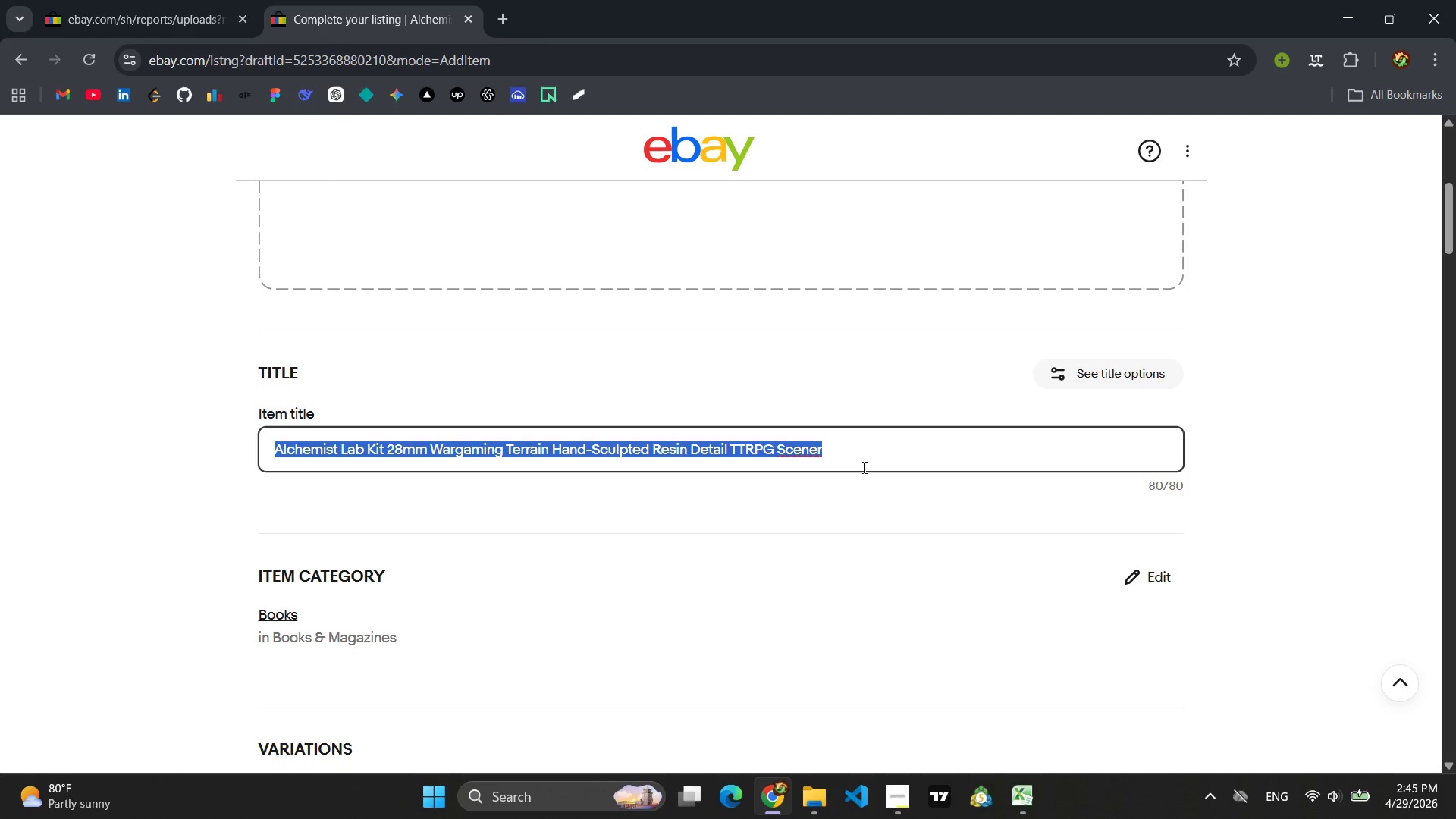 
key(Control+C)
 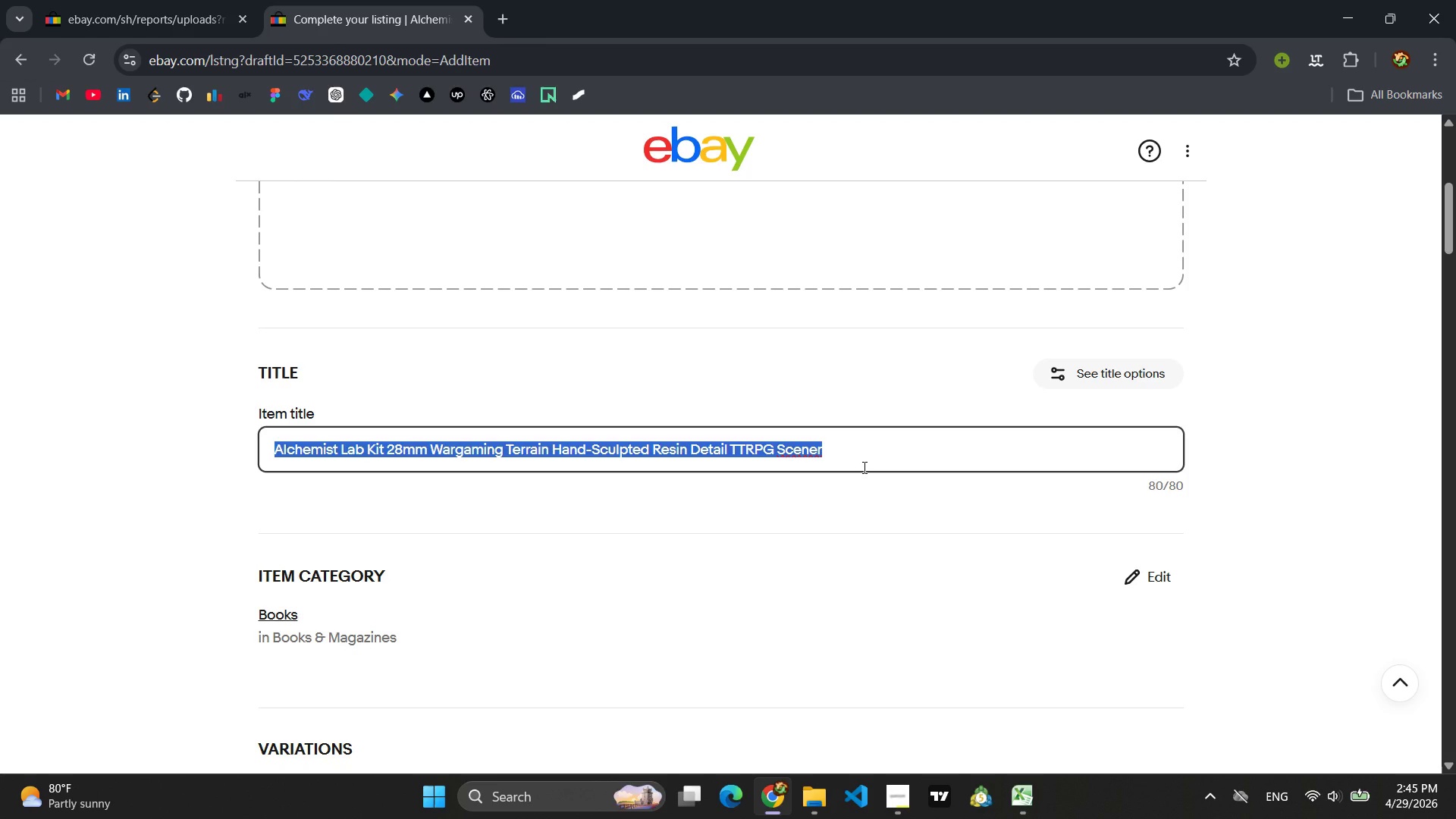 
key(Control+C)
 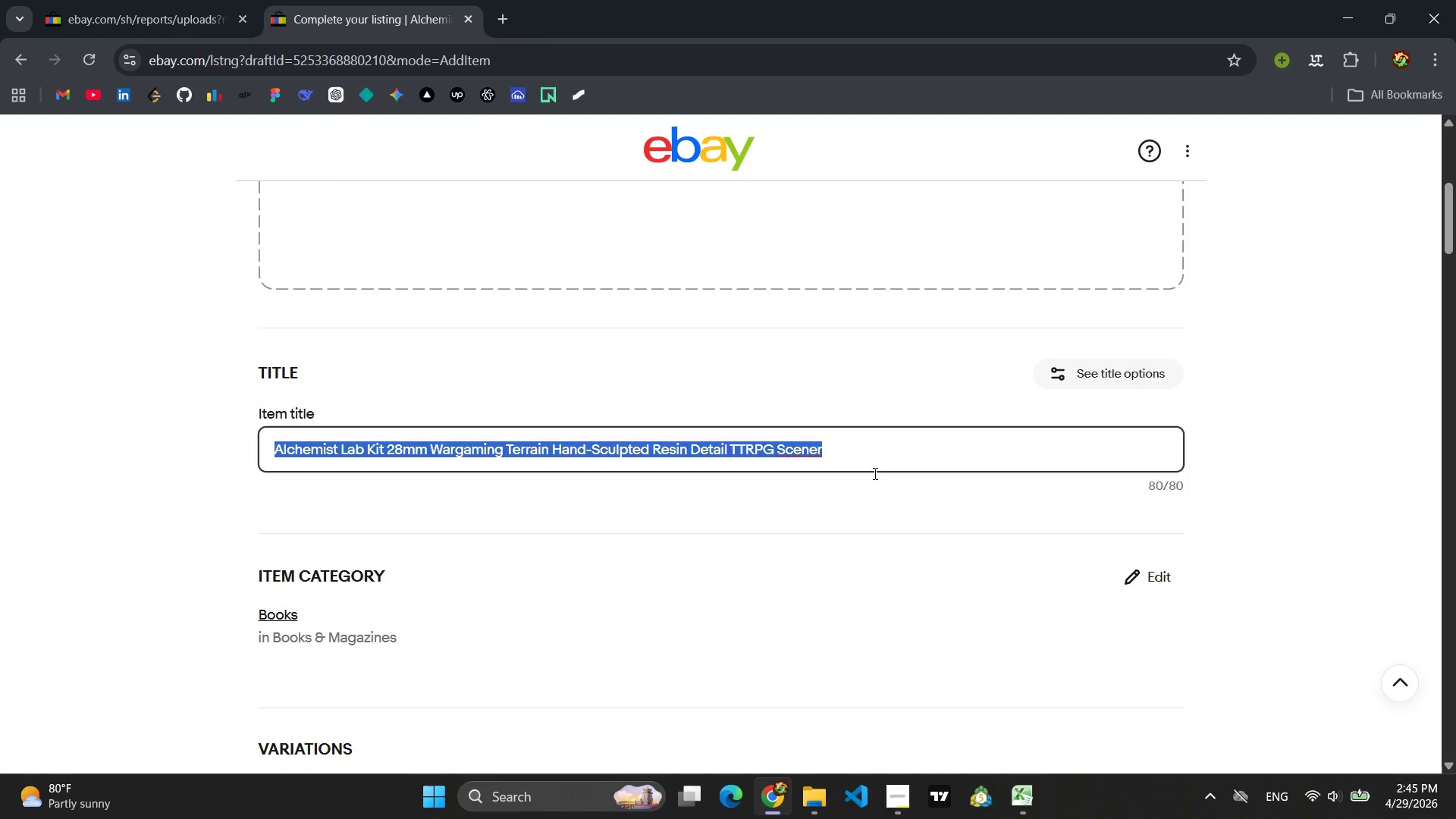 
left_click([844, 506])
 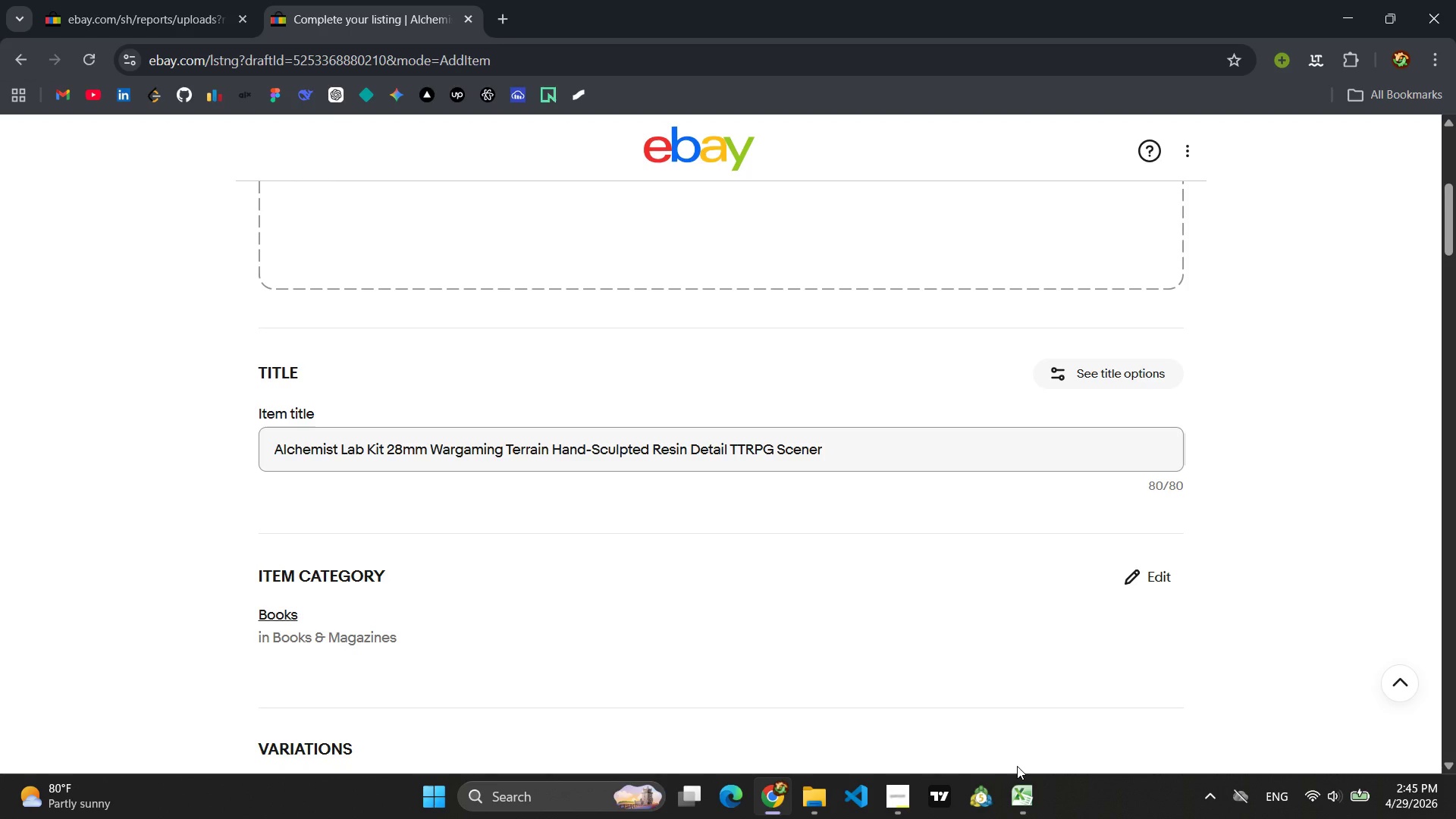 
wait(6.89)
 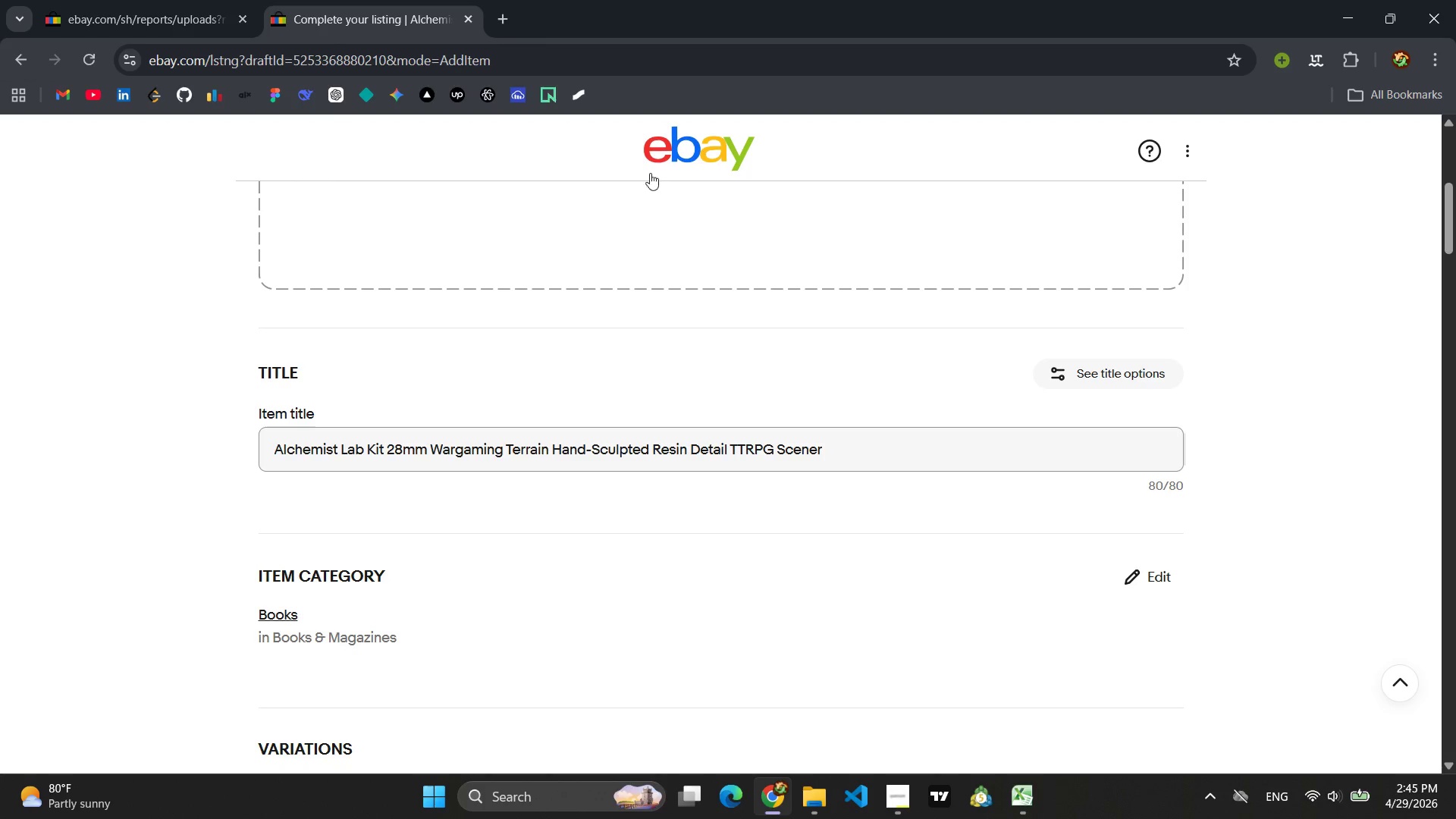 
left_click([1068, 709])
 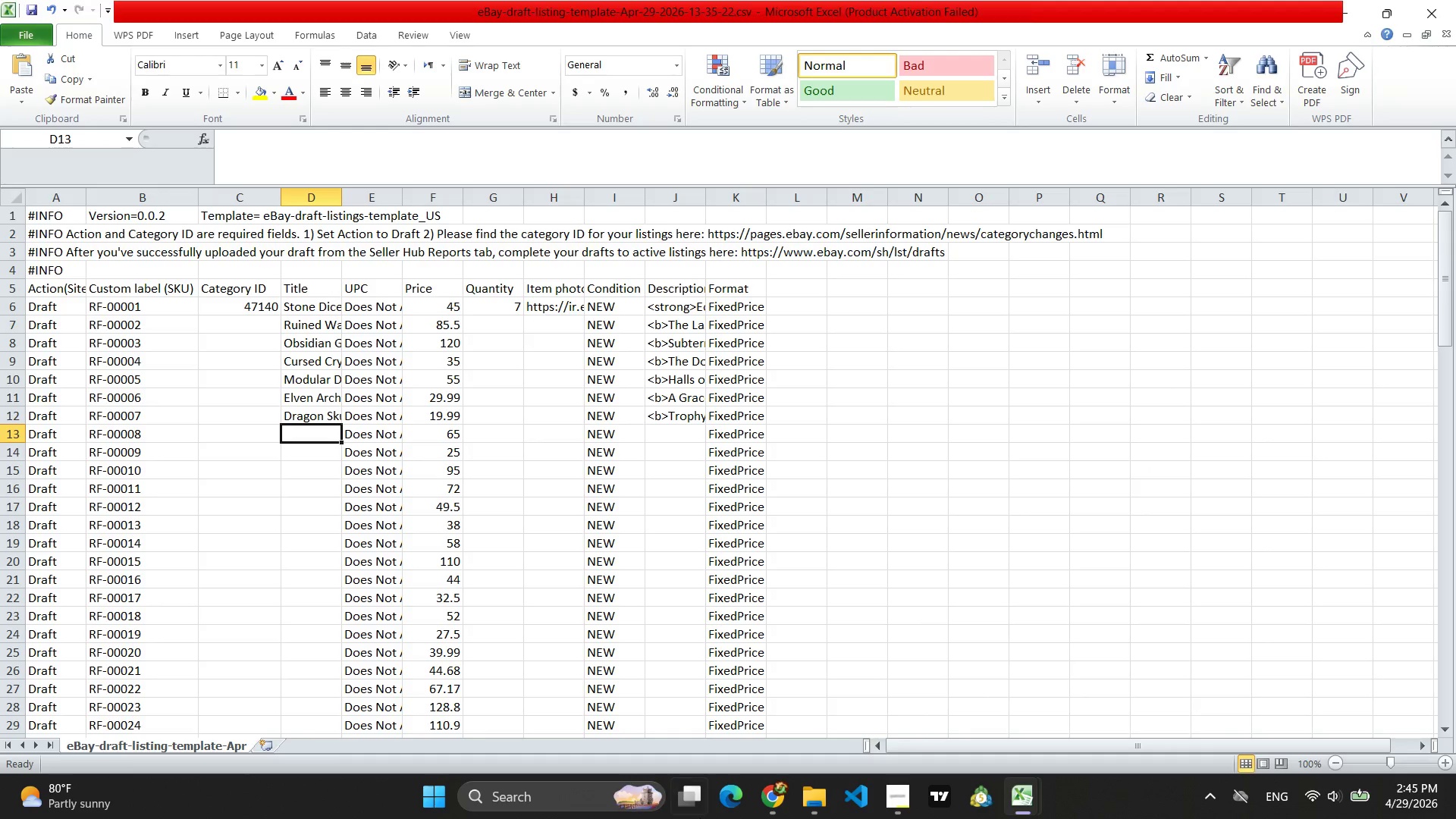 
left_click([772, 815])
 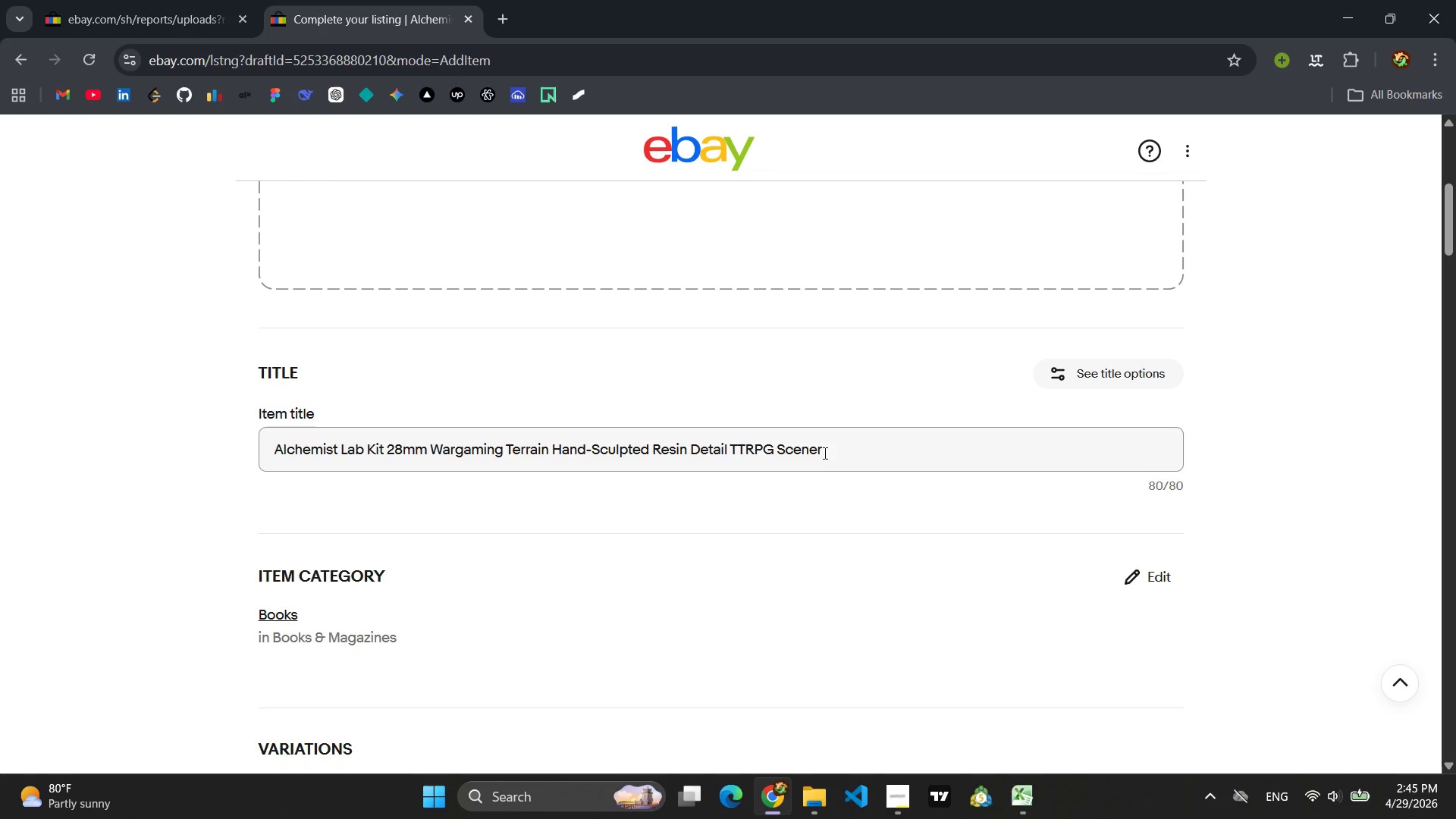 
left_click_drag(start_coordinate=[829, 450], to_coordinate=[778, 451])
 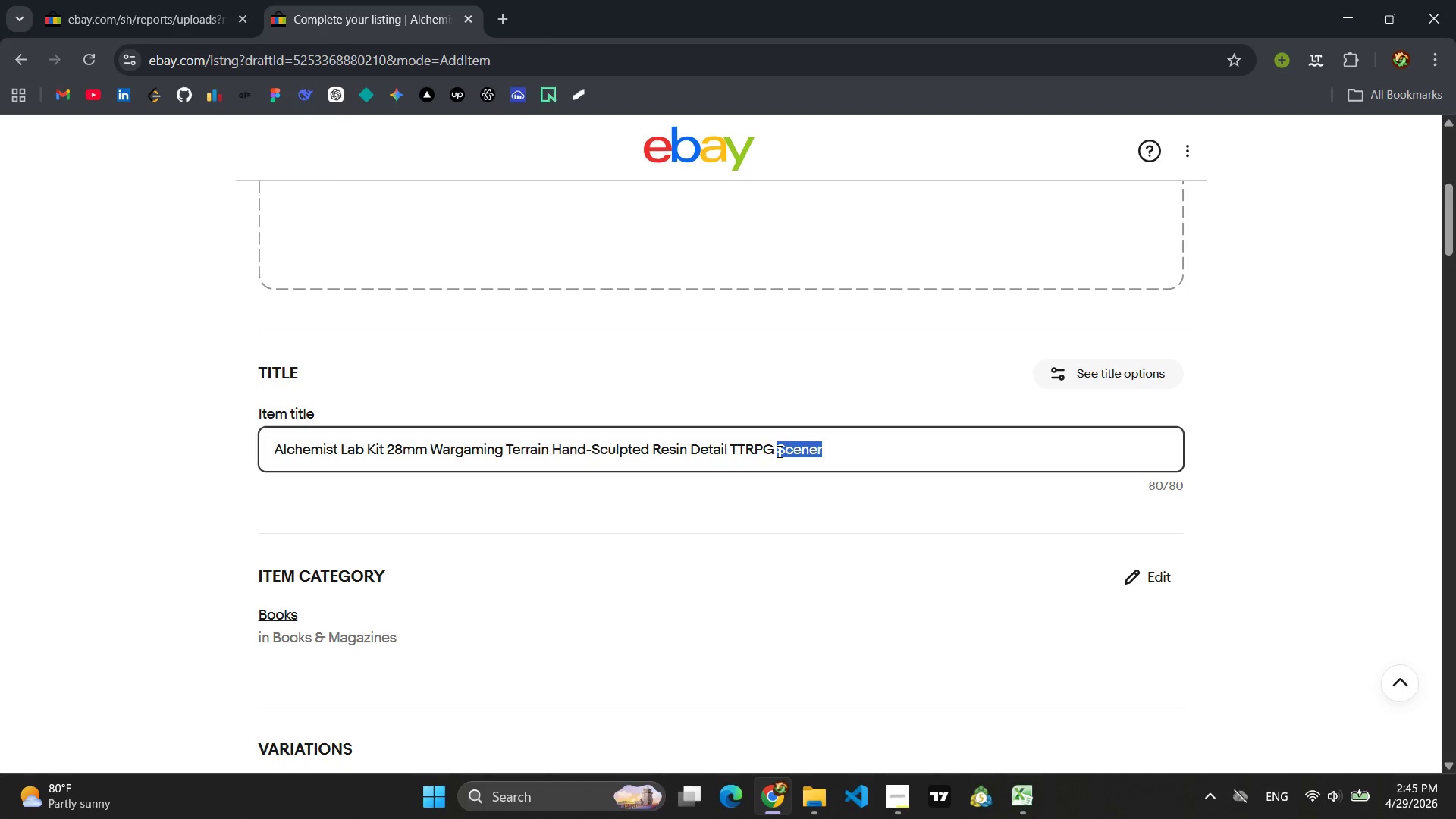 
key(Backspace)
 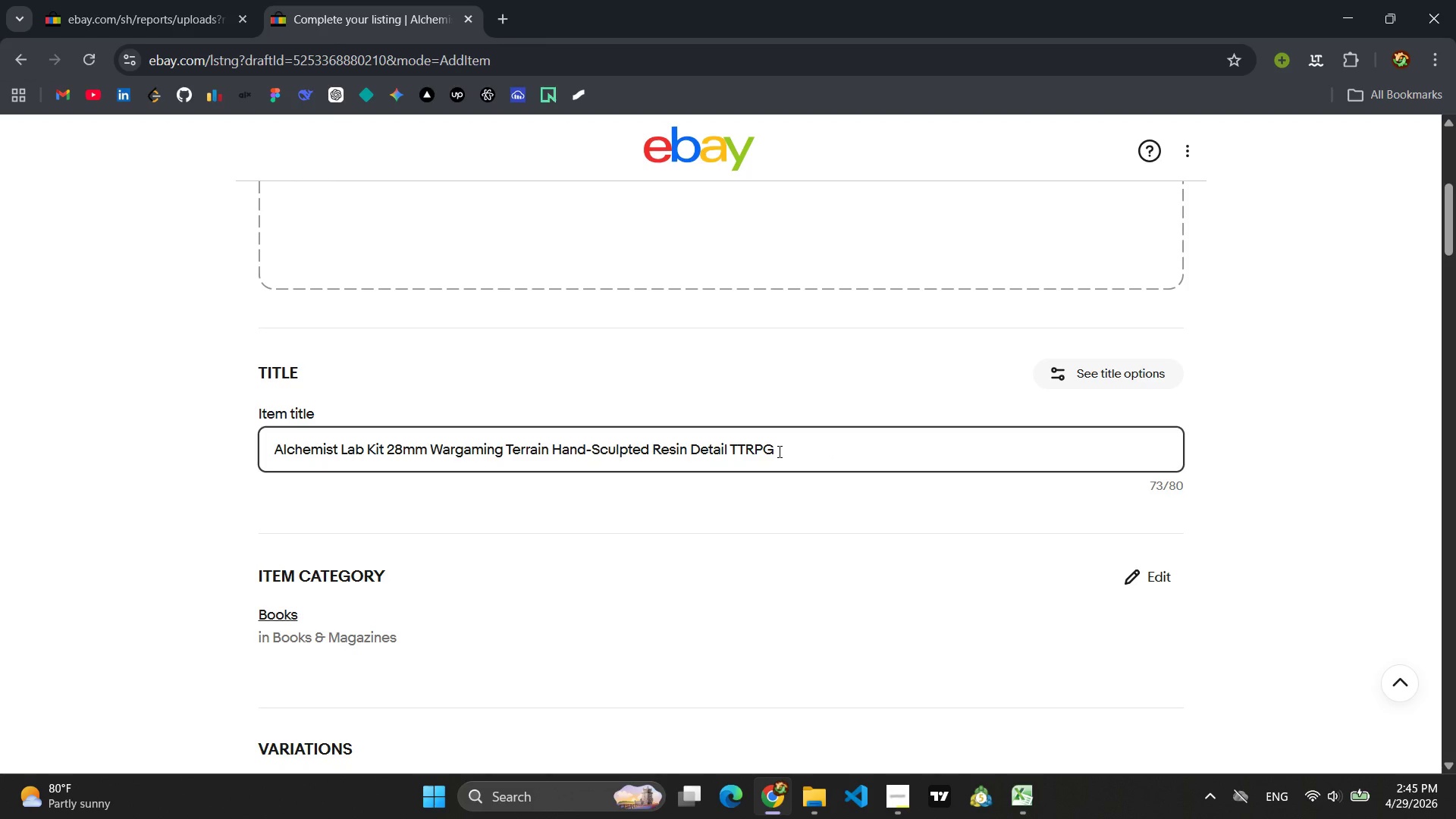 
key(Backspace)
 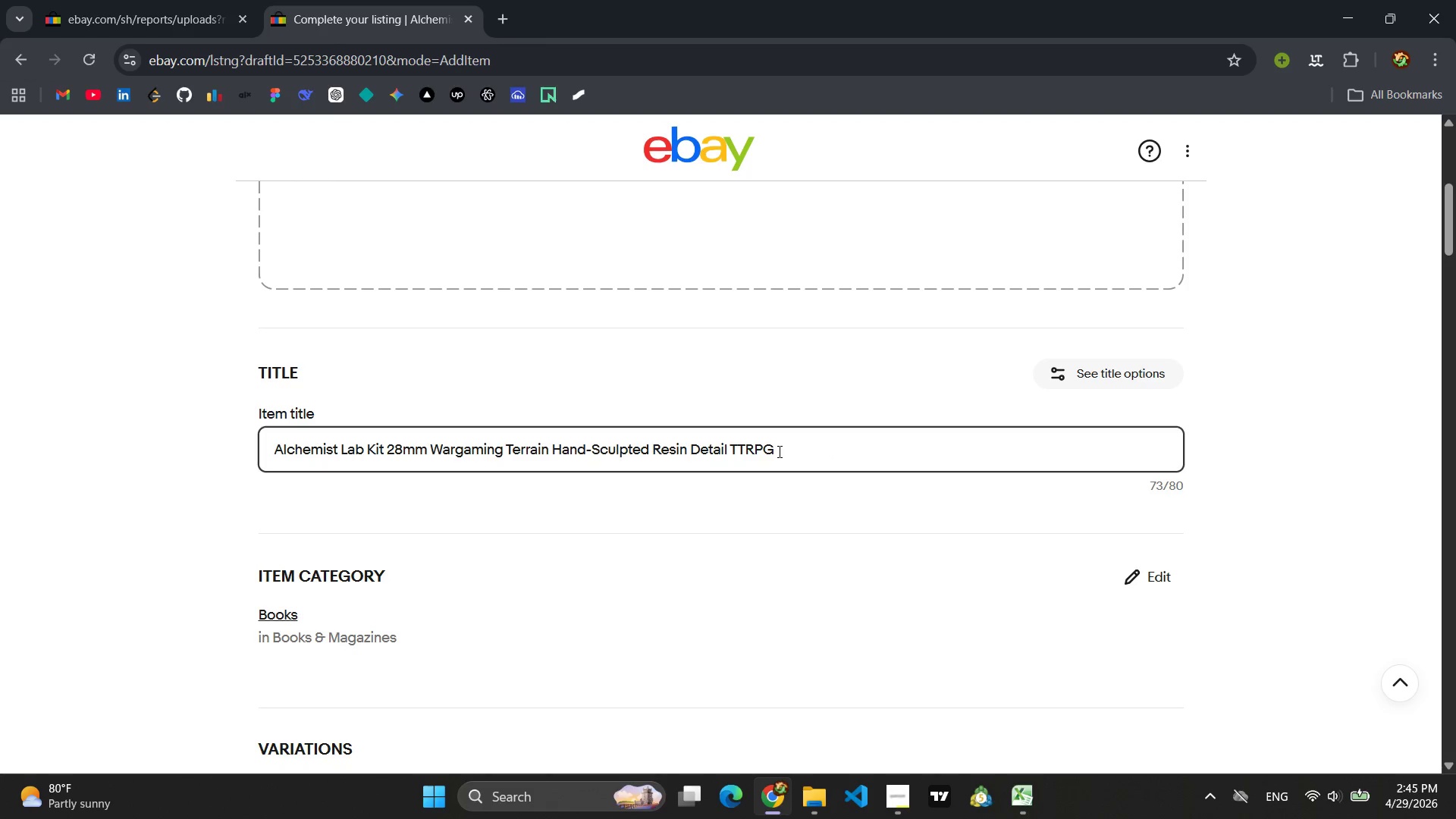 
key(Control+ControlLeft)
 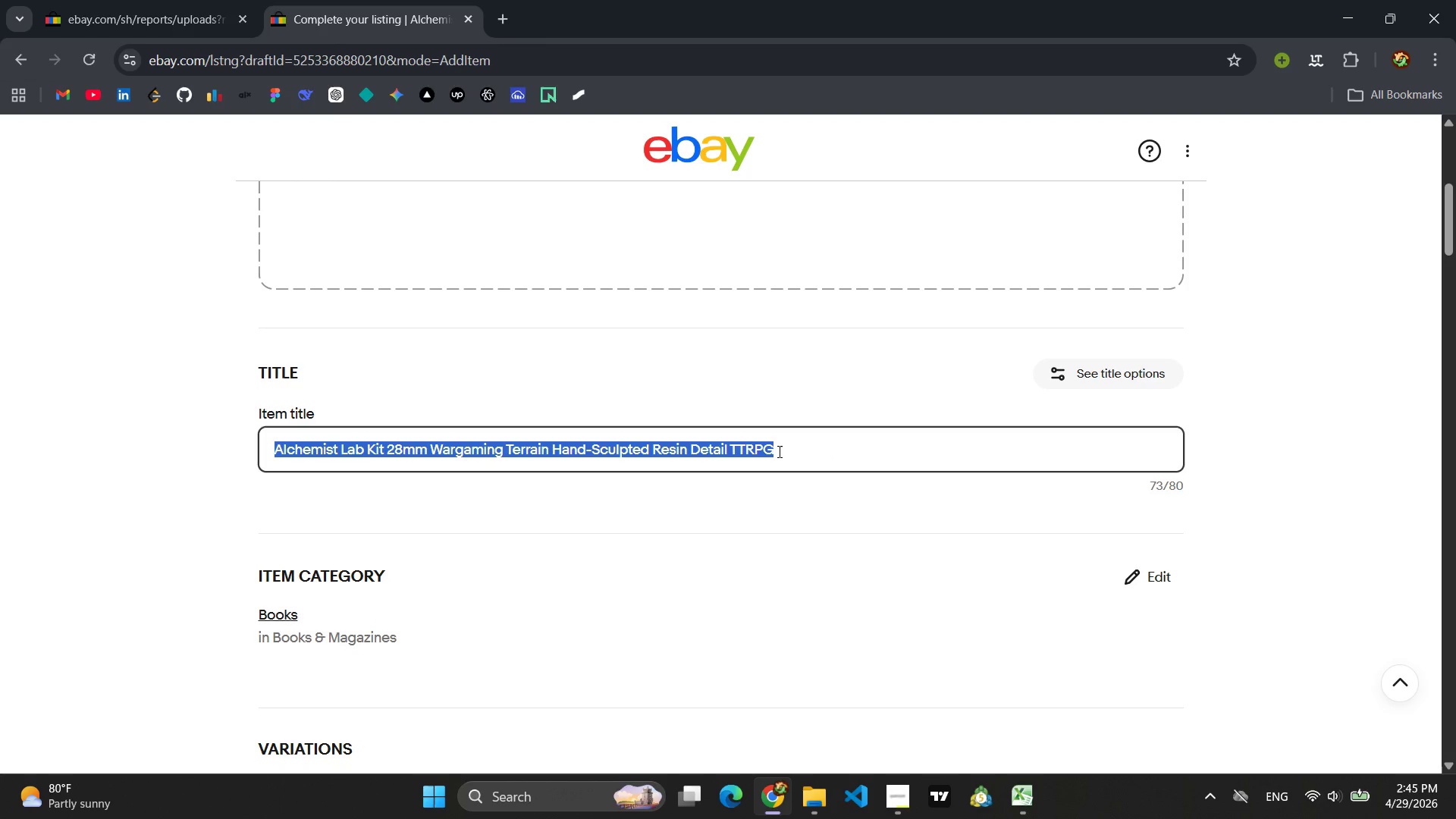 
key(Control+A)
 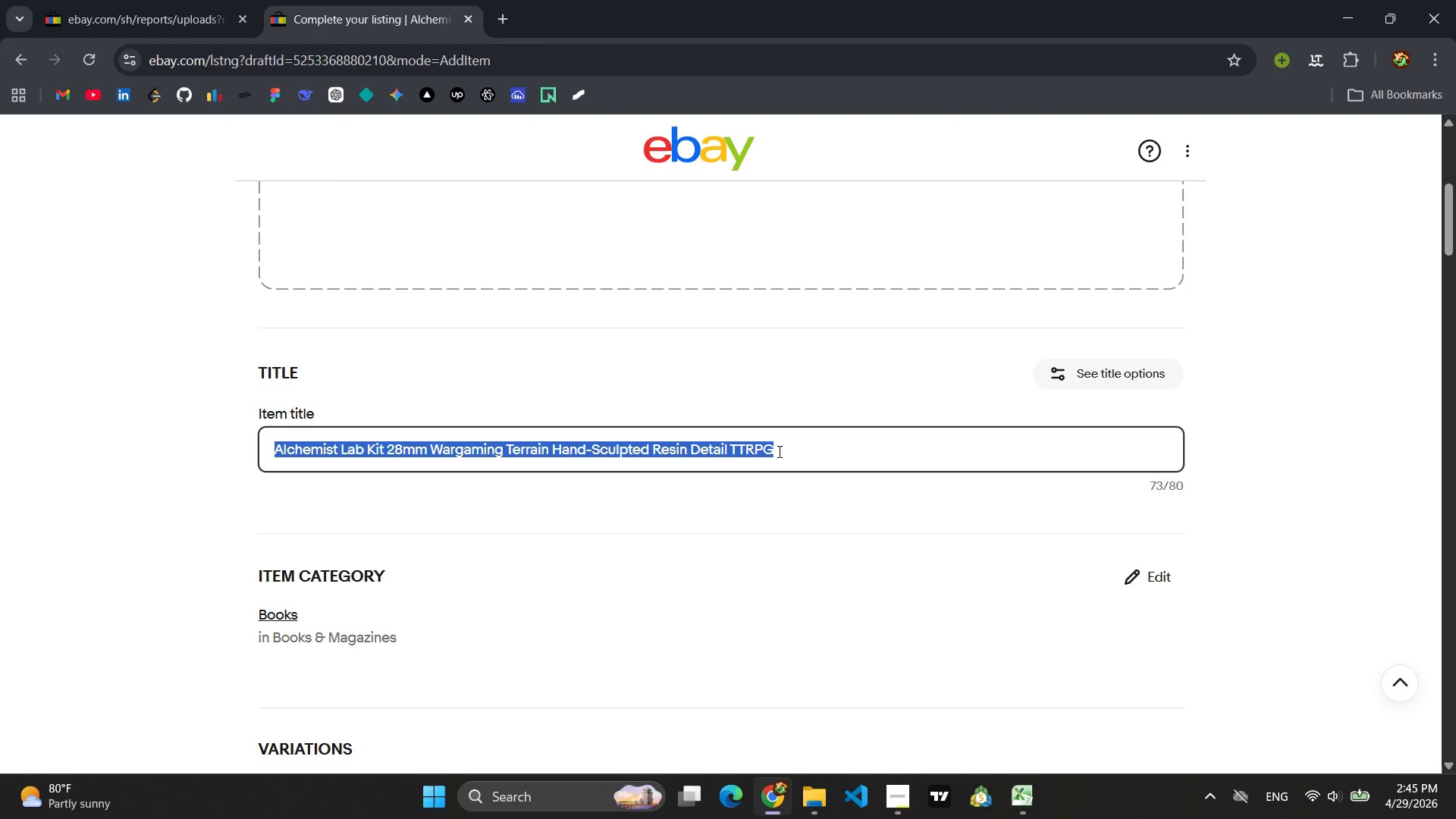 
key(Control+C)
 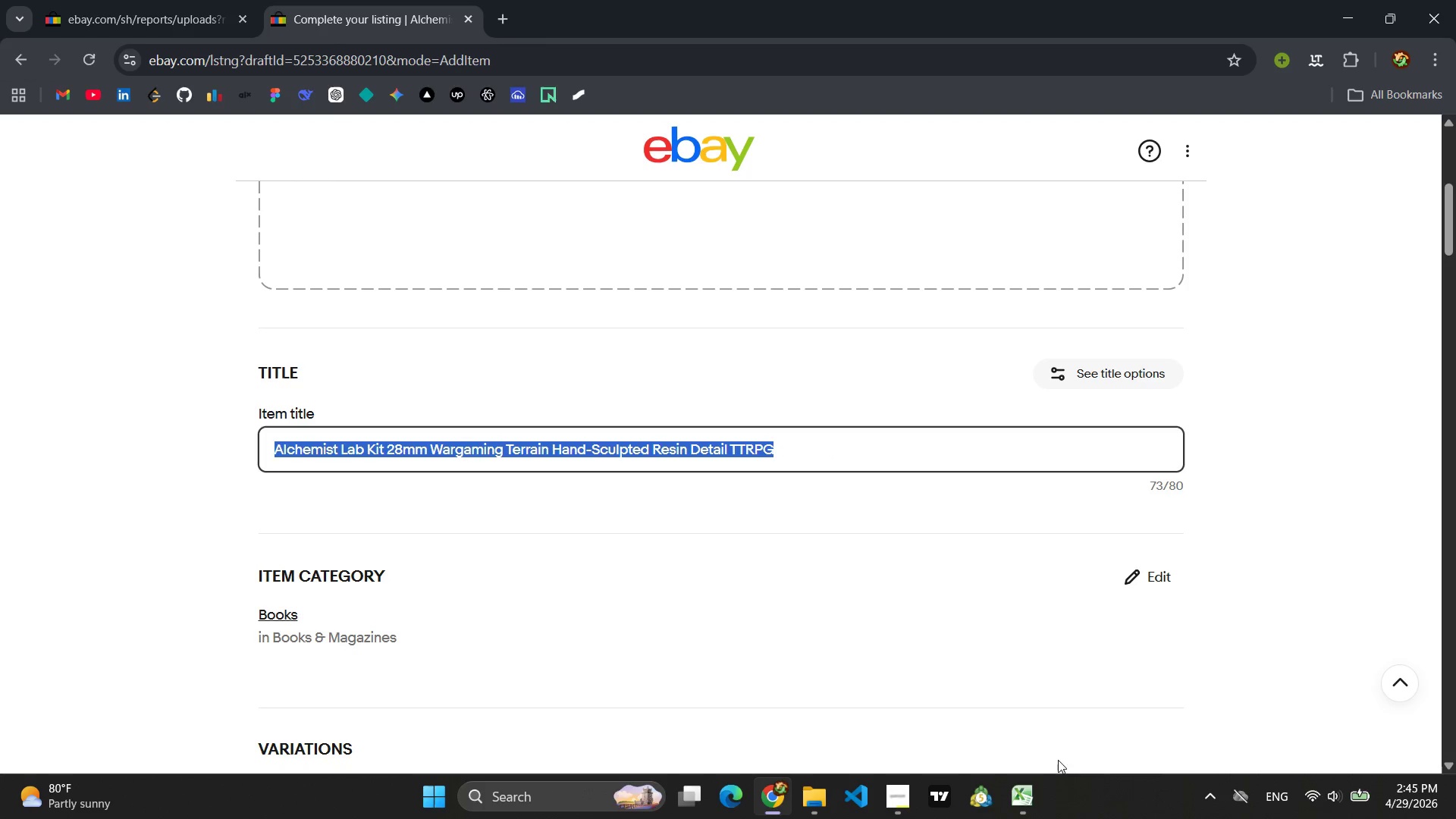 
left_click([1029, 786])
 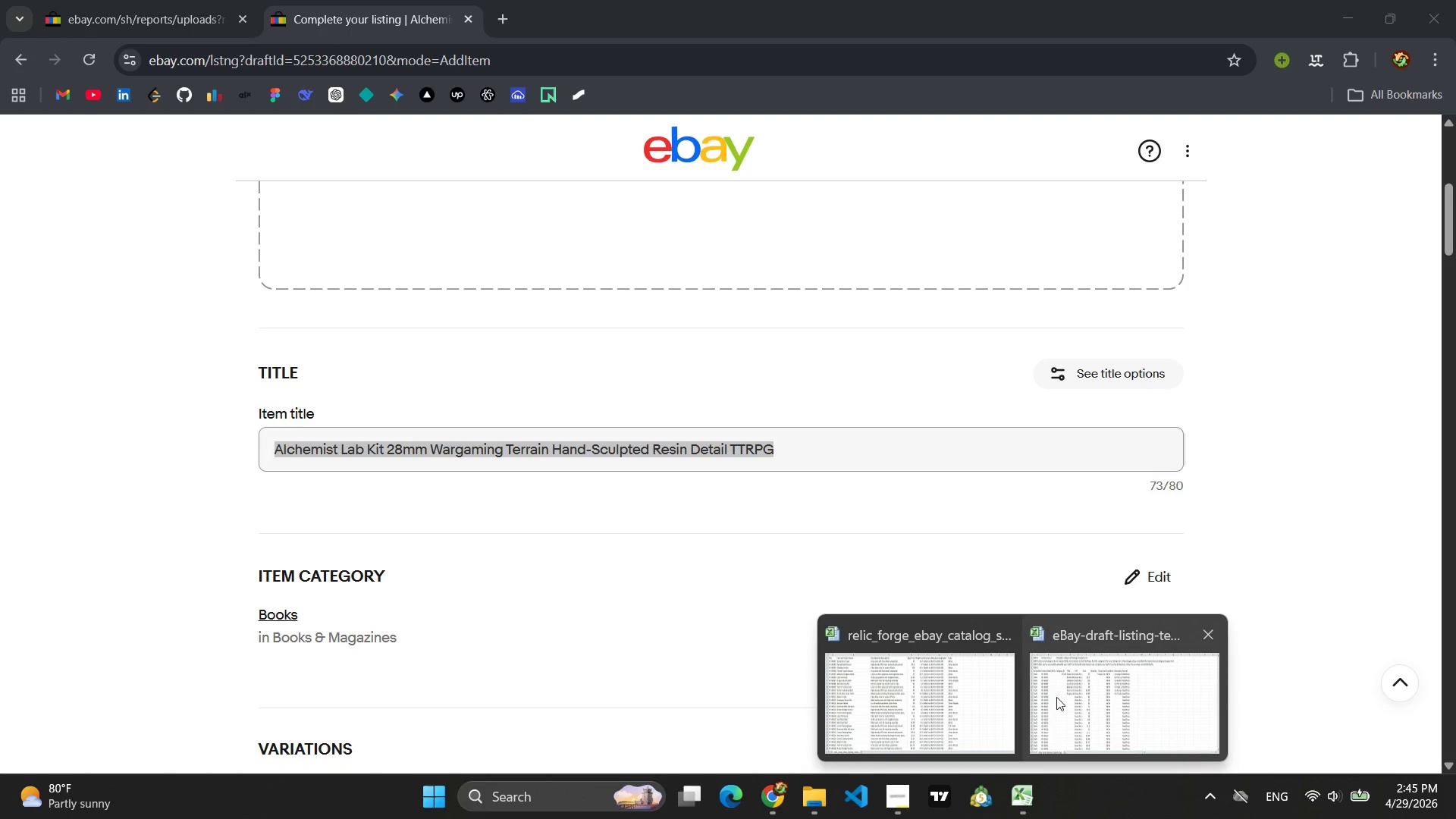 
left_click([1056, 697])
 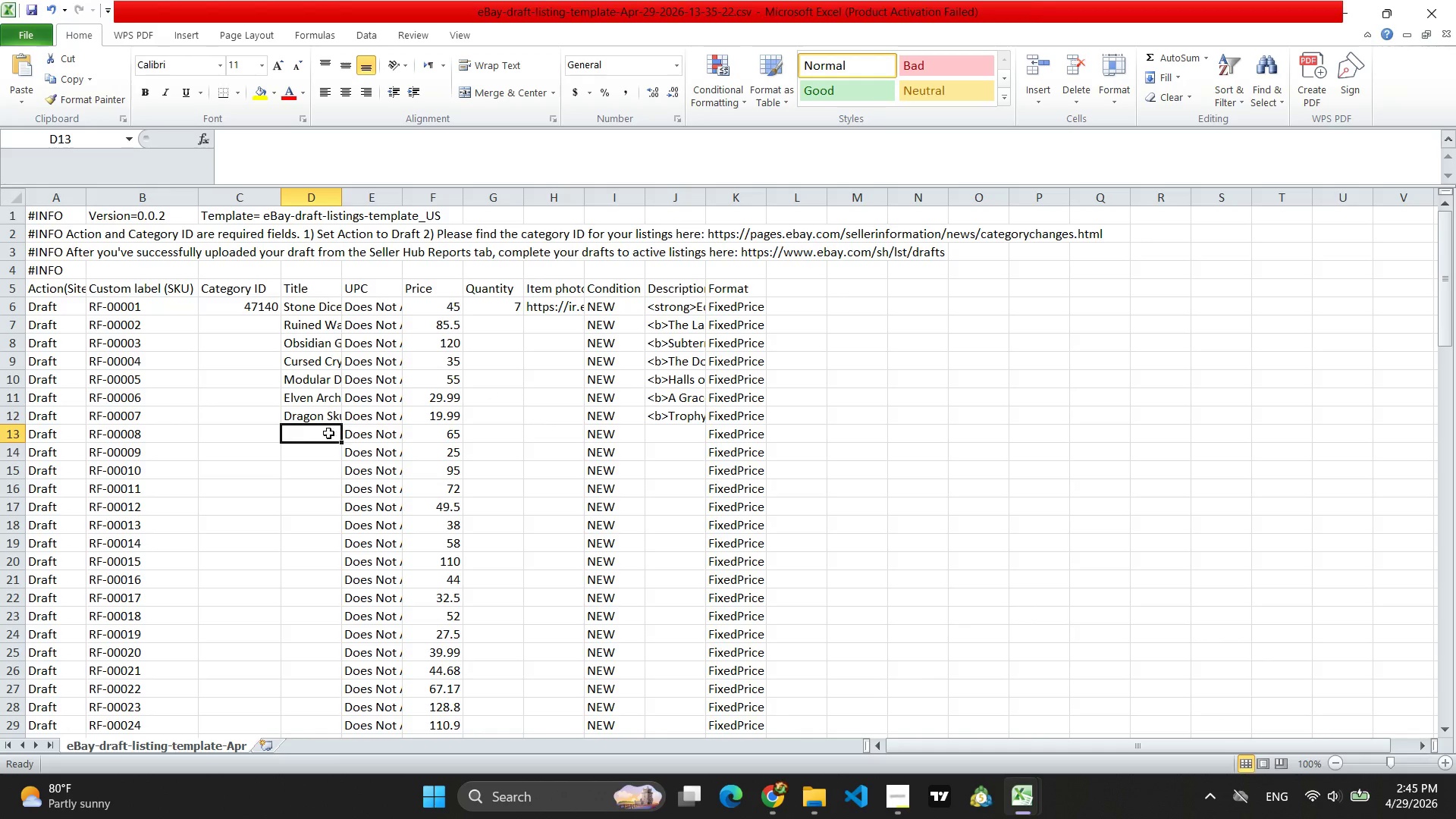 
left_click([313, 438])
 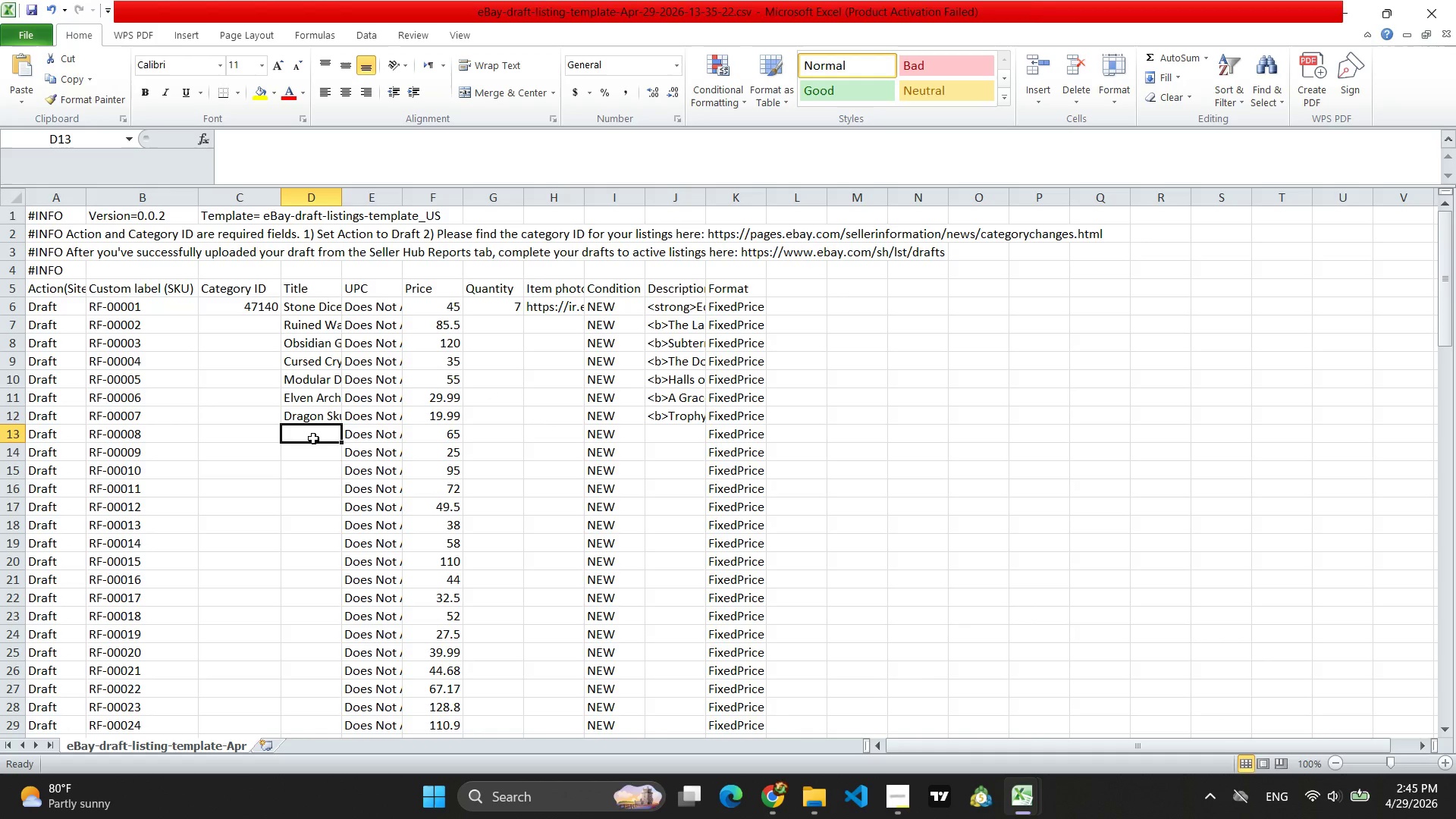 
key(Control+ControlLeft)
 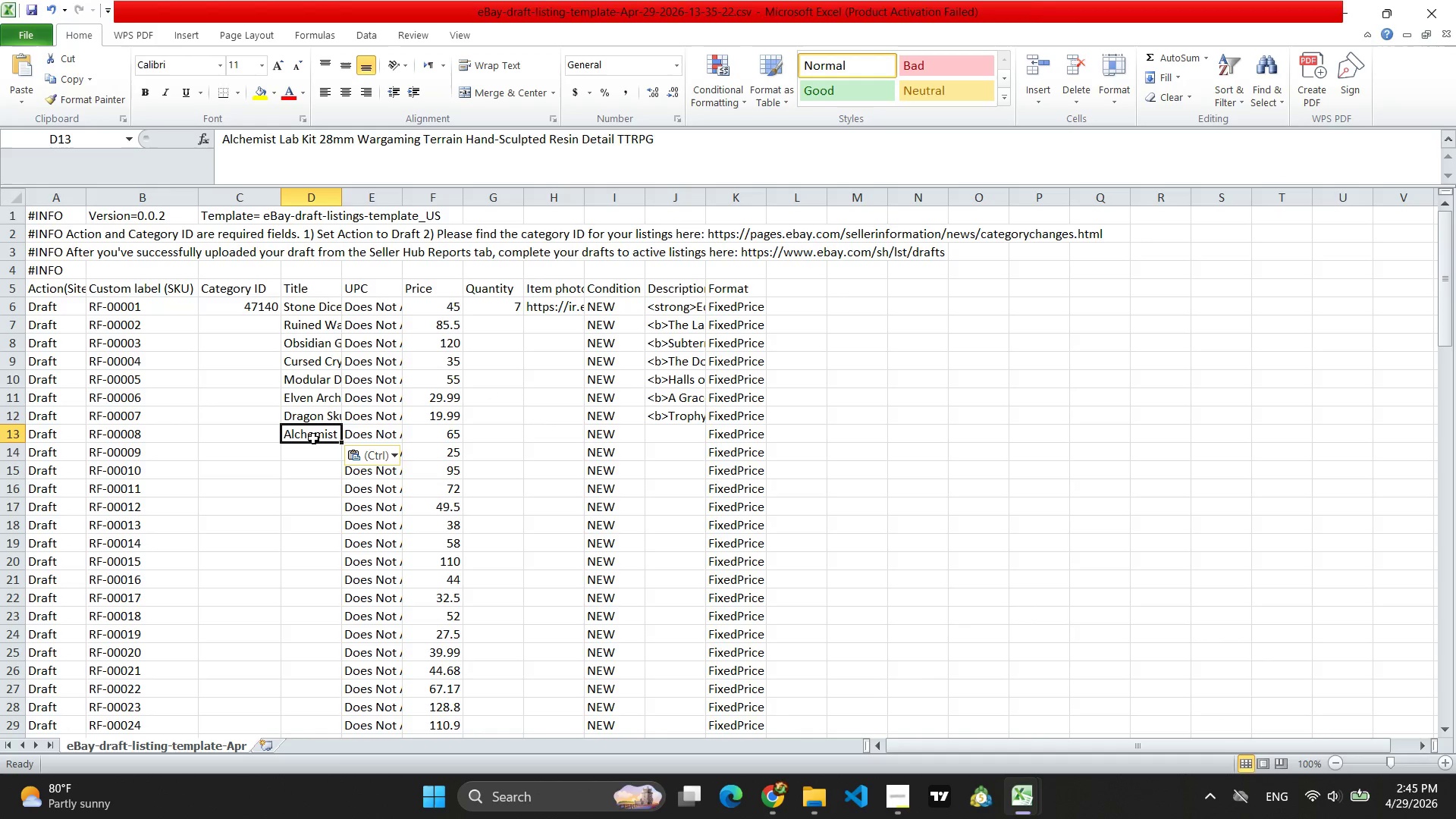 
key(Control+V)
 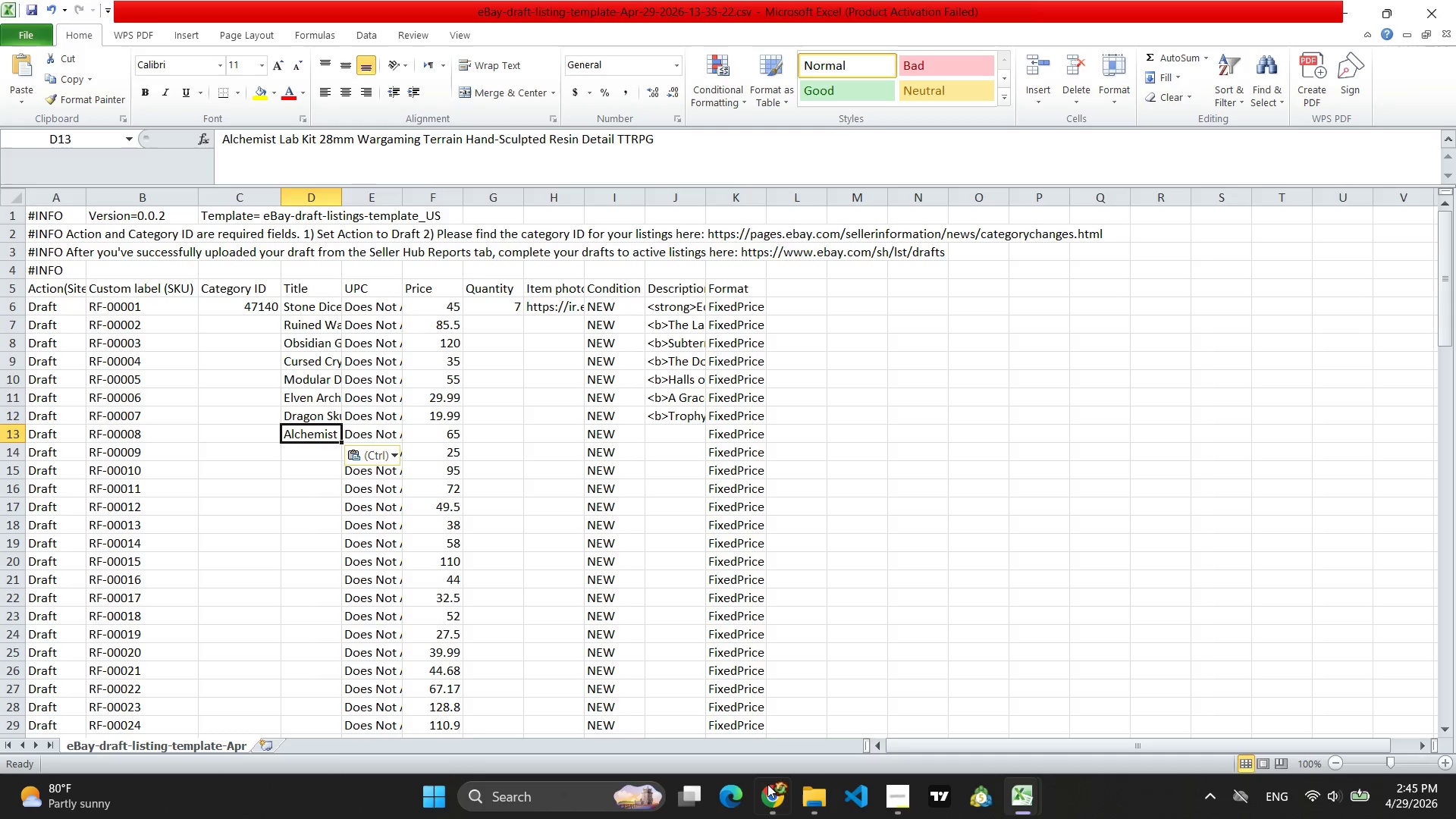 
left_click([770, 812])
 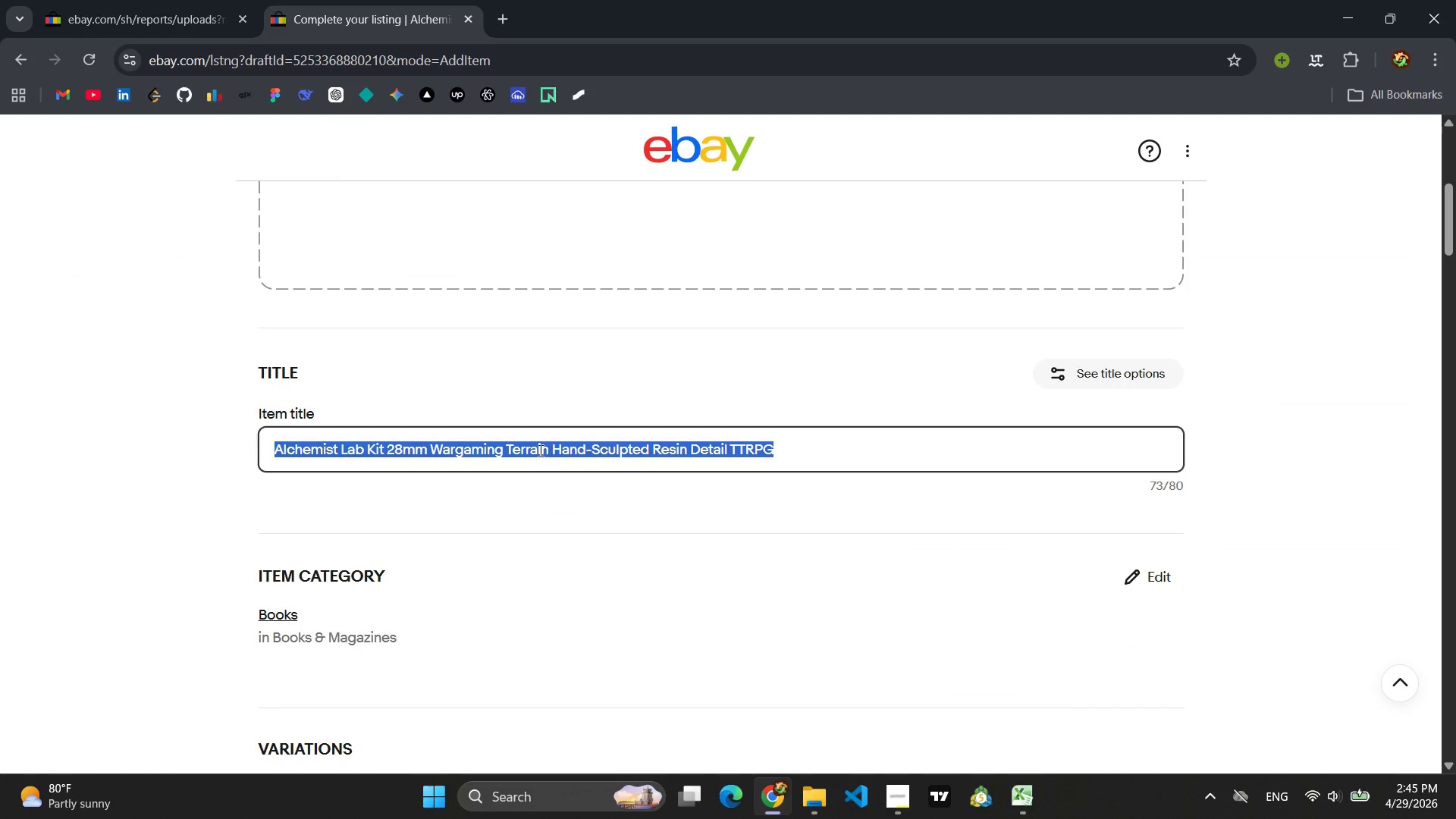 
wait(9.42)
 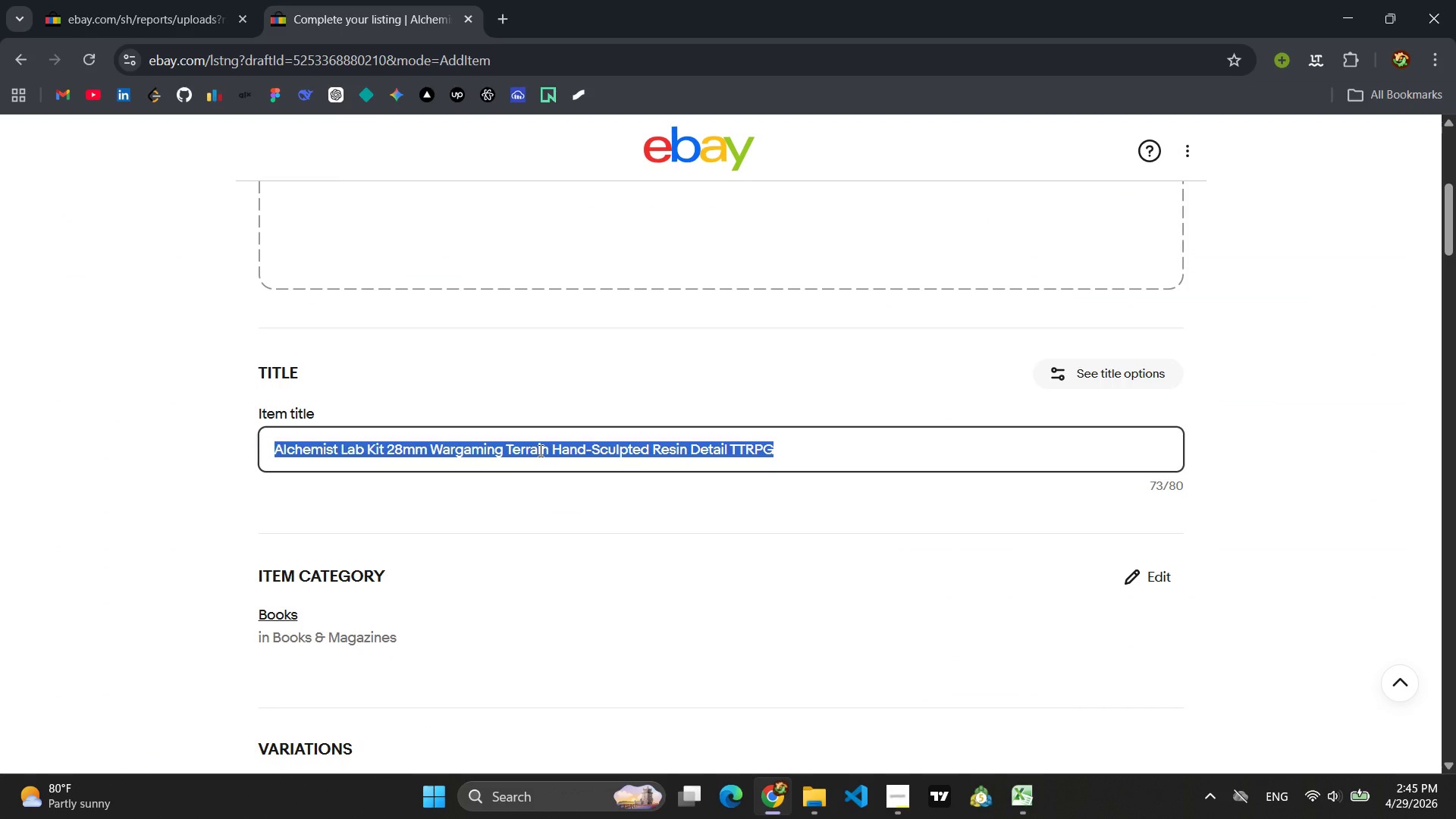 
left_click([1040, 334])
 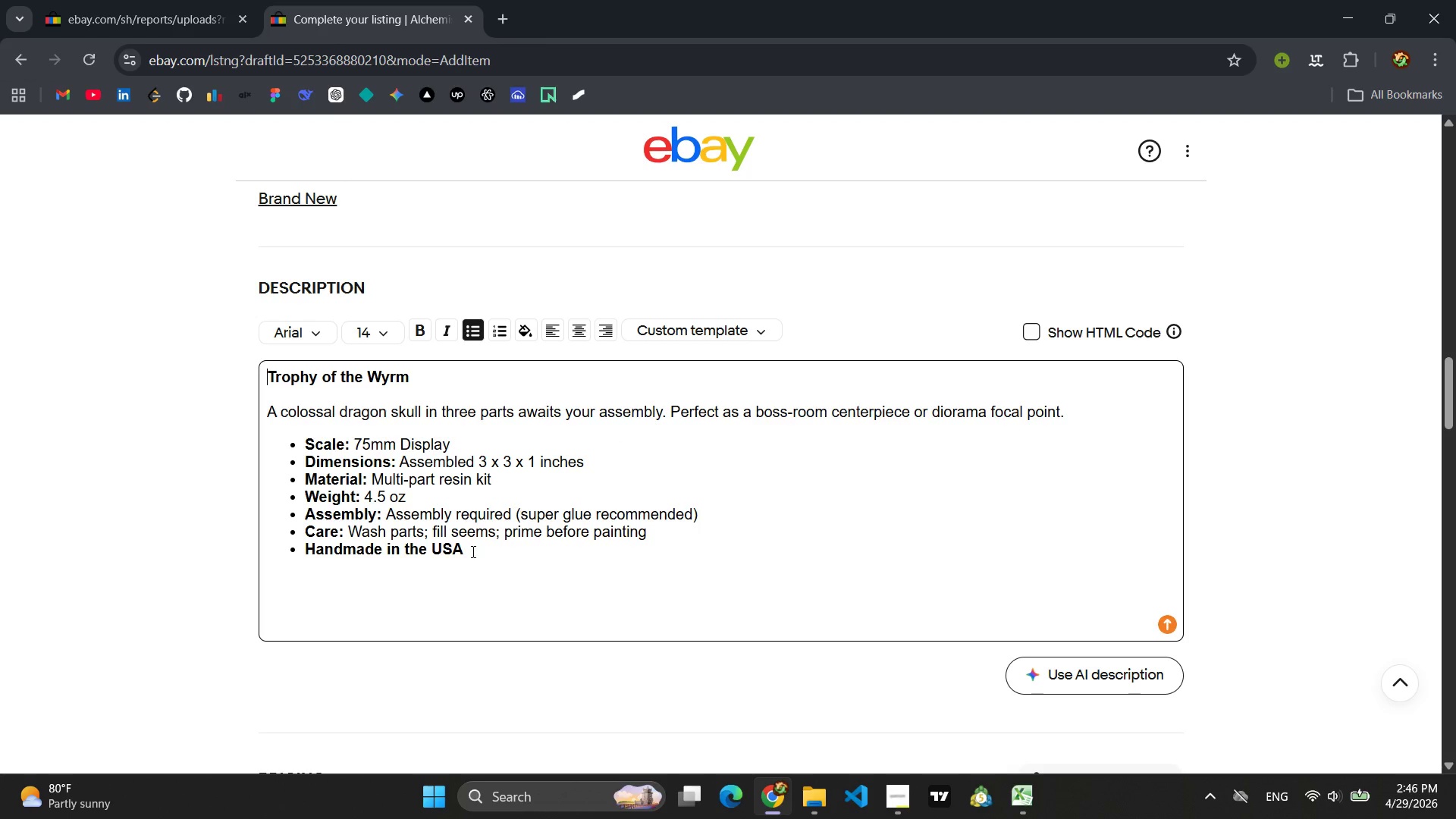 
left_click_drag(start_coordinate=[468, 552], to_coordinate=[259, 377])
 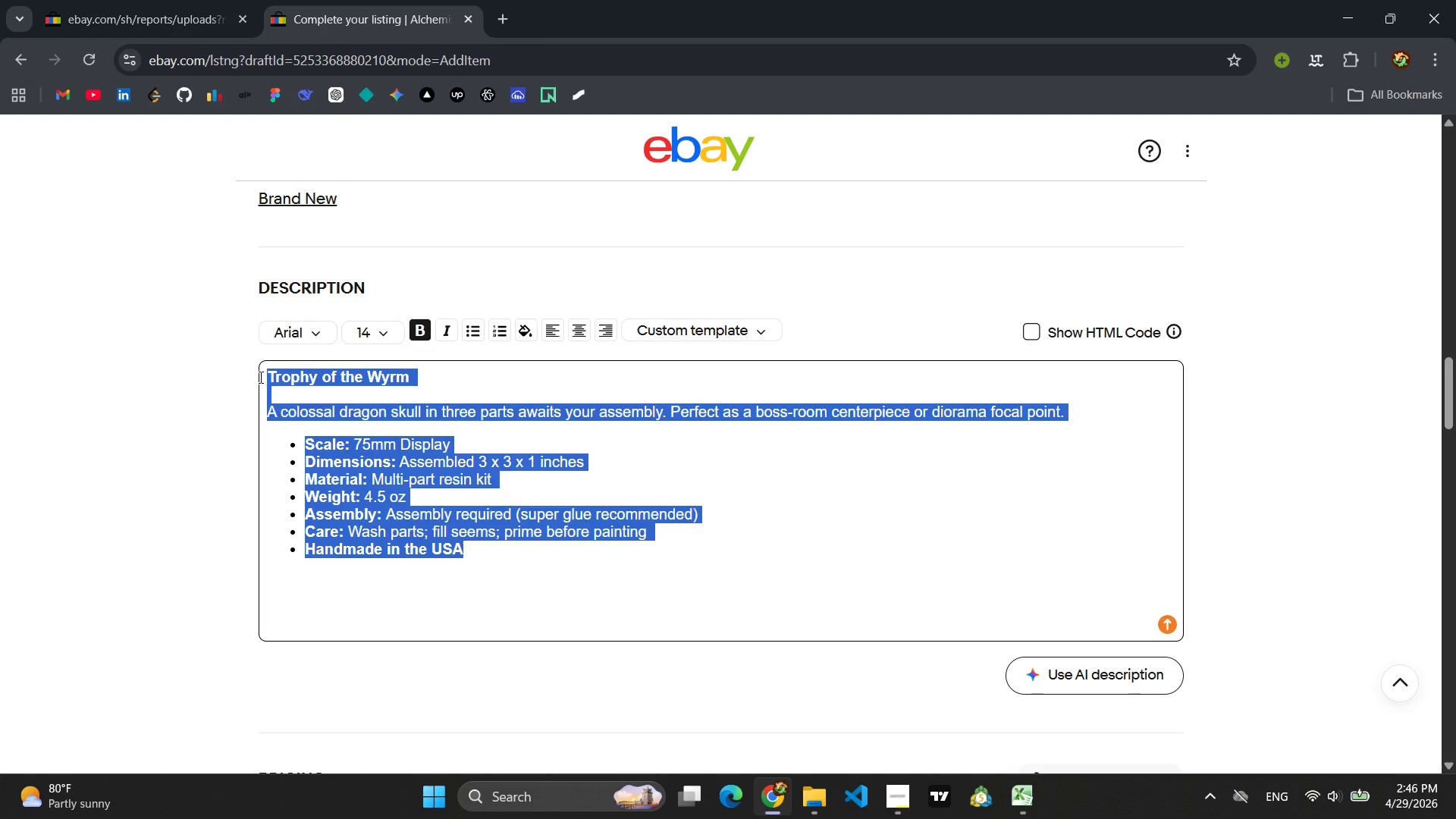 
key(Backspace)
 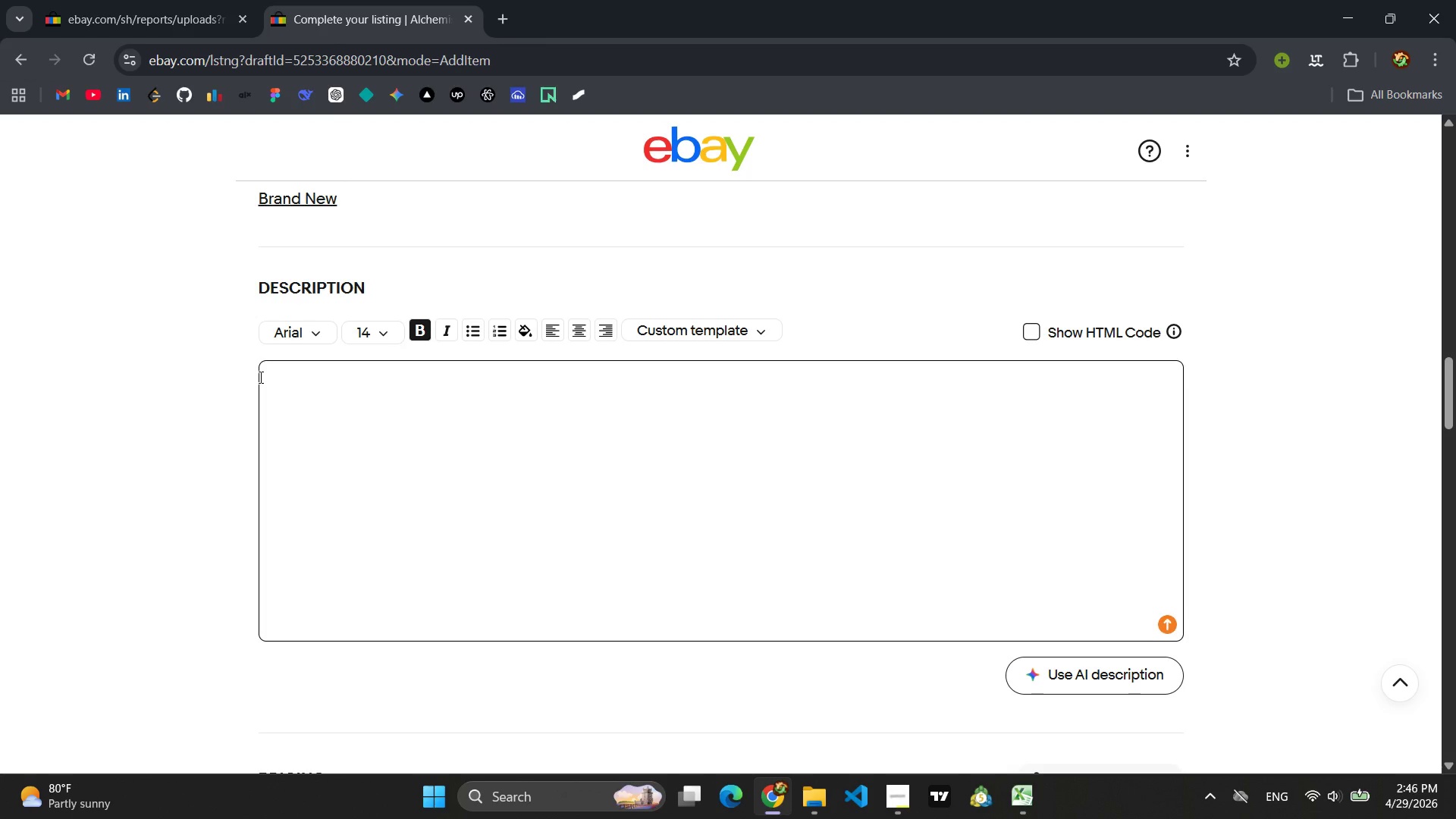 
wait(14.31)
 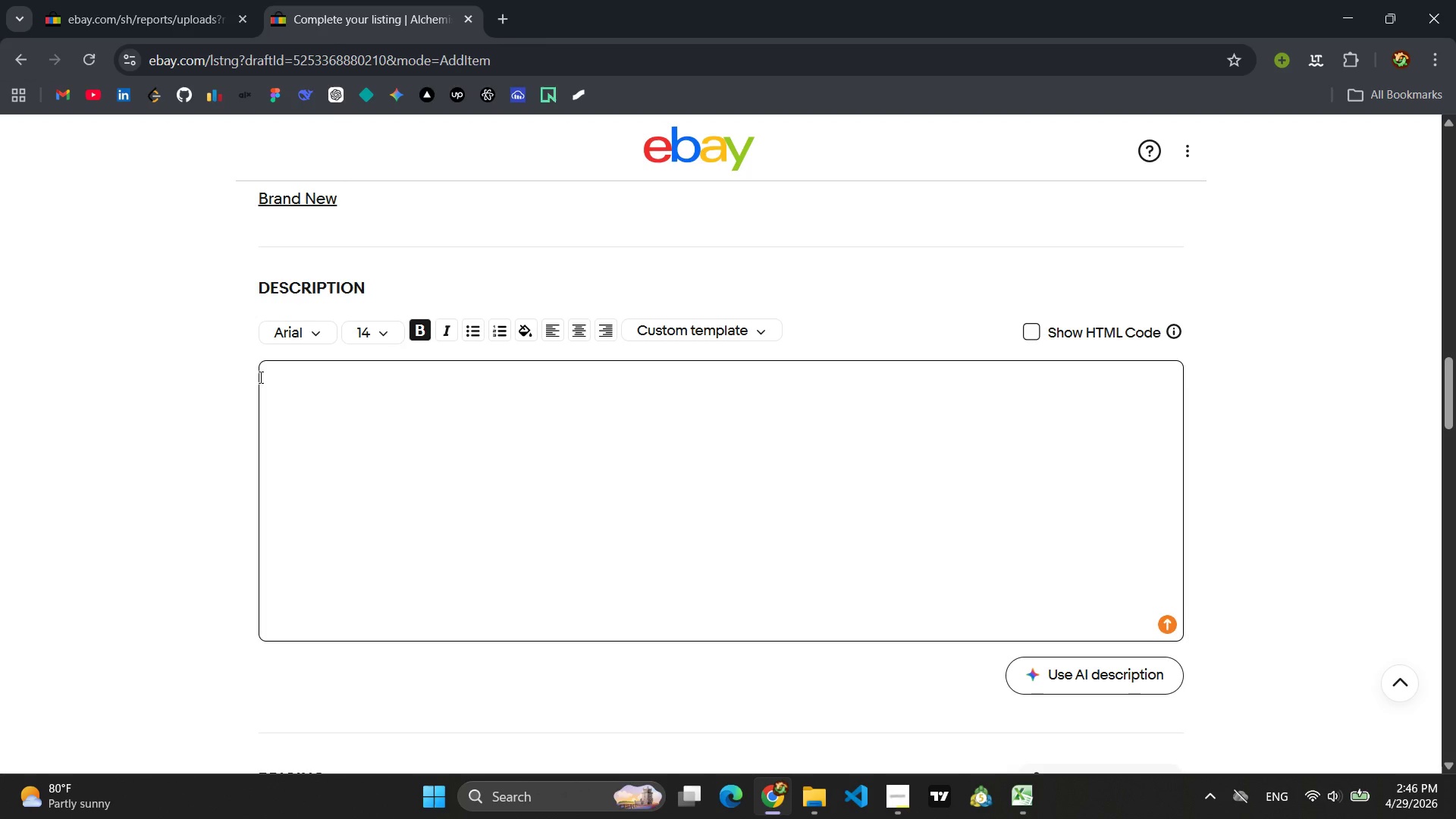 
type(Secrets )
 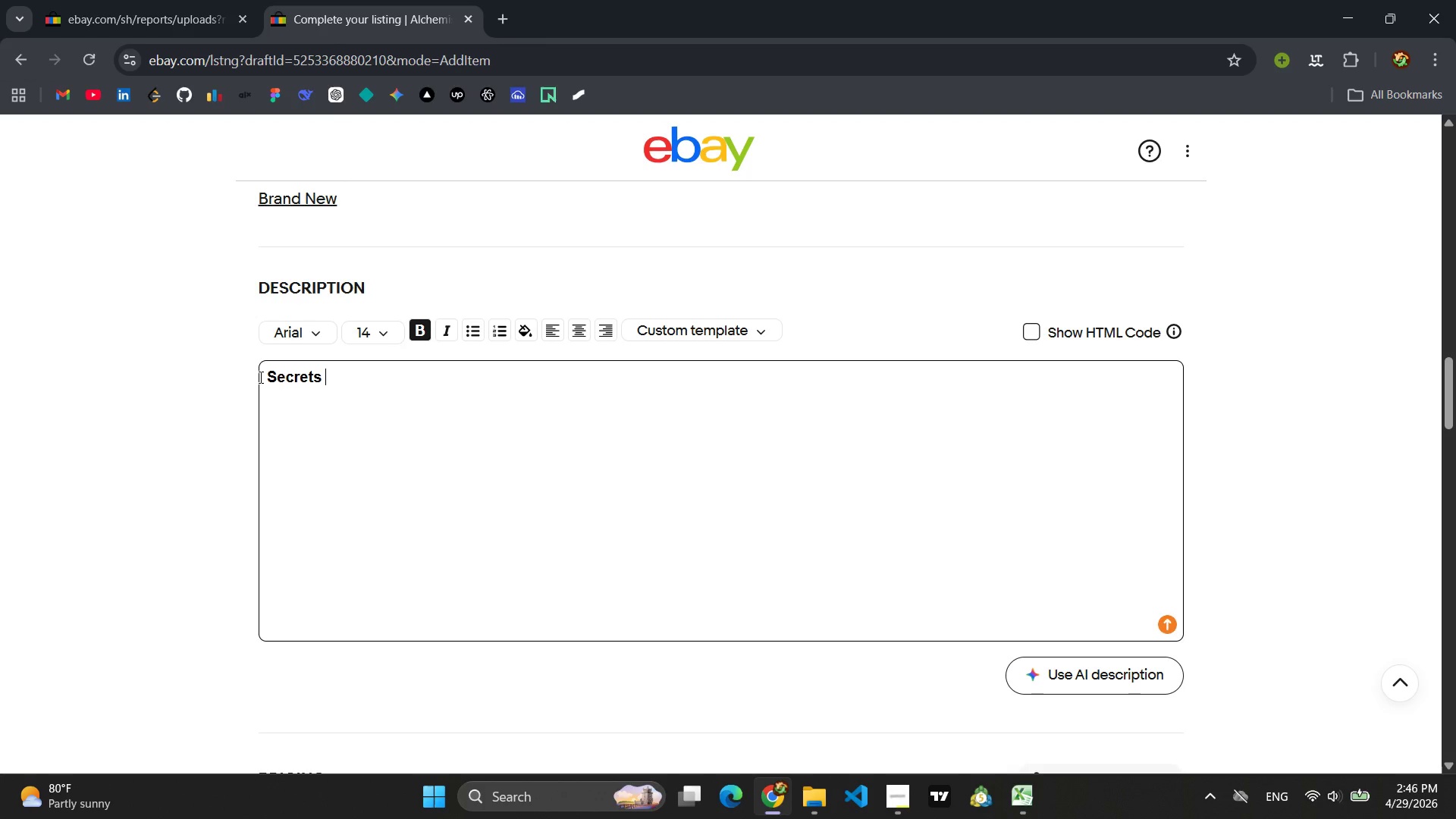 
type(in Glass and Stone)
 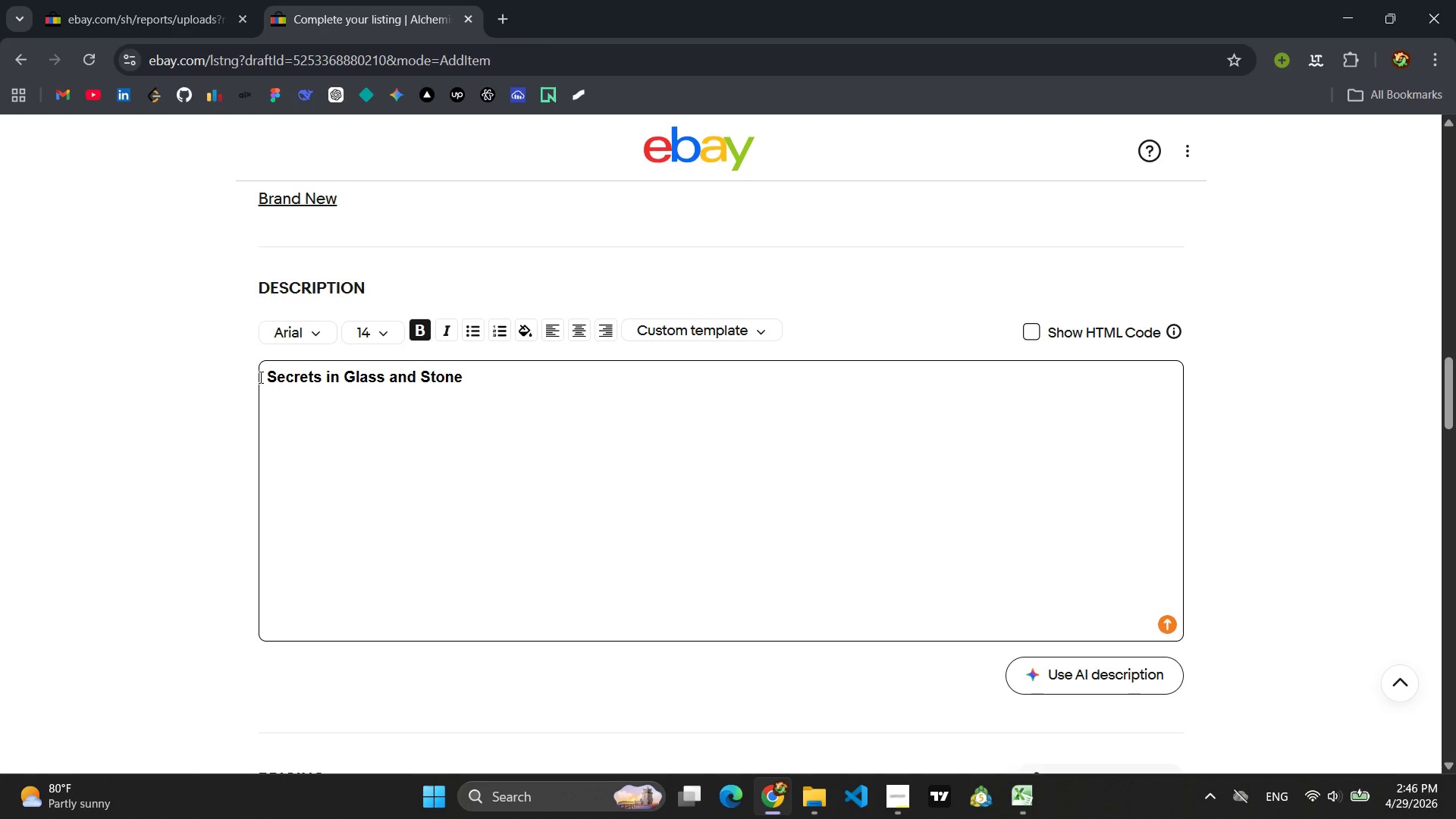 
key(Enter)
 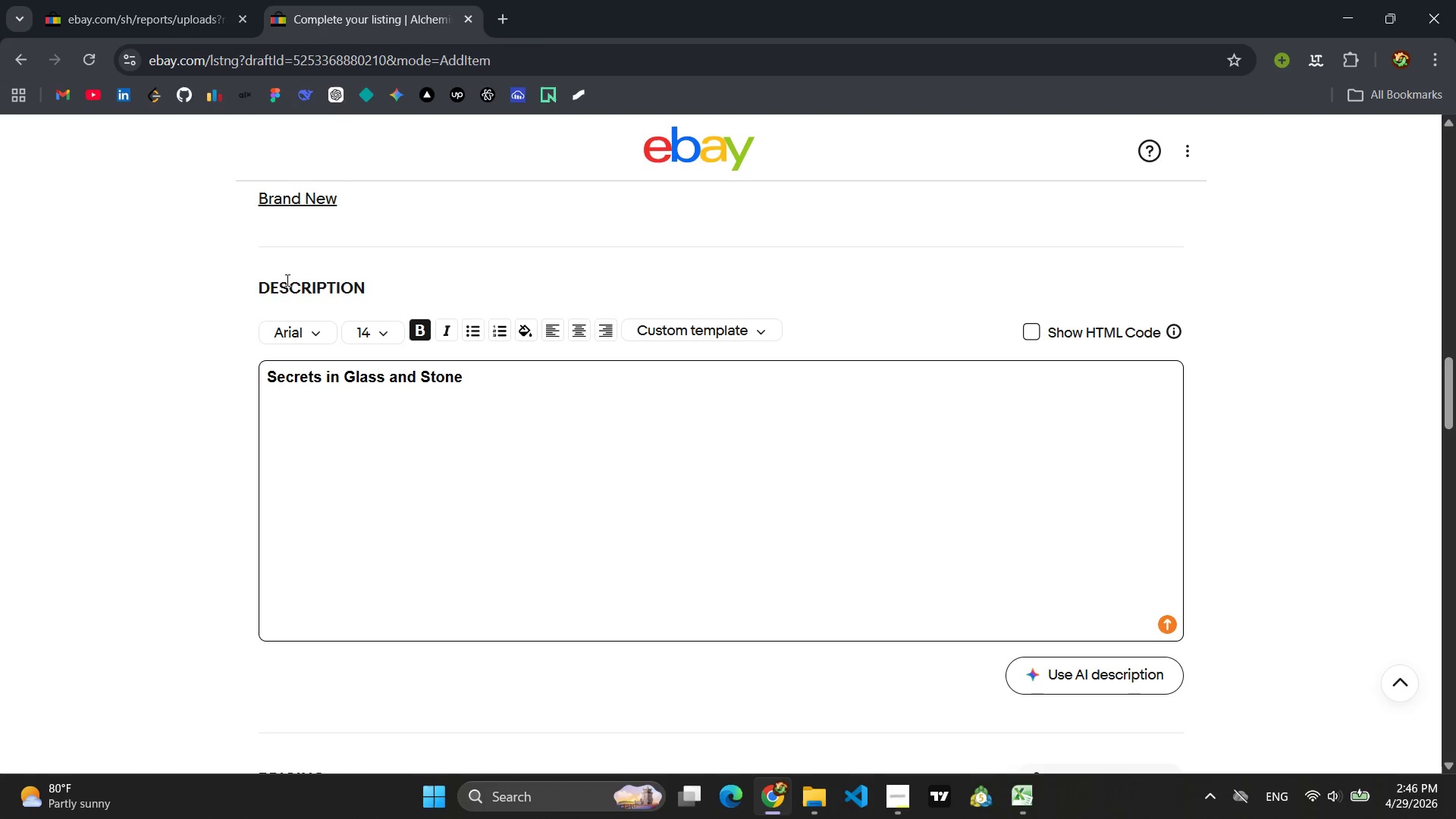 
left_click([419, 332])
 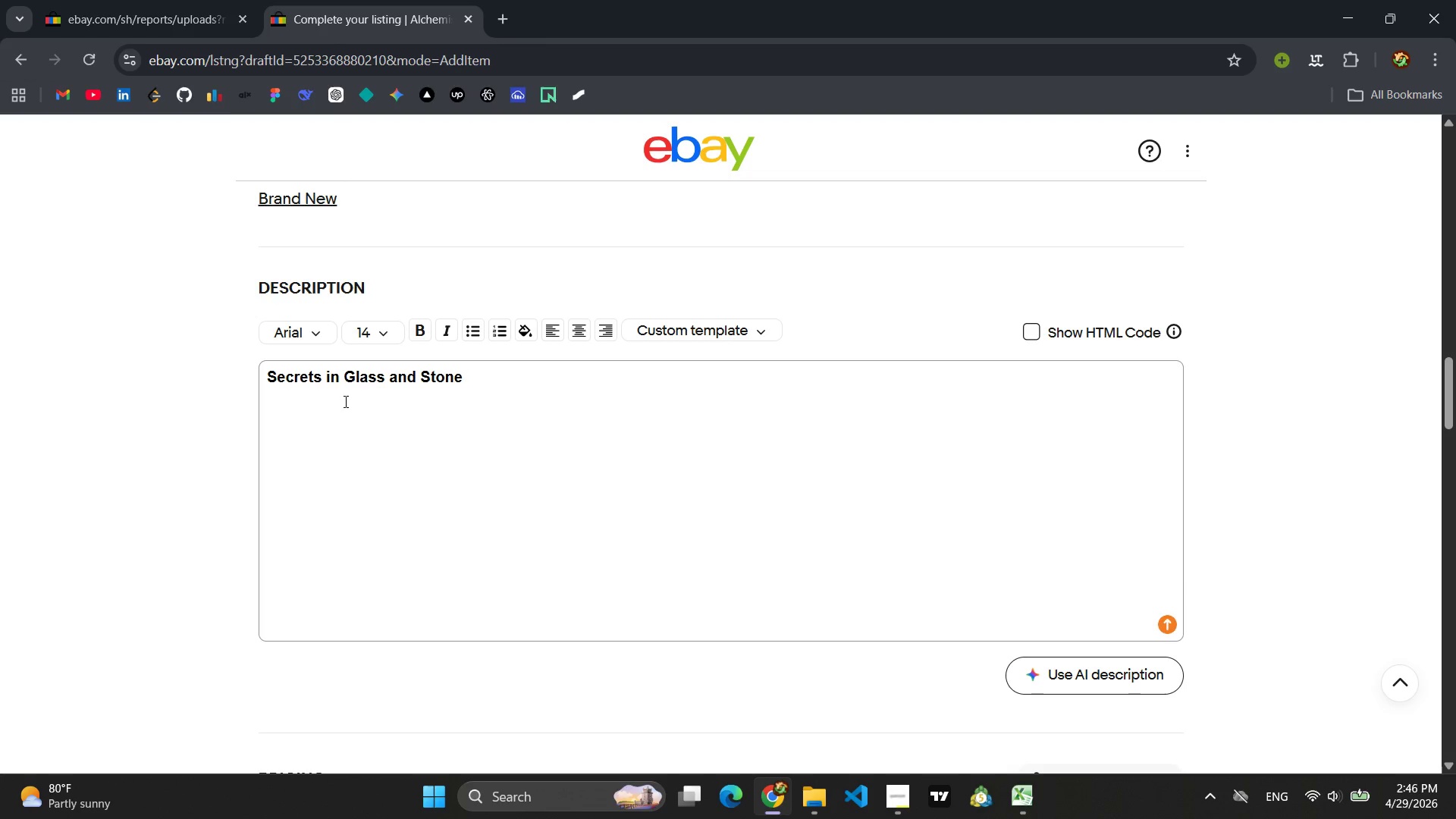 
left_click([335, 413])
 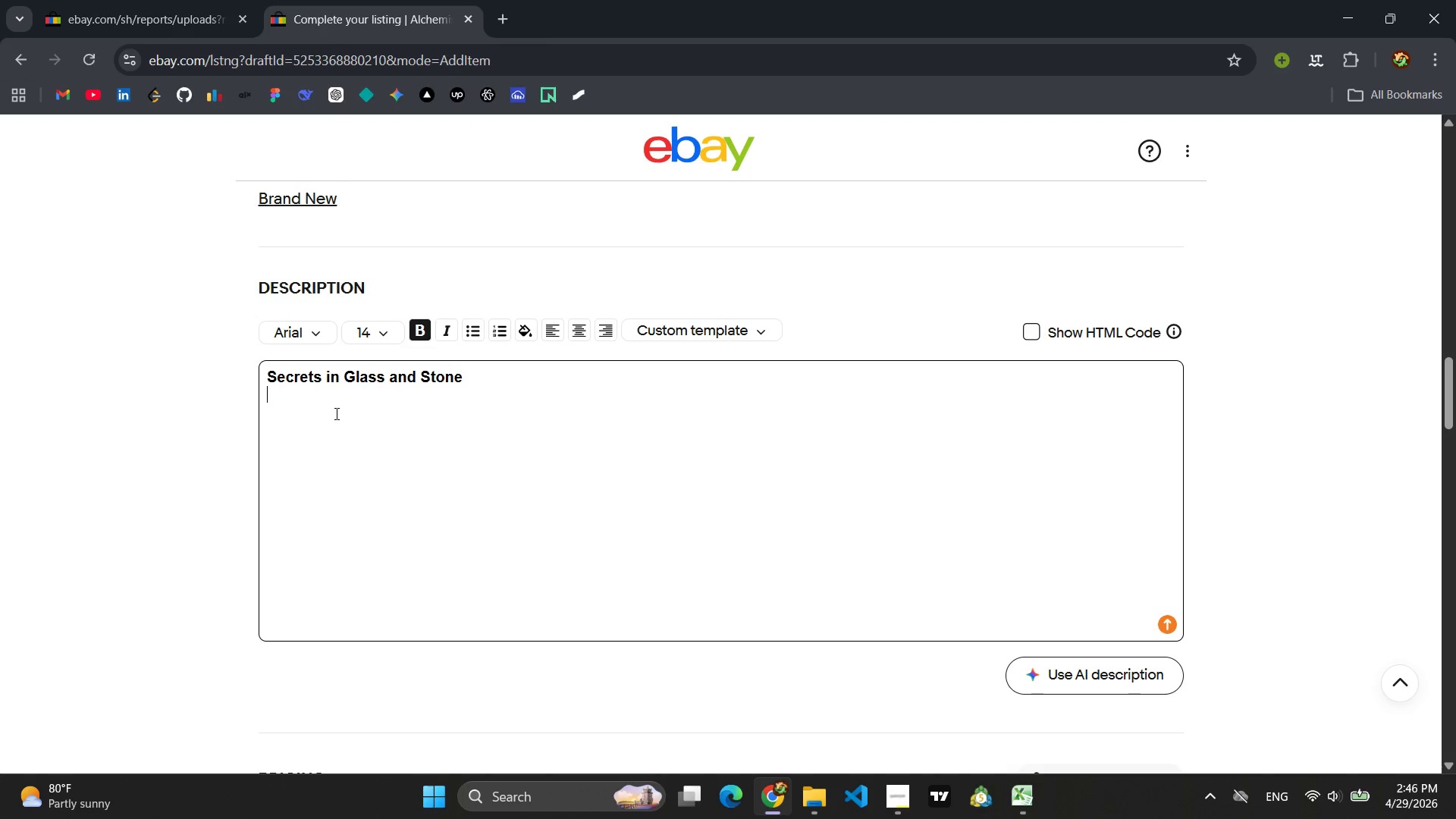 
key(Enter)
 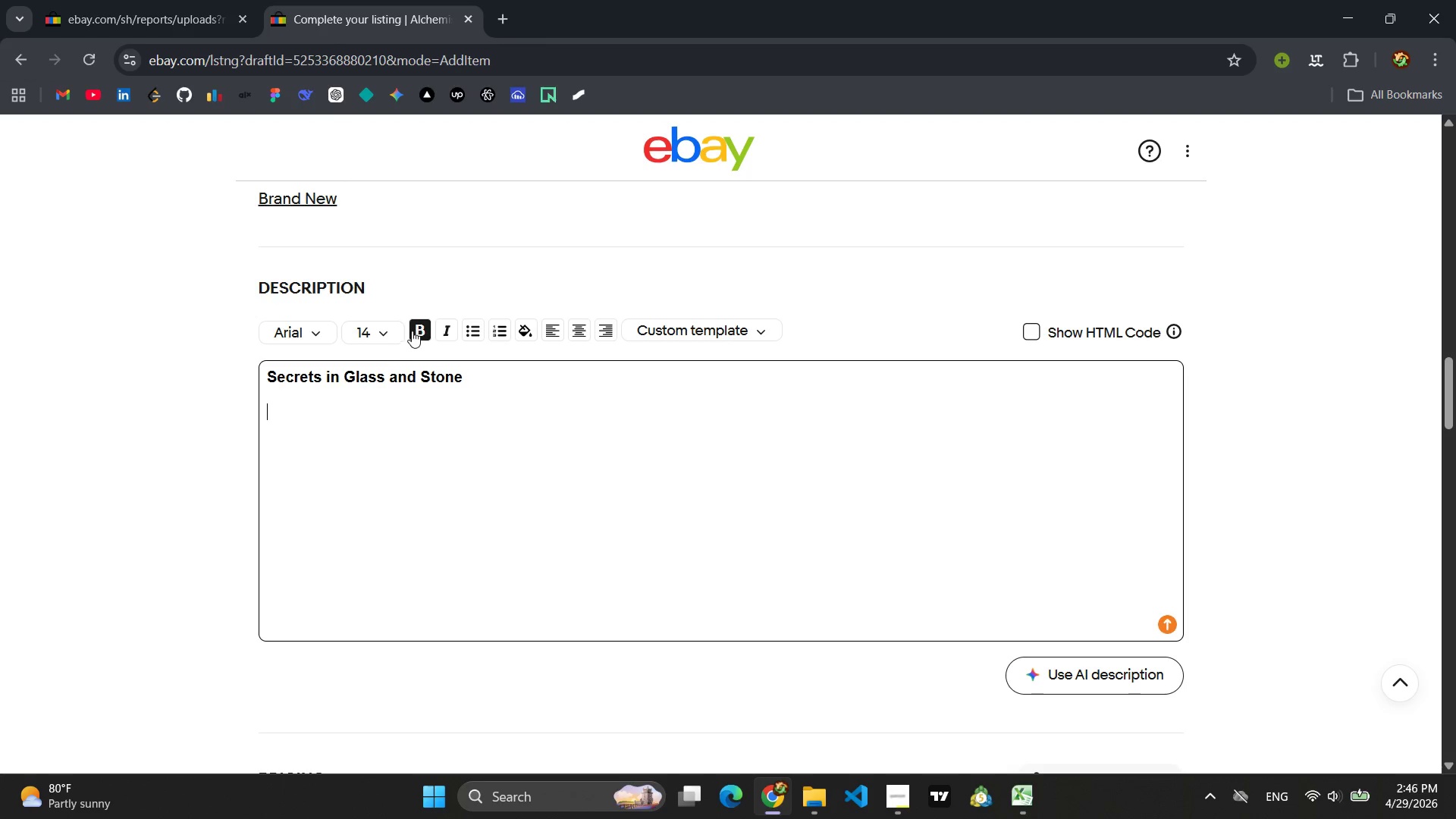 
left_click([418, 329])
 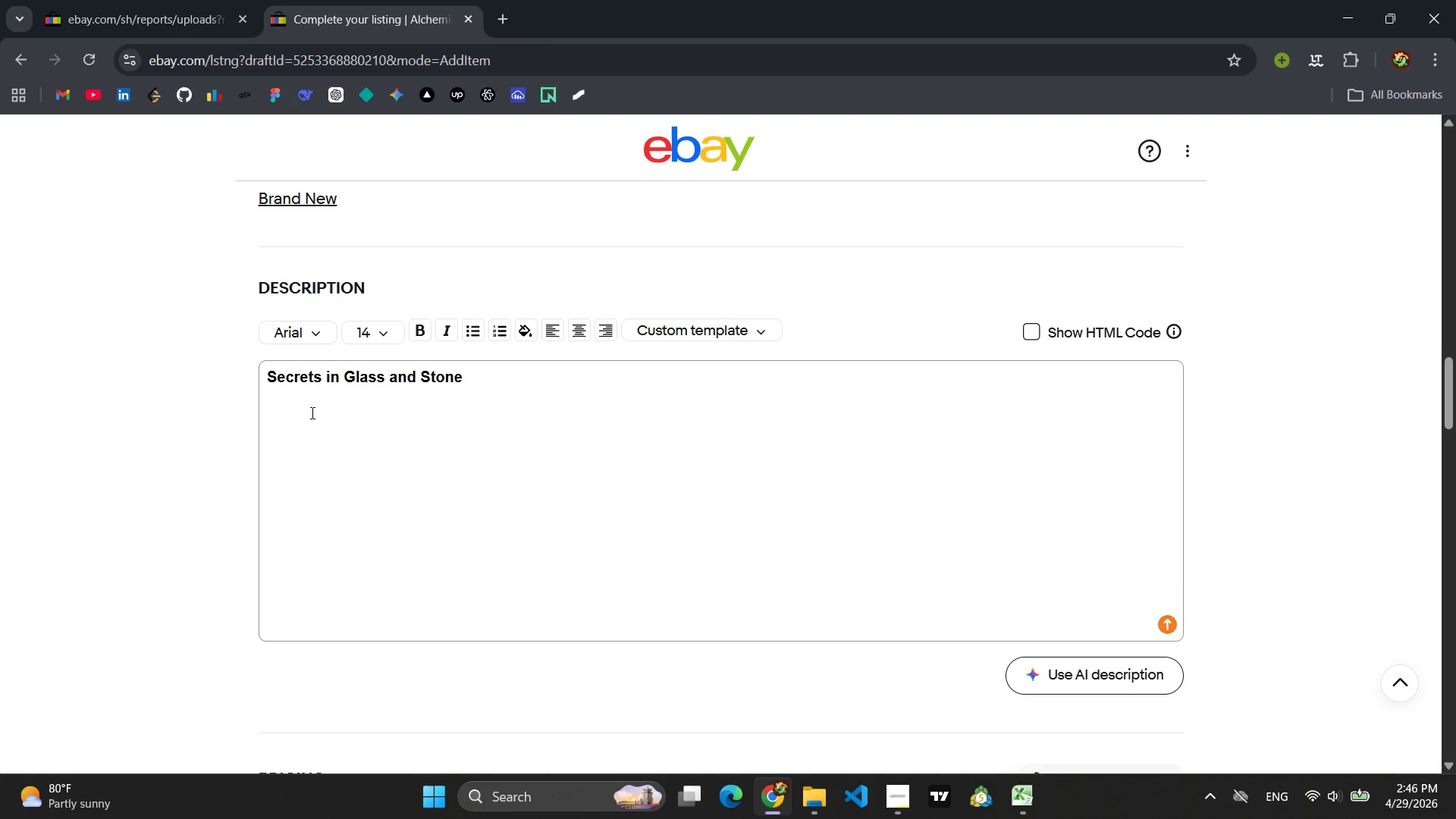 
left_click([296, 425])
 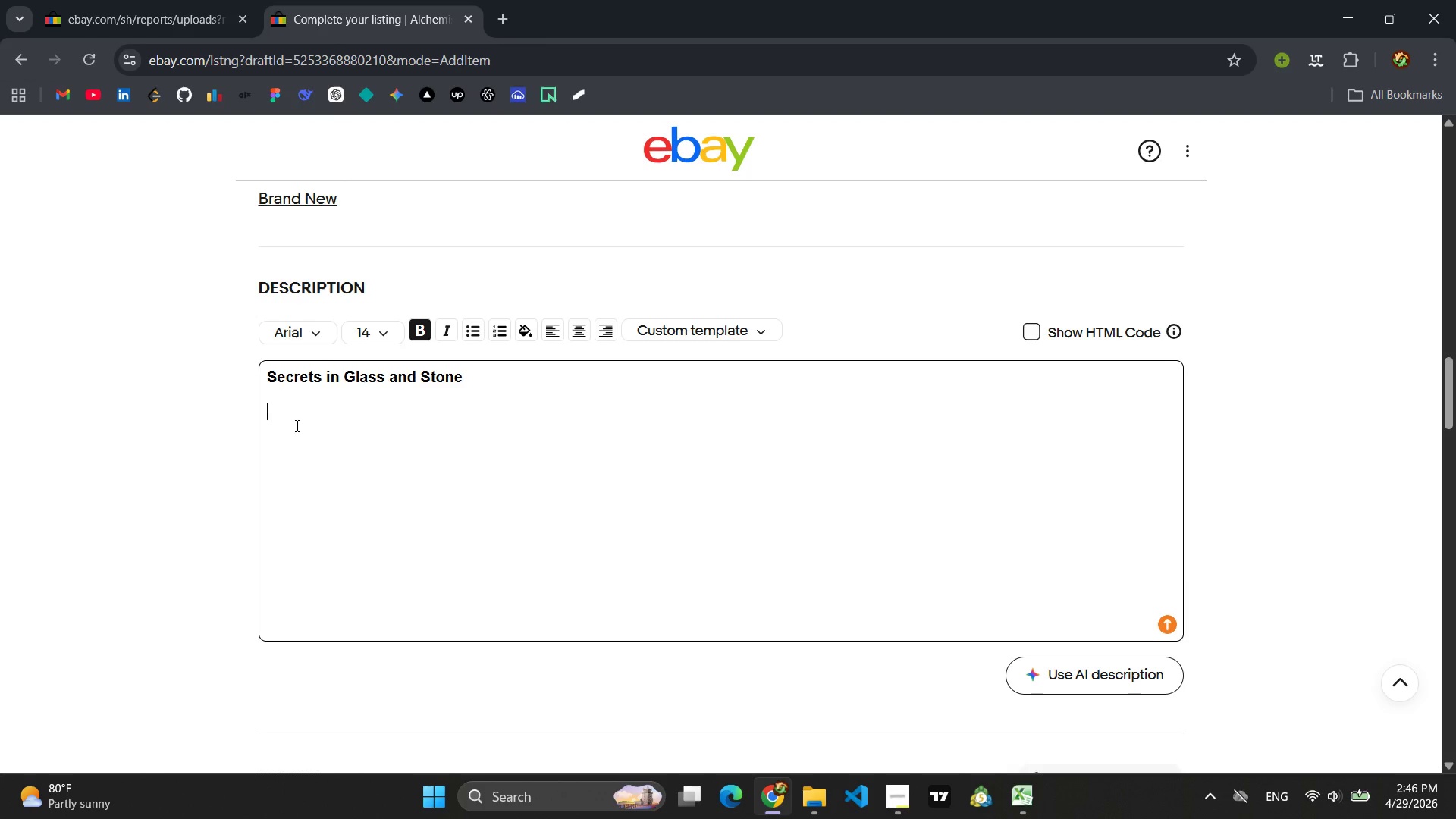 
type(A bui)
key(Backspace)
key(Backspace)
key(Backspace)
key(Backspace)
key(Backspace)
 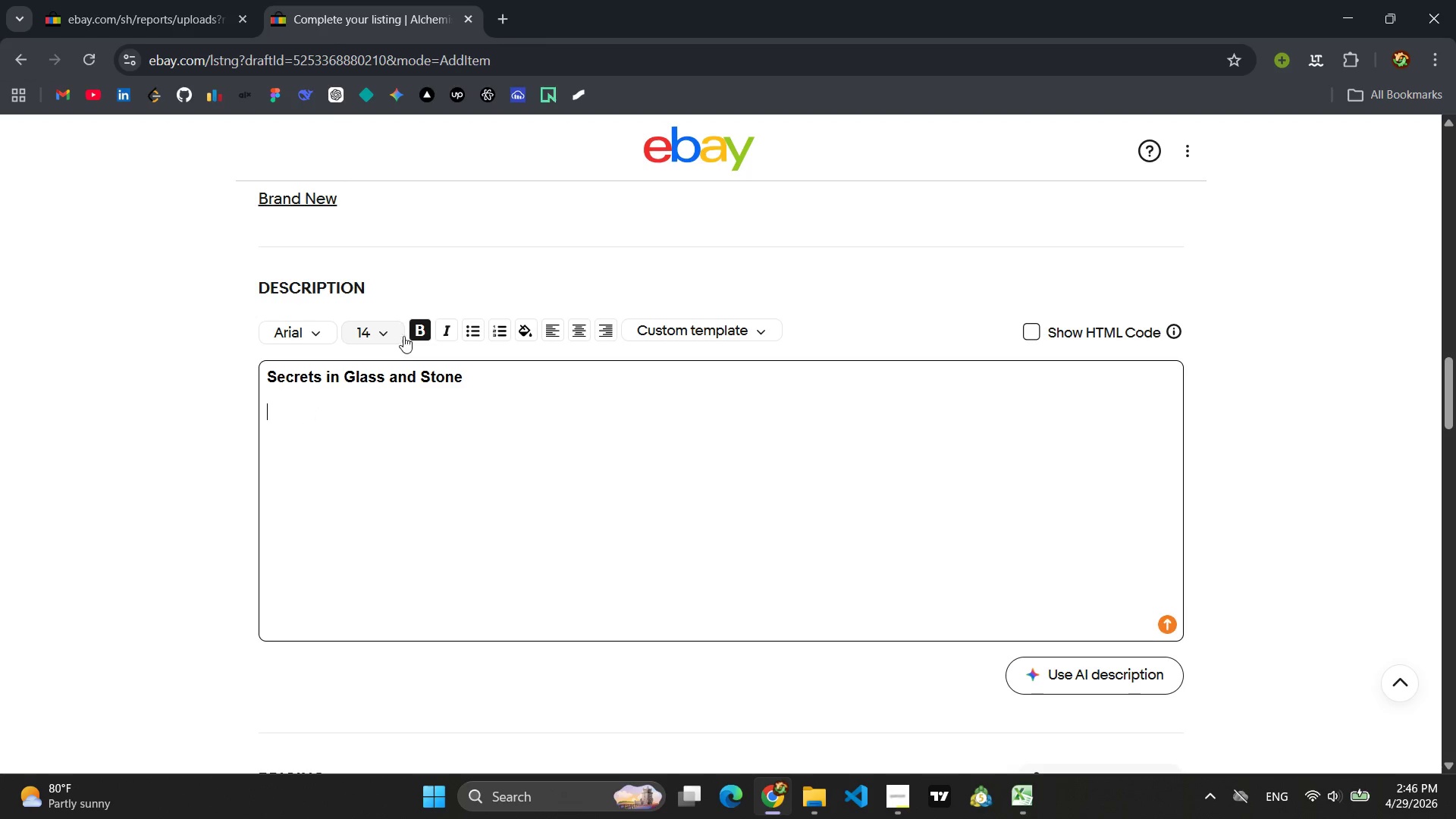 
left_click([419, 326])
 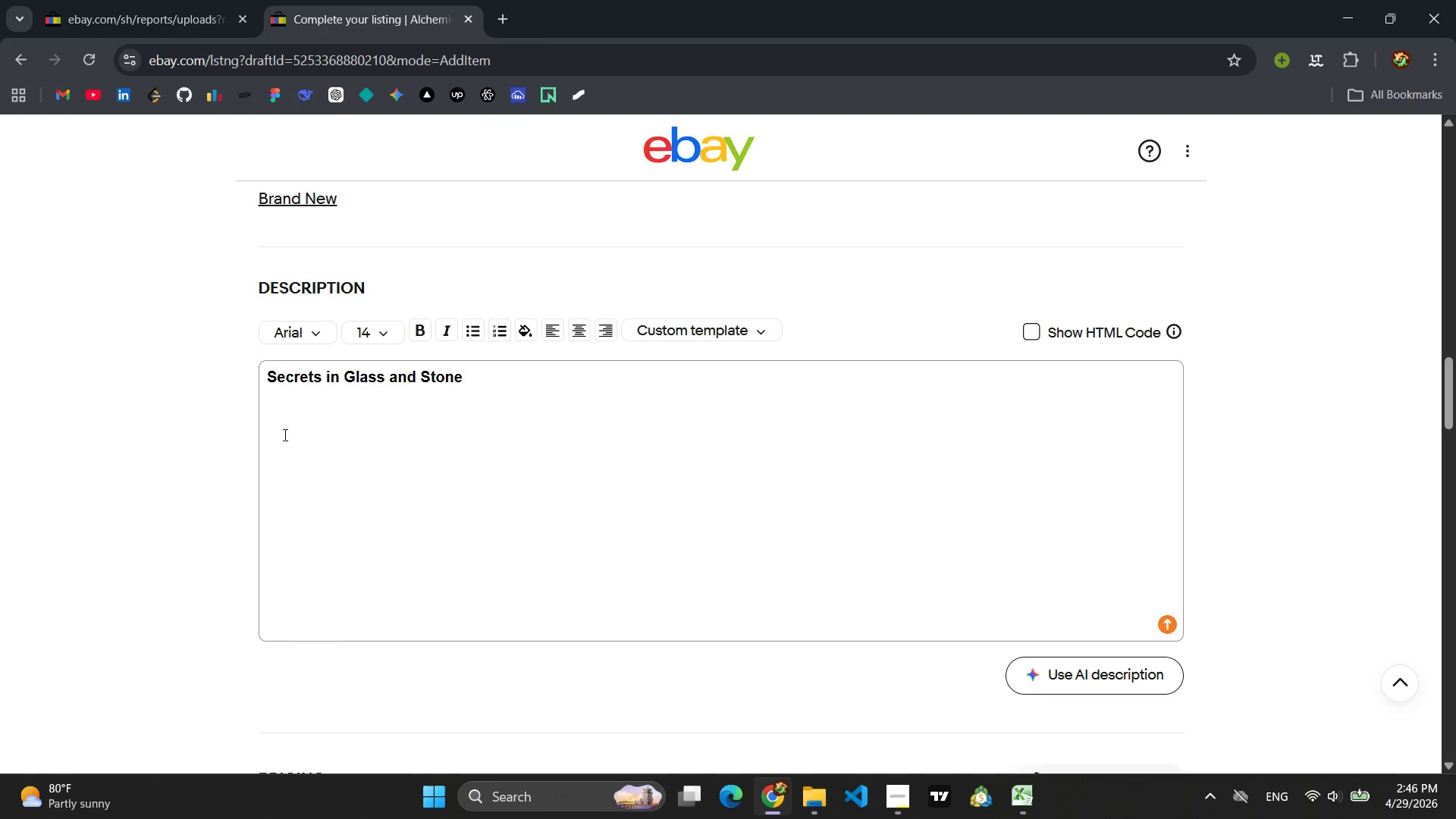 
left_click([282, 435])
 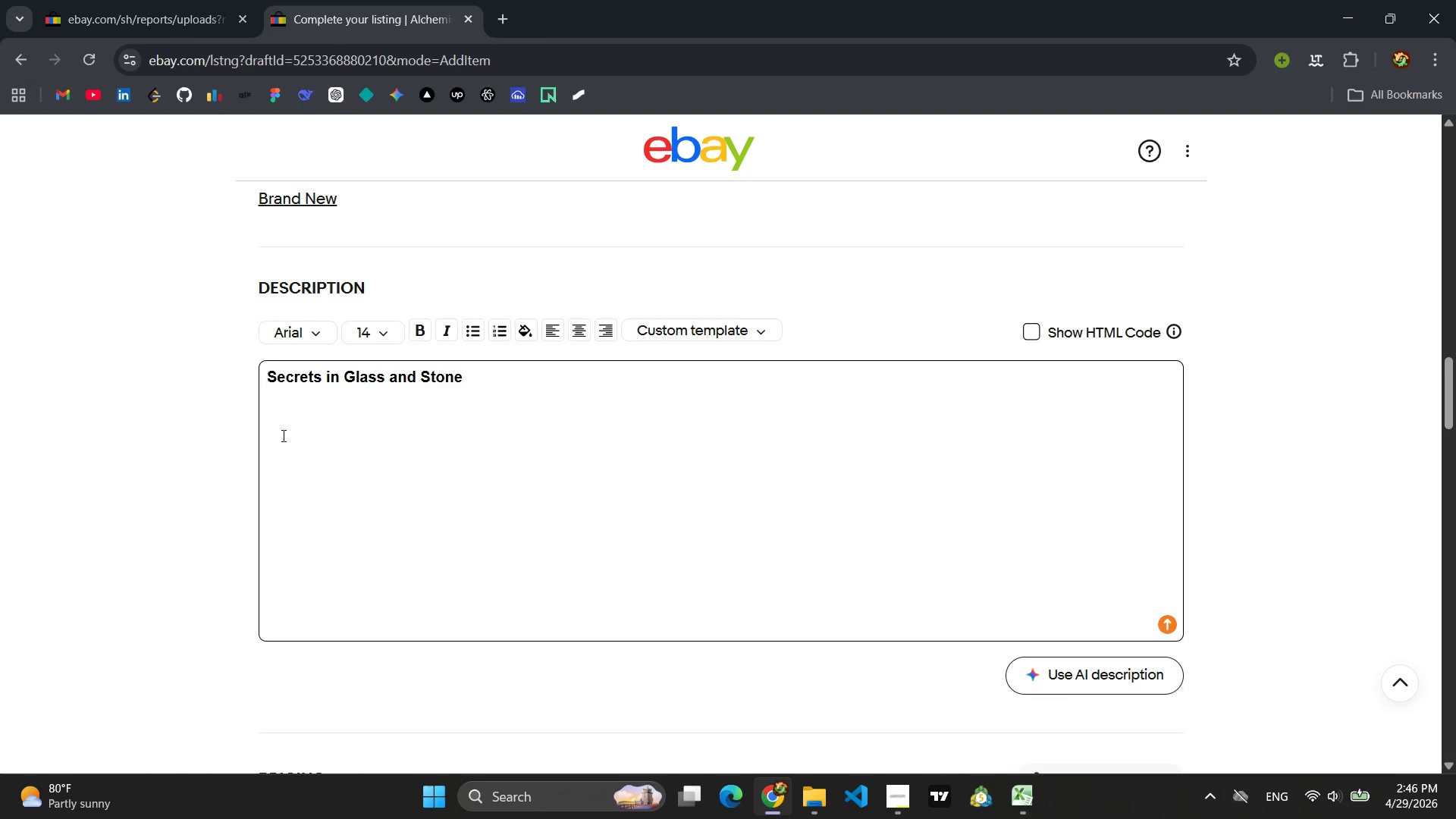 
type(A bubbling caurdon )
key(Backspace)
key(Backspace)
type(r)
key(Backspace)
key(Backspace)
key(Backspace)
key(Backspace)
type(ldron, alembic, and arcane tomes carved from a hand )
key(Backspace)
type(-scup)
key(Backspace)
type(lpted master. Unpainted and ready for alchemical hues )
key(Backspace)
type(.)
 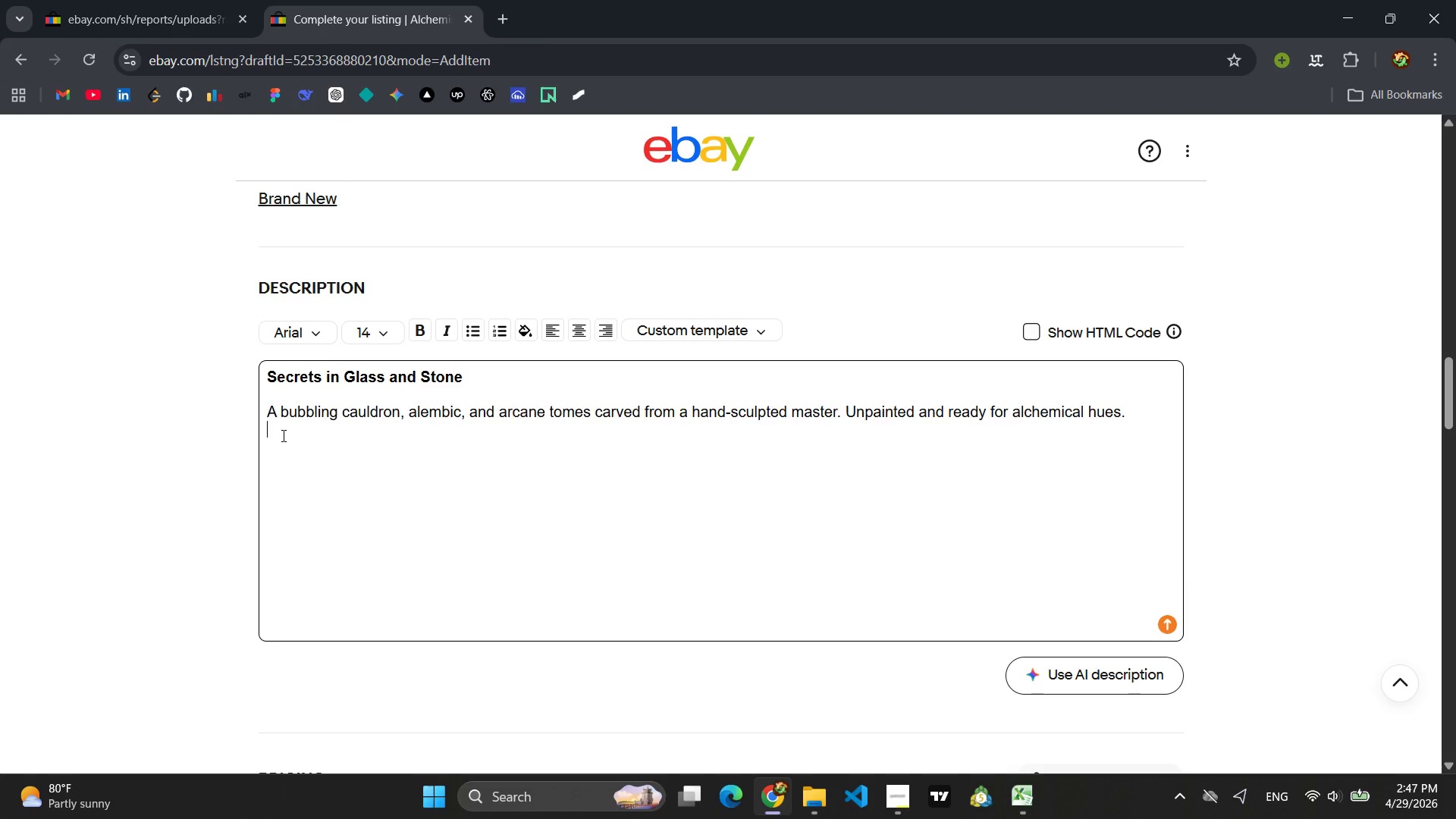 
key(Enter)
 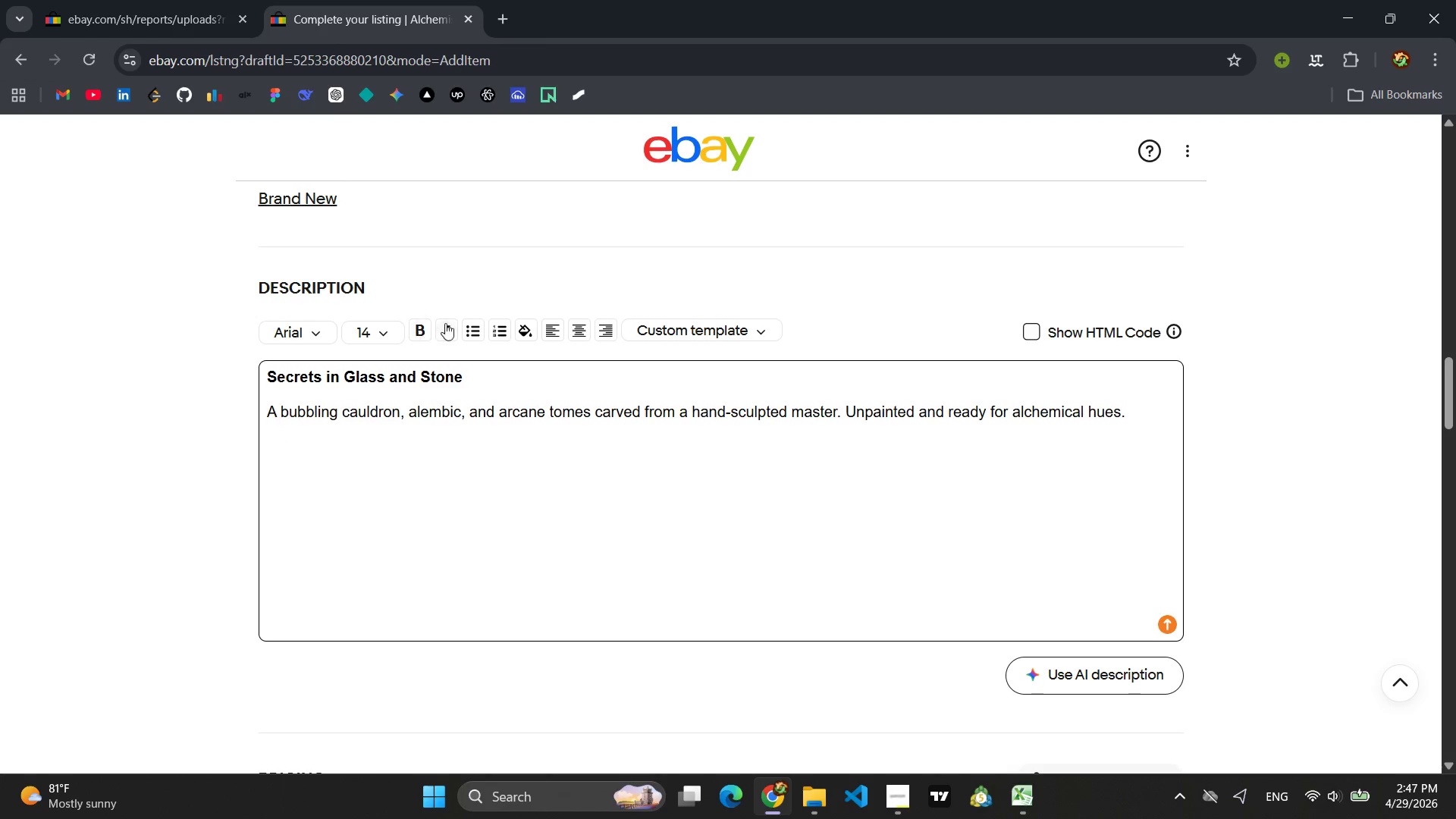 
left_click([472, 337])
 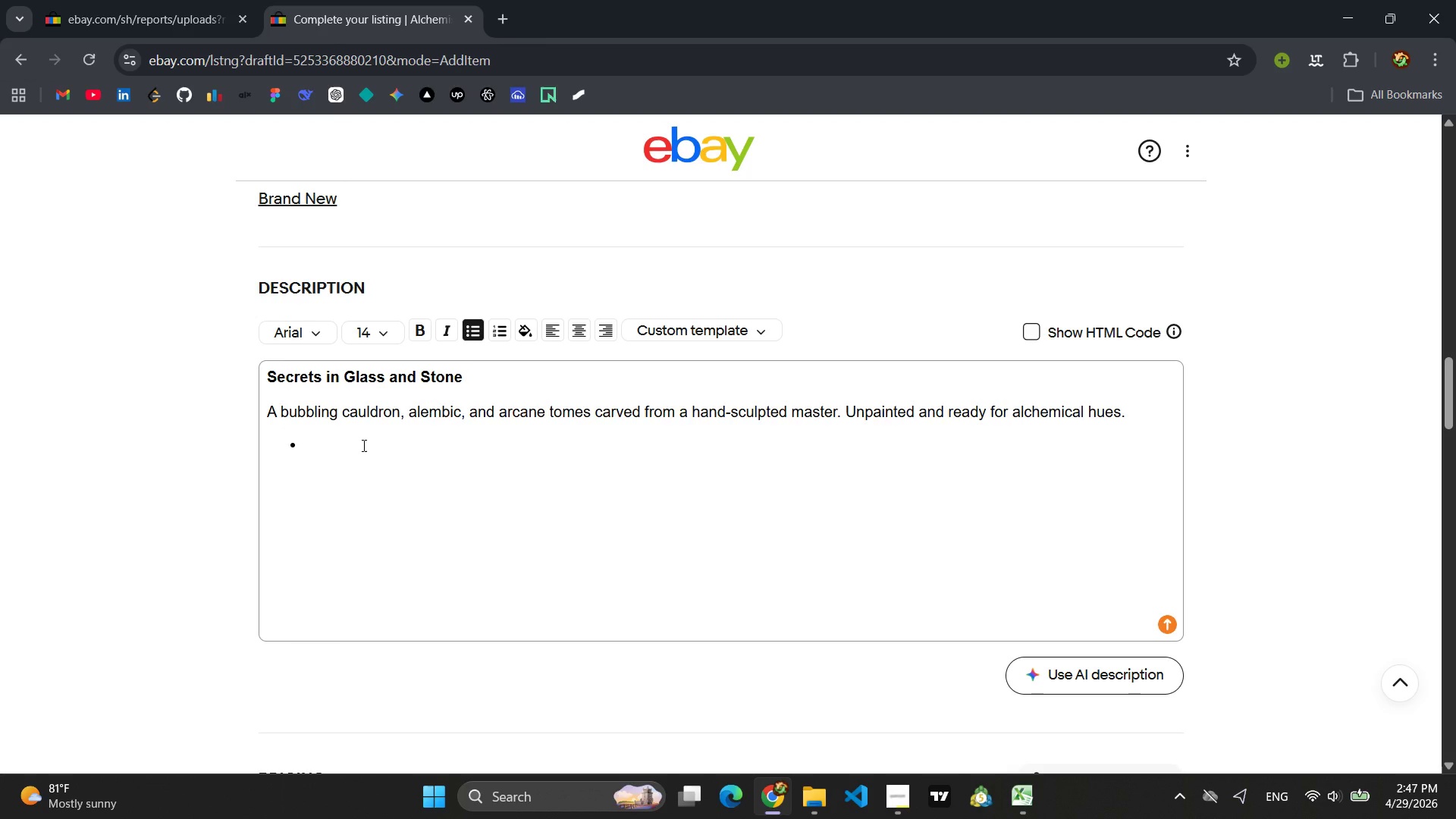 
left_click([362, 445])
 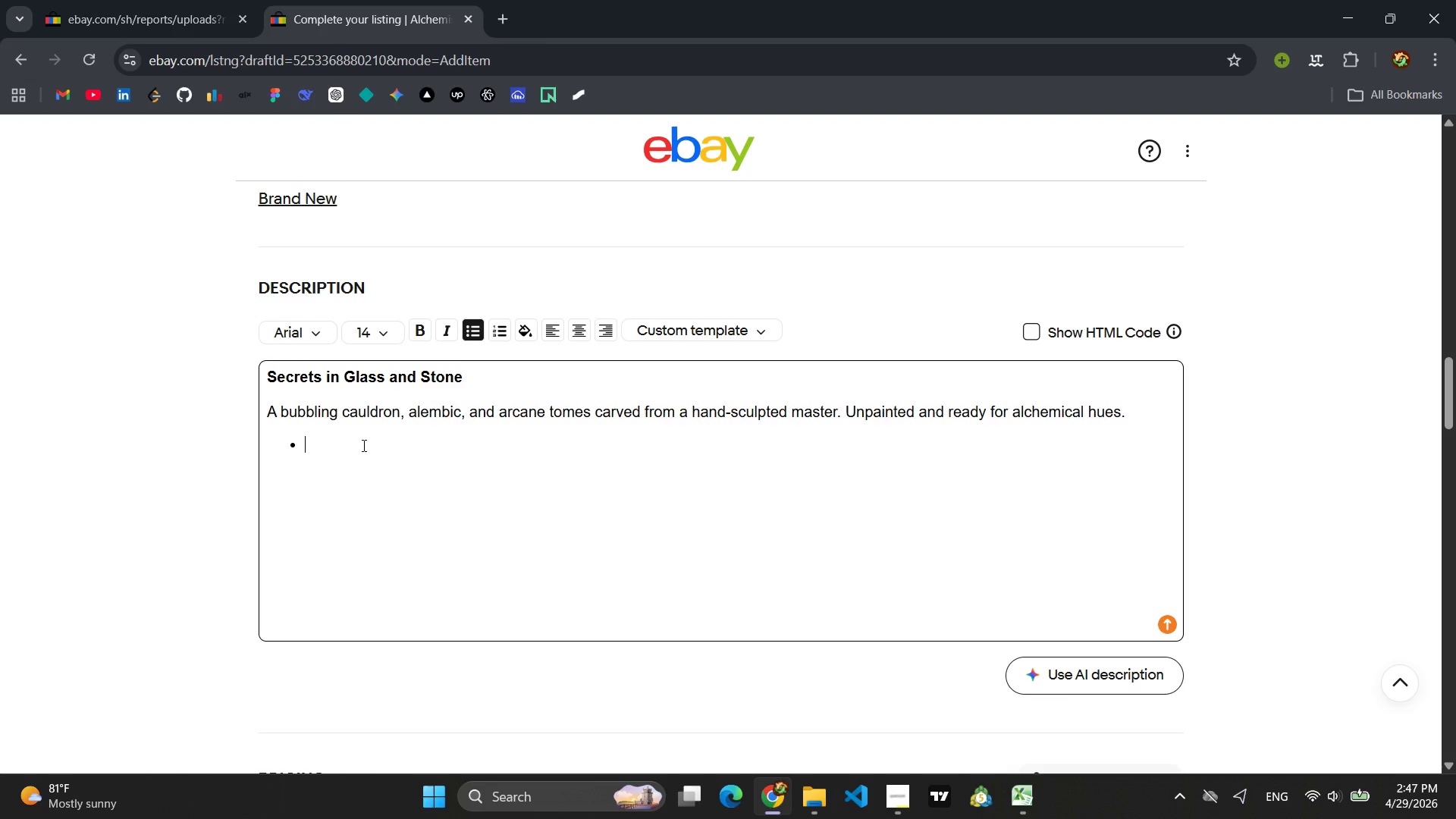 
type(Scale: 28mm)
 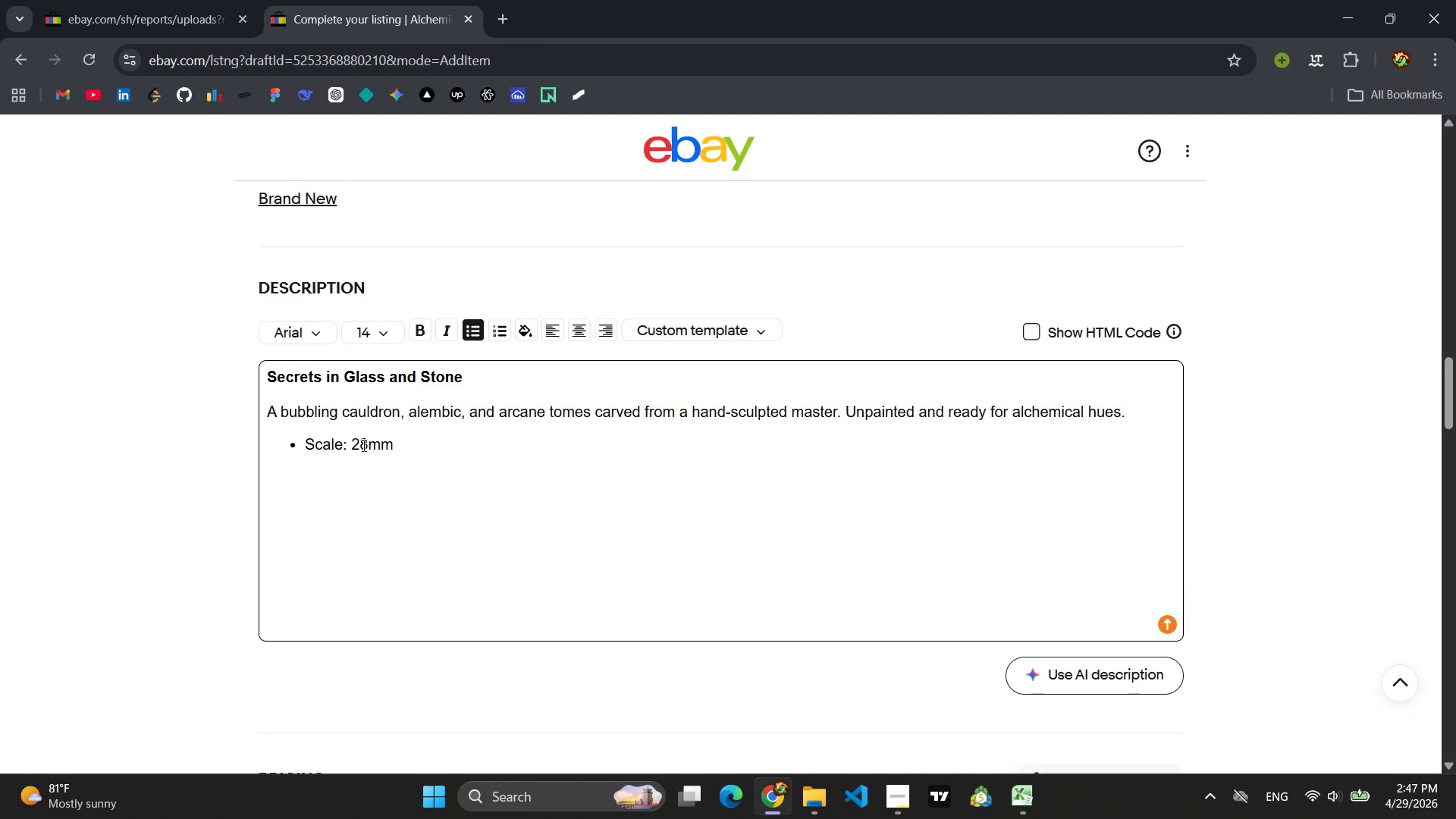 
key(Enter)
 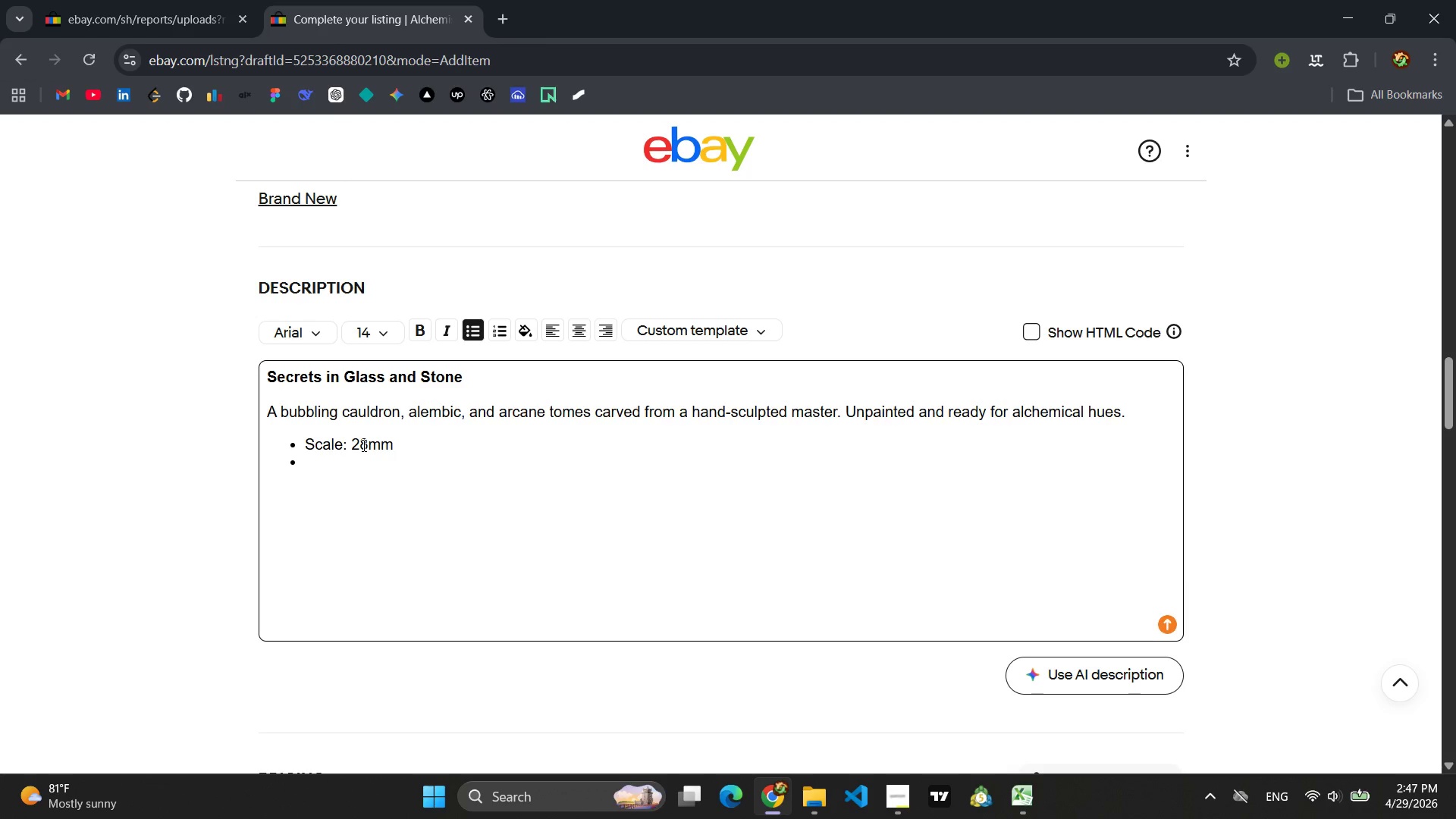 
type(De)
key(Backspace)
type(imension )
key(Backspace)
type(s: 4x4x6 inches)
 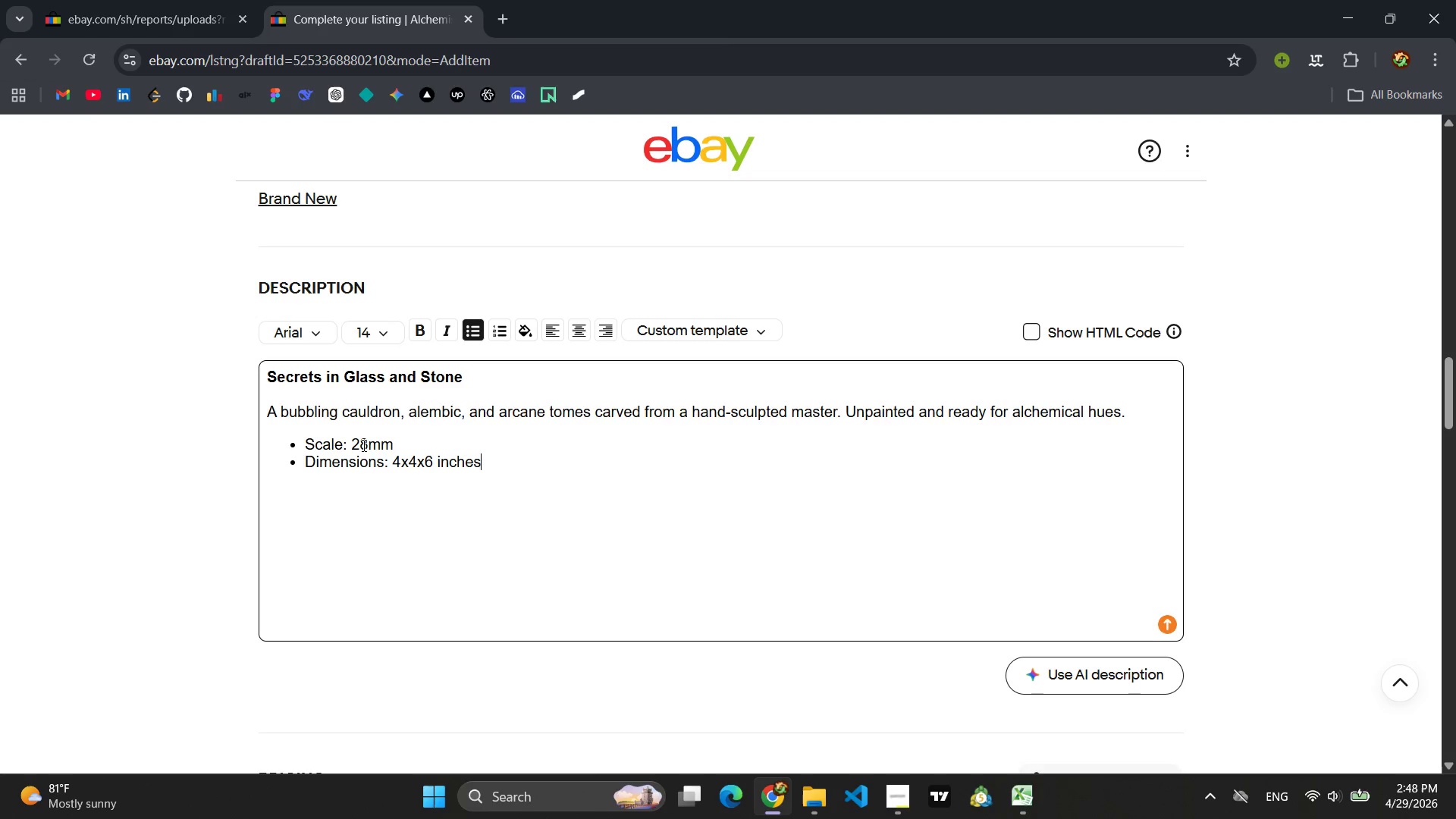 
 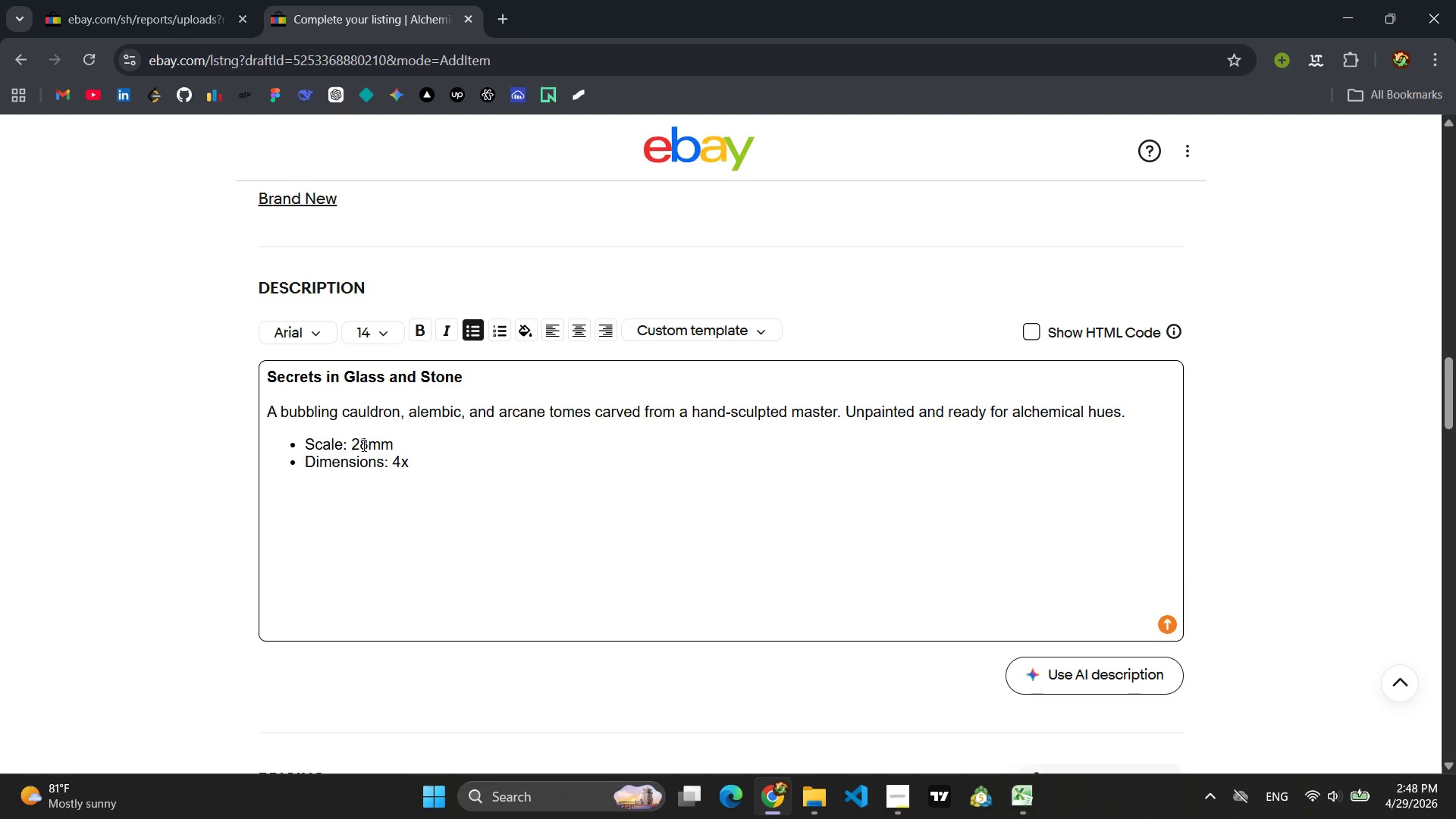 
key(Enter)
 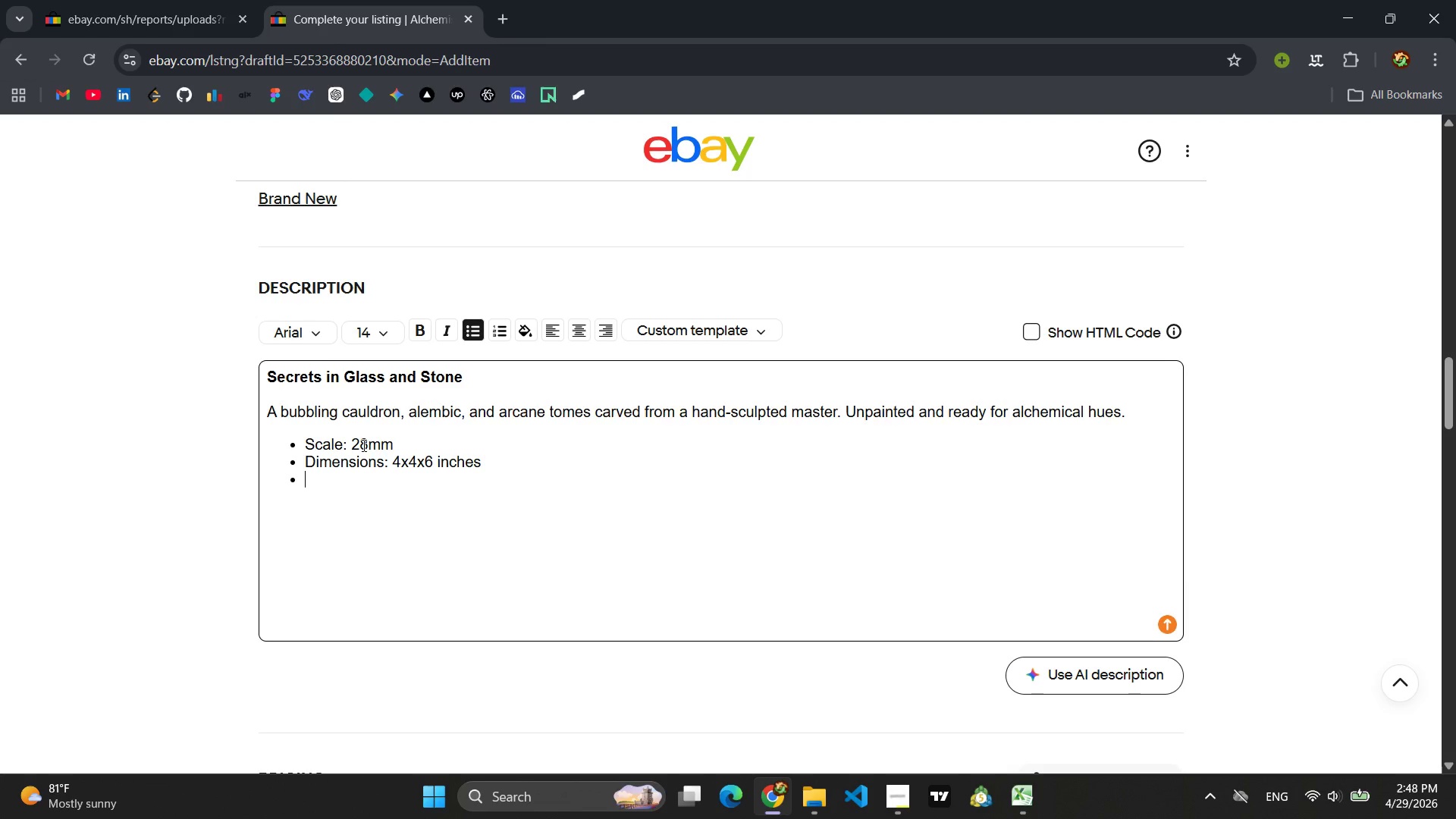 
type(m)
key(Backspace)
type(Material )
key(Backspace)
type(: andl)
key(Backspace)
key(Backspace)
key(Backspace)
key(Backspace)
type(hand)
key(Backspace)
key(Backspace)
key(Backspace)
key(Backspace)
type(Hand-sculpted caly)
key(Backspace)
key(Backspace)
key(Backspace)
type(lay master cast in resin)
 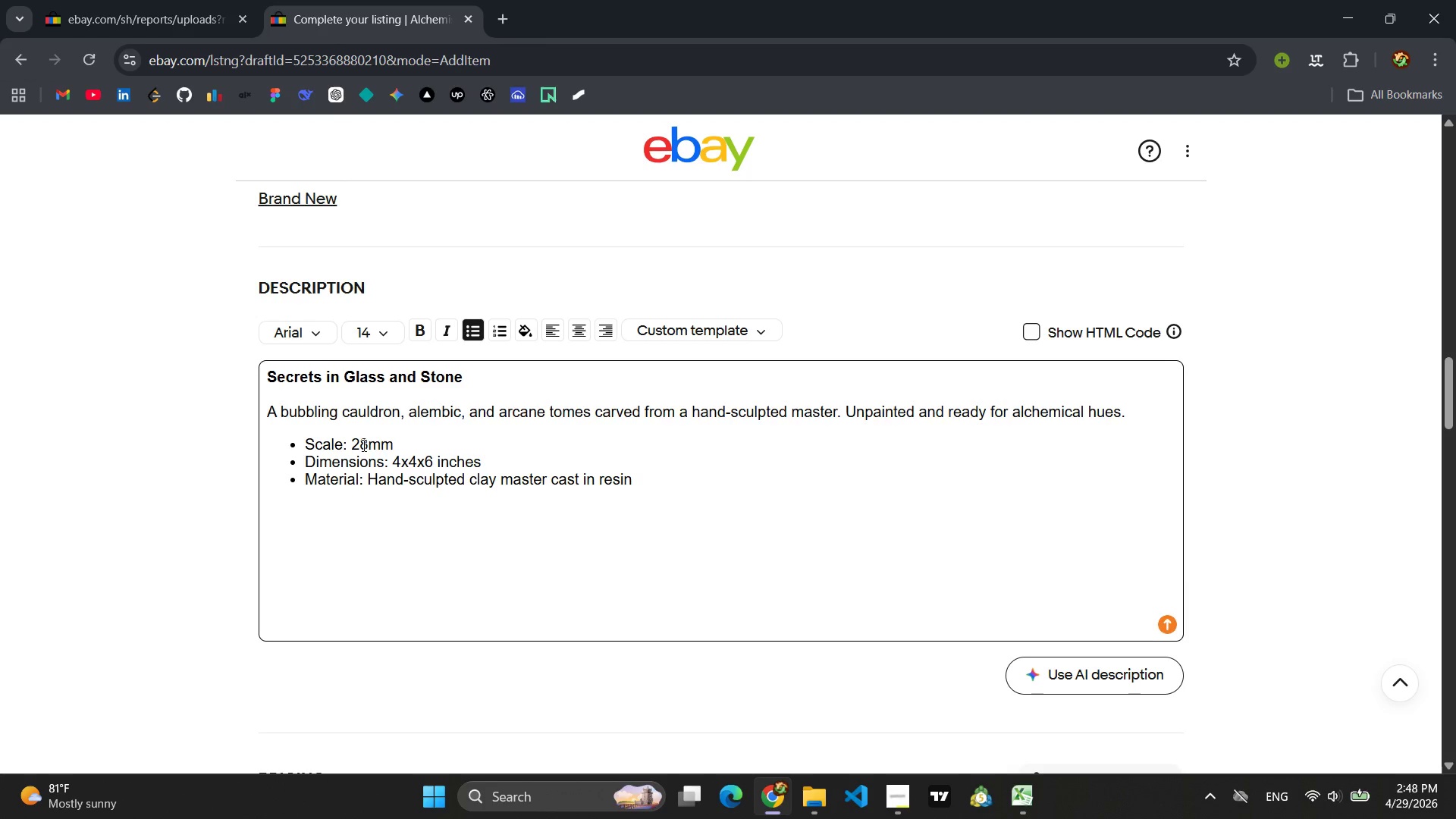 
key(Enter)
 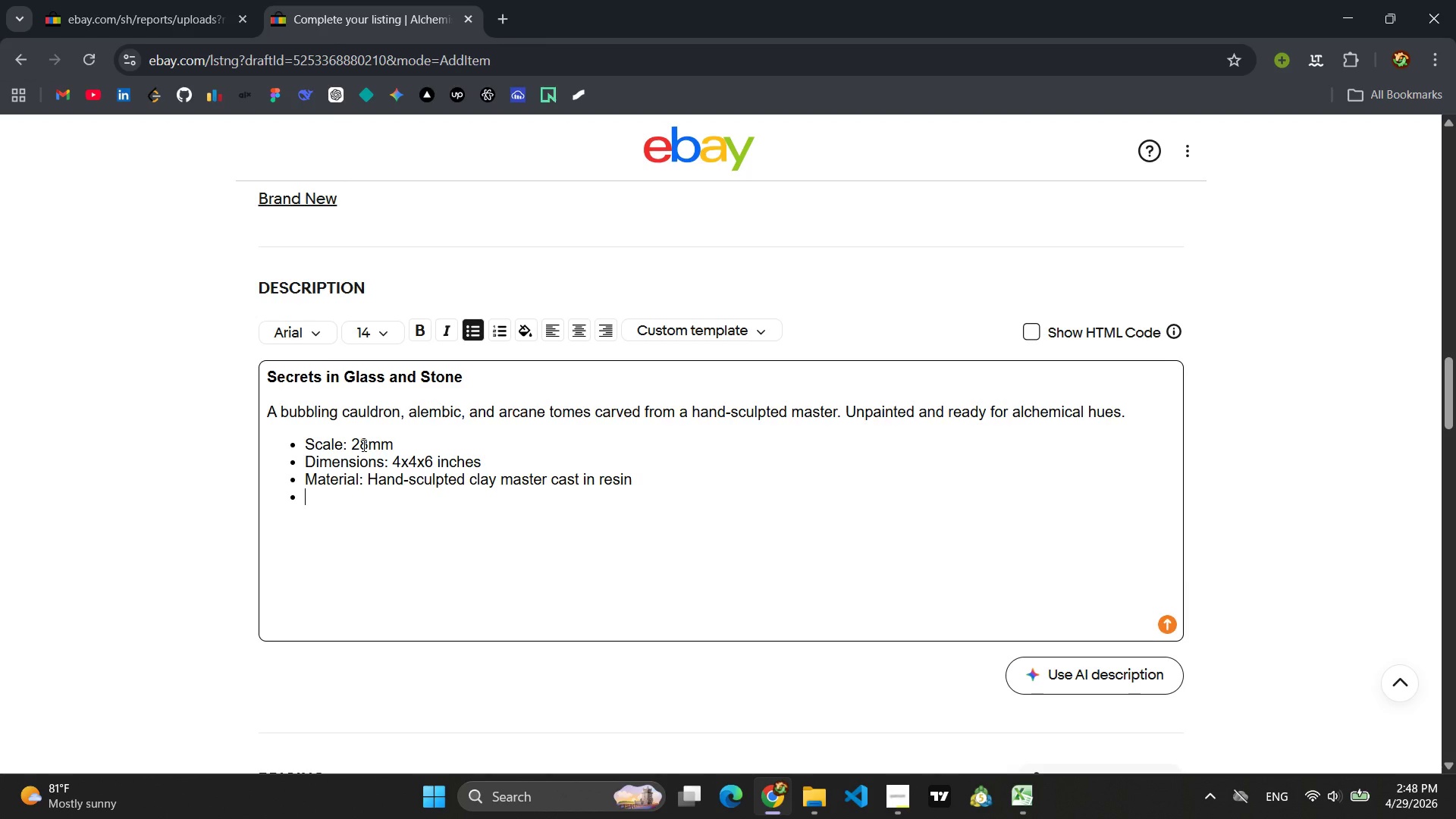 
type(Weight )
key(Backspace)
type(: 12.0 ox)
key(Backspace)
type(z)
 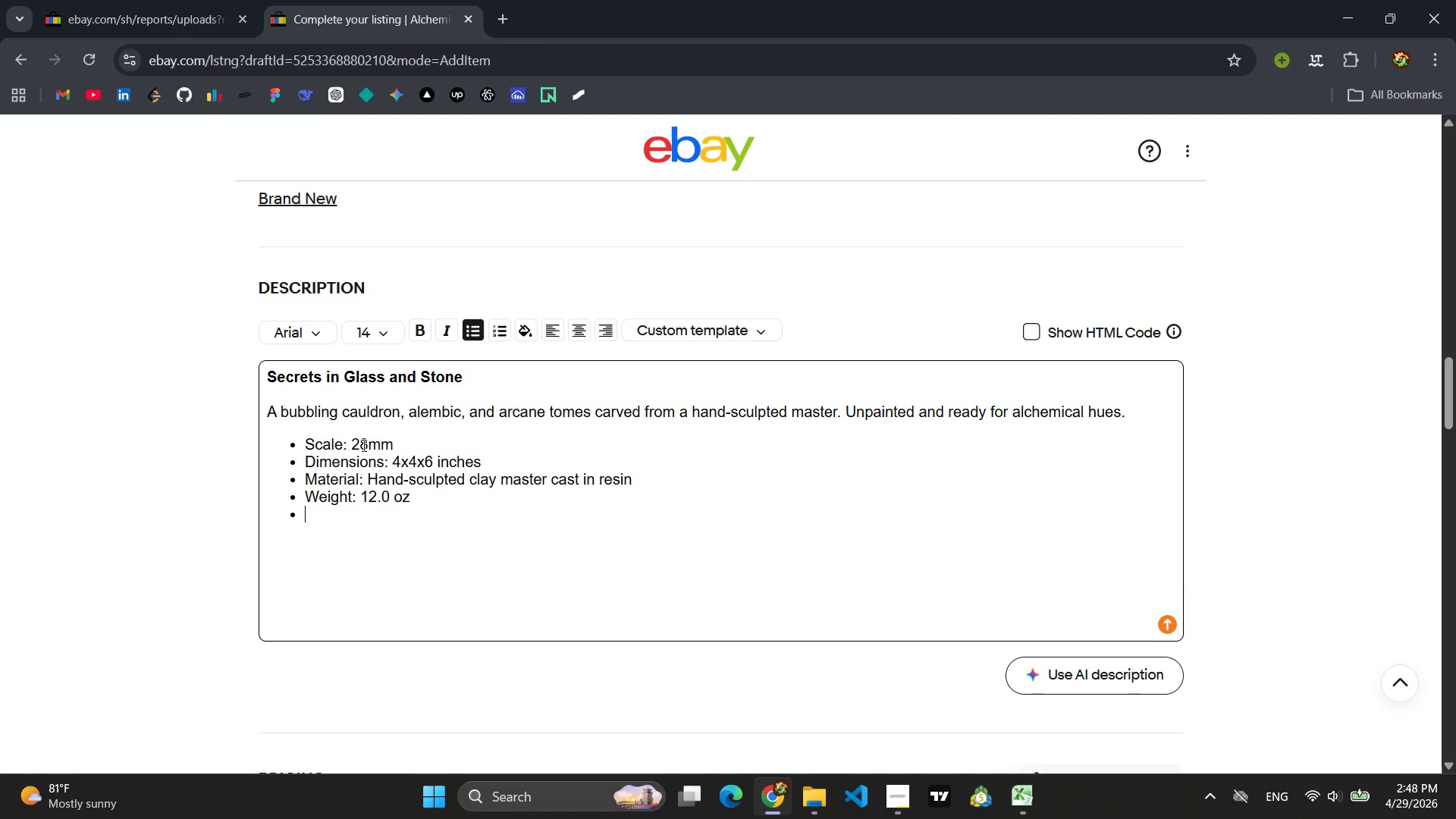 
 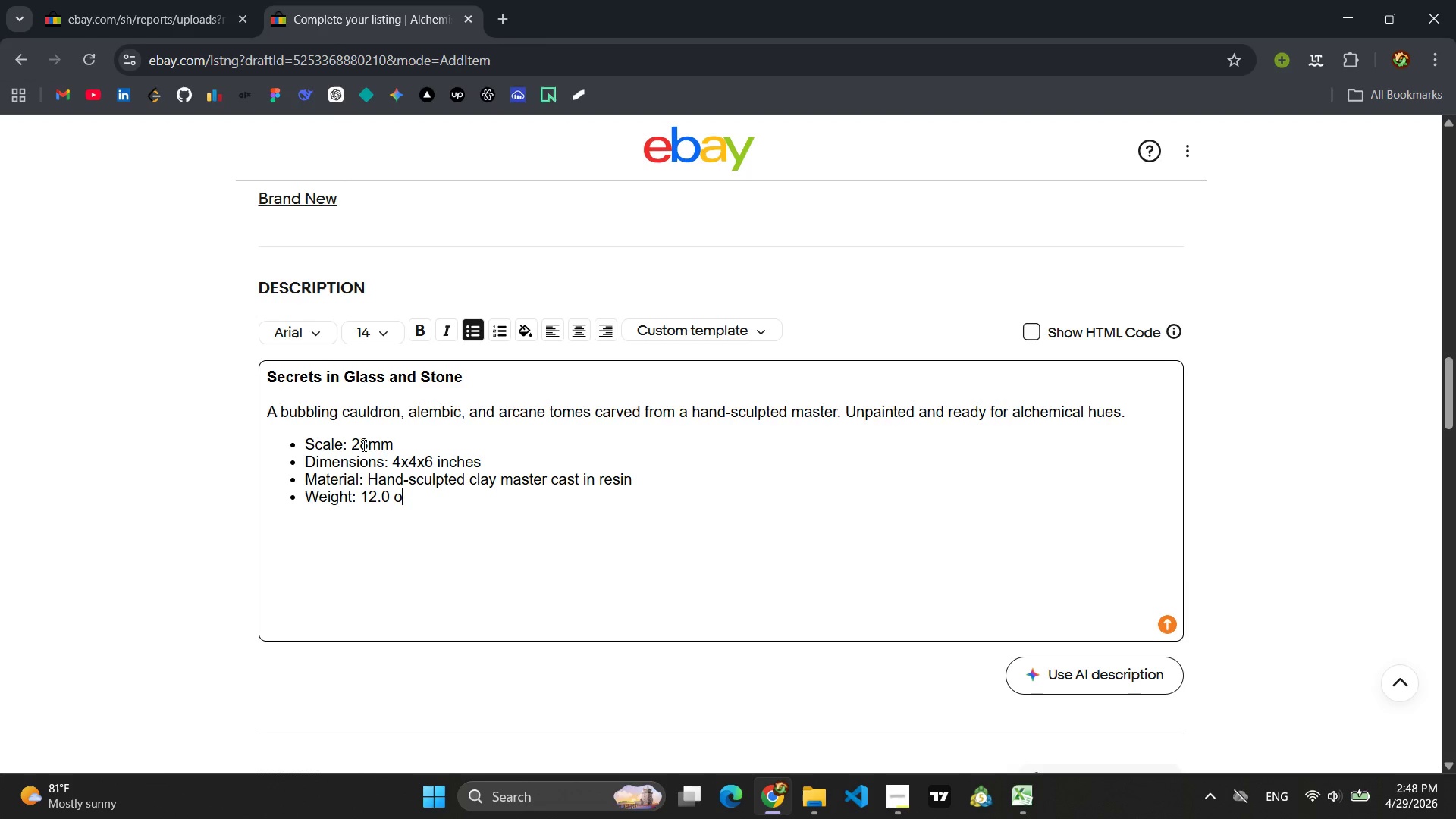 
key(Enter)
 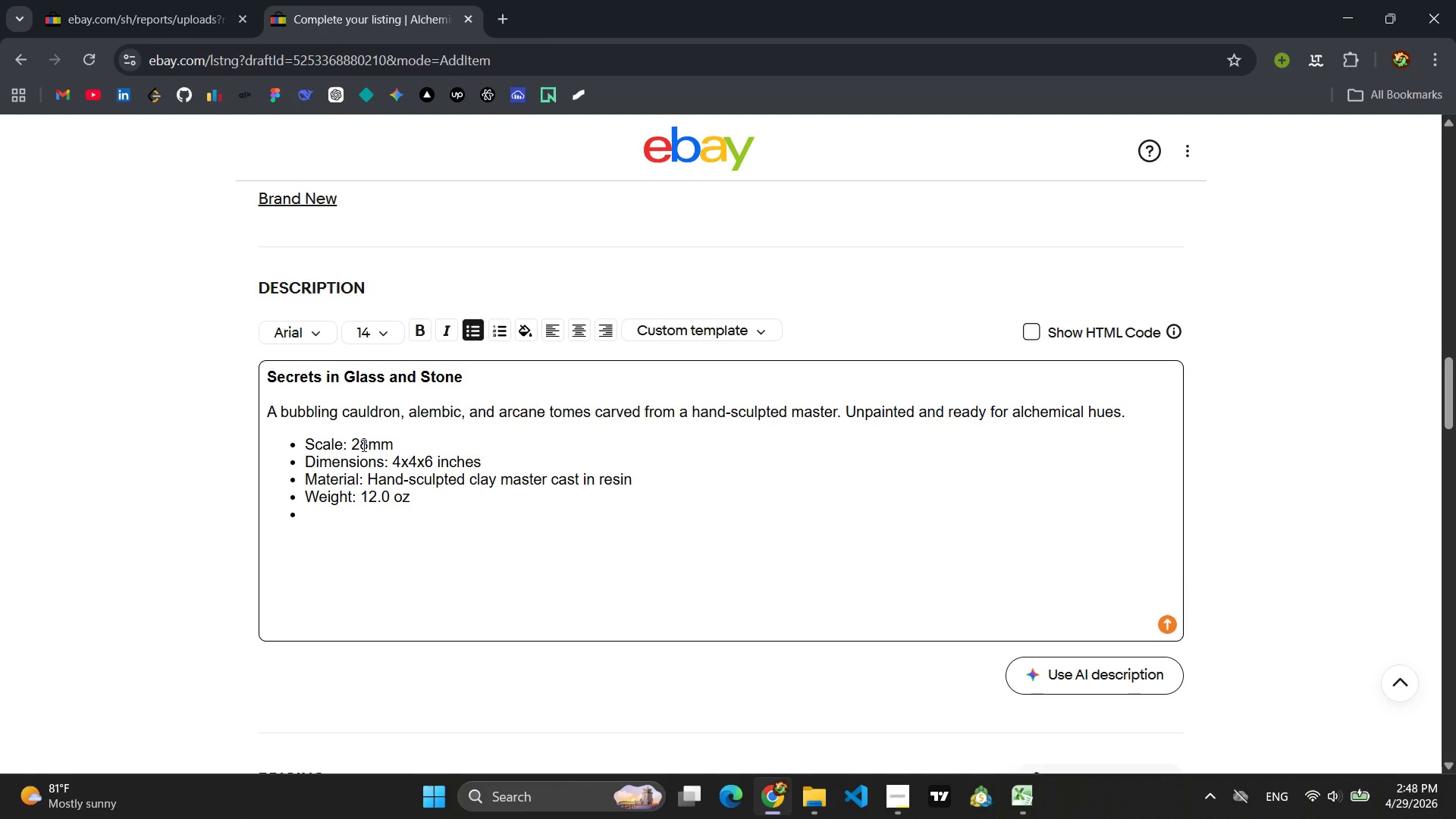 
type(S)
key(Backspace)
type(Assembly: No assembly)
 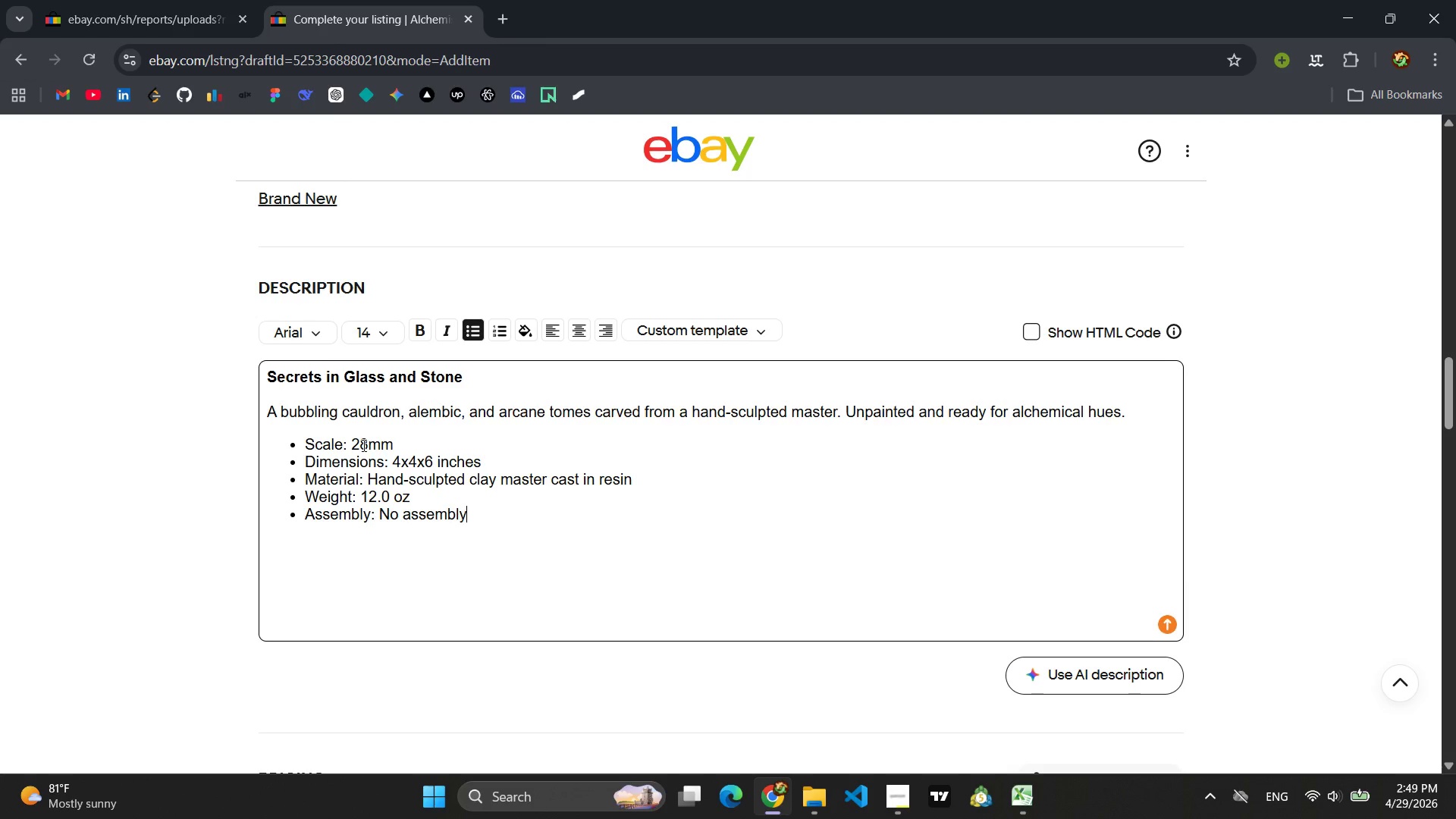 
key(Enter)
 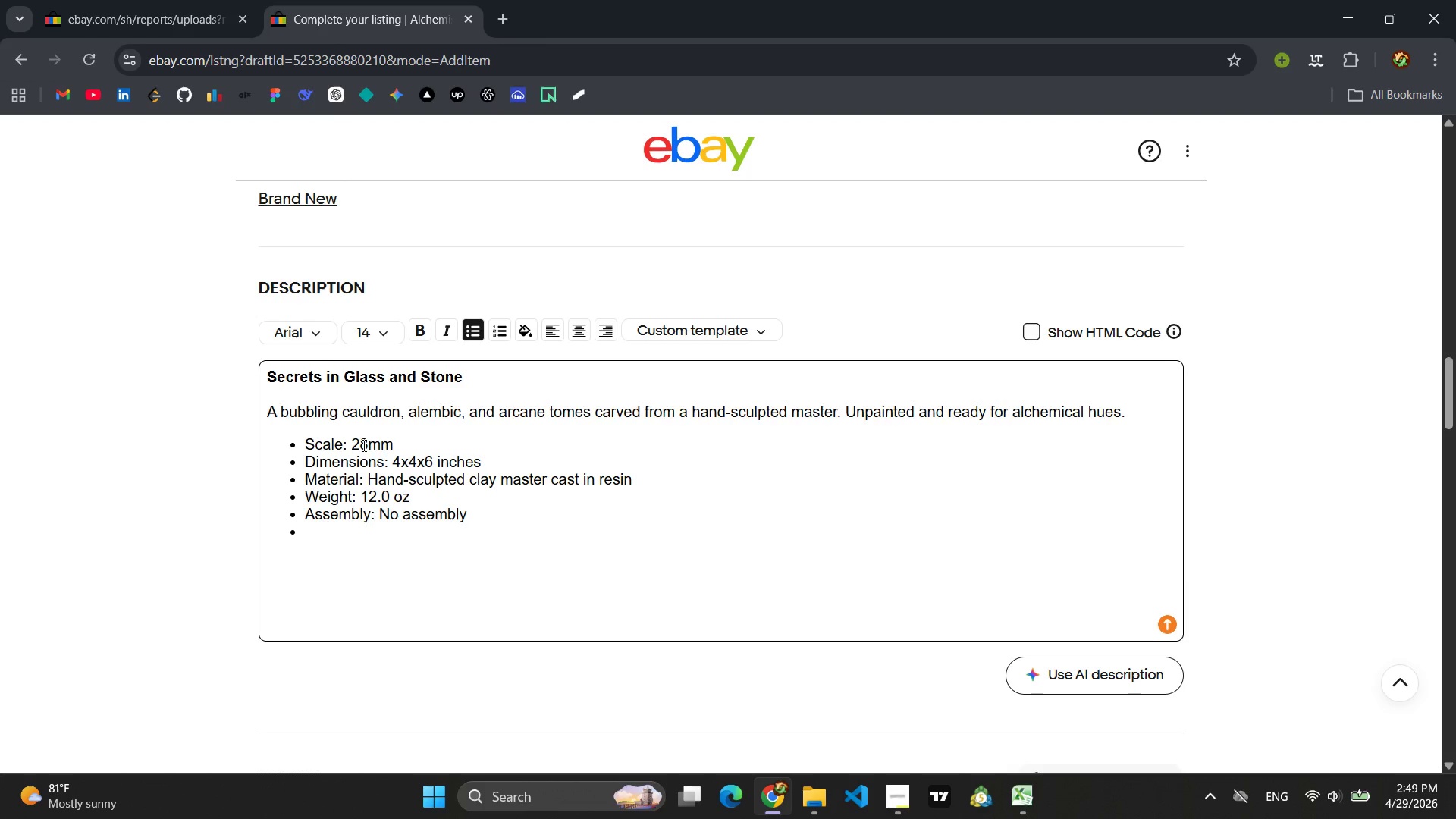 
type(Care: Use acrylic paints; handle delicate parts gently)
 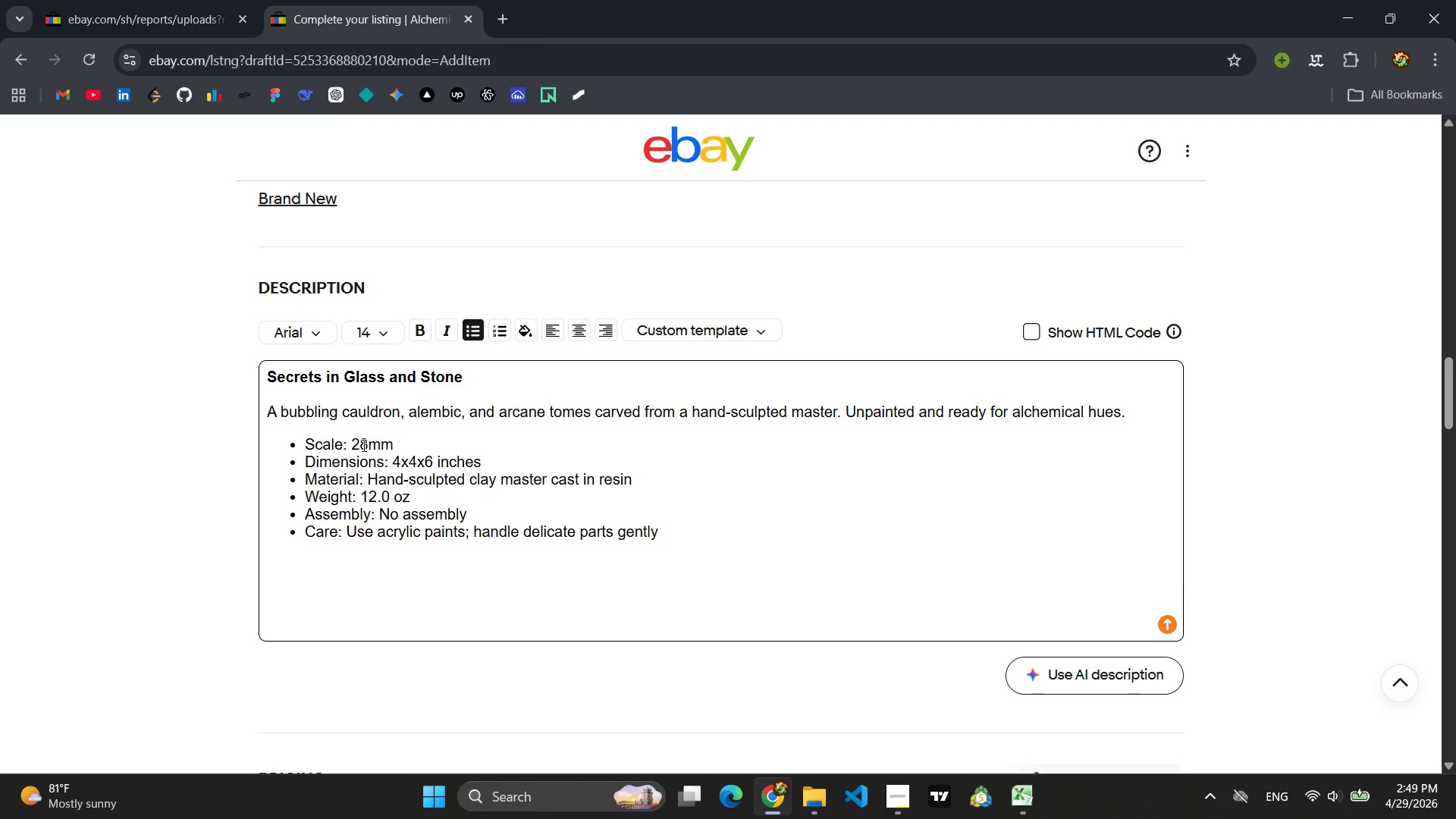 
key(Enter)
 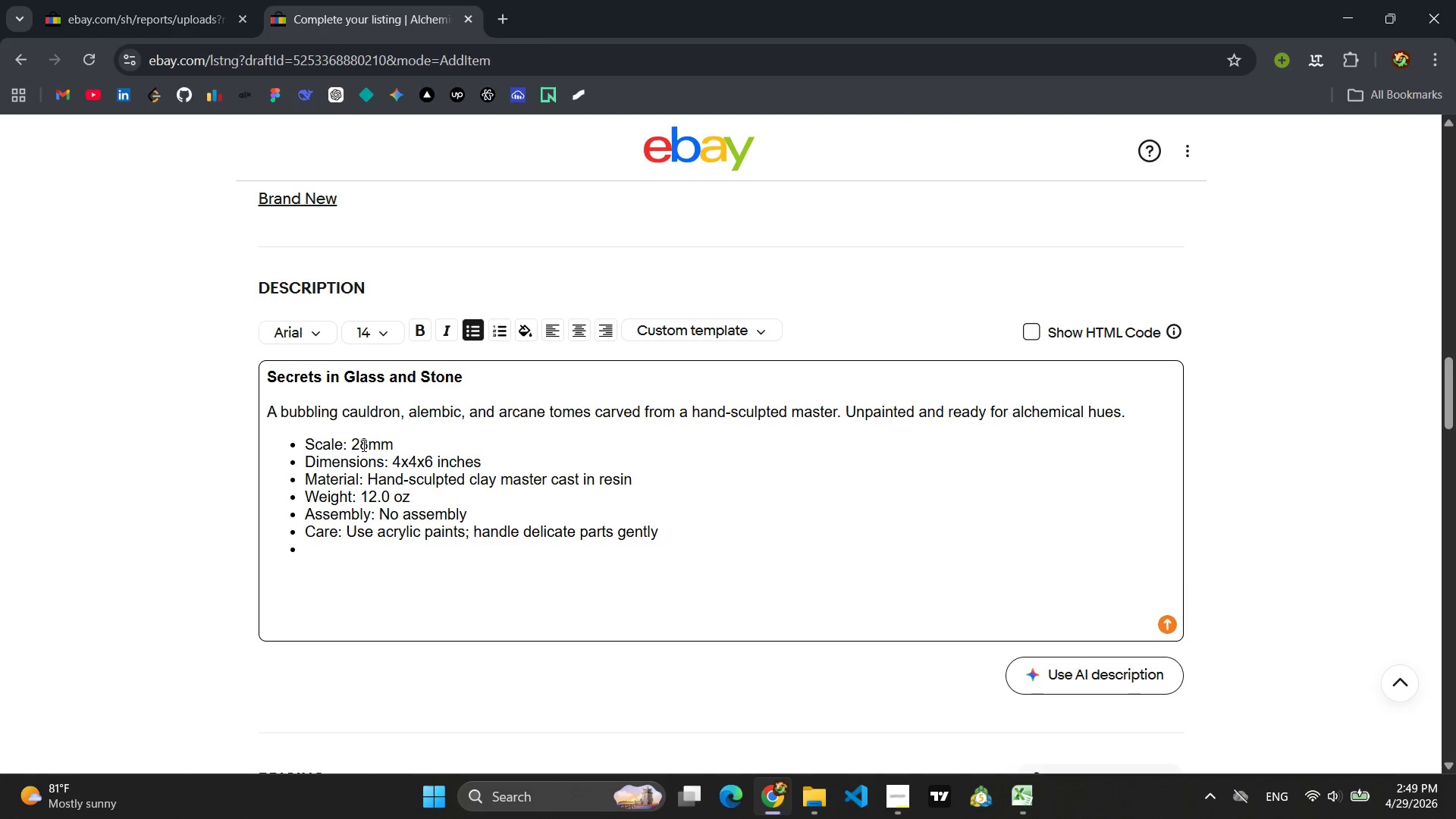 
wait(5.08)
 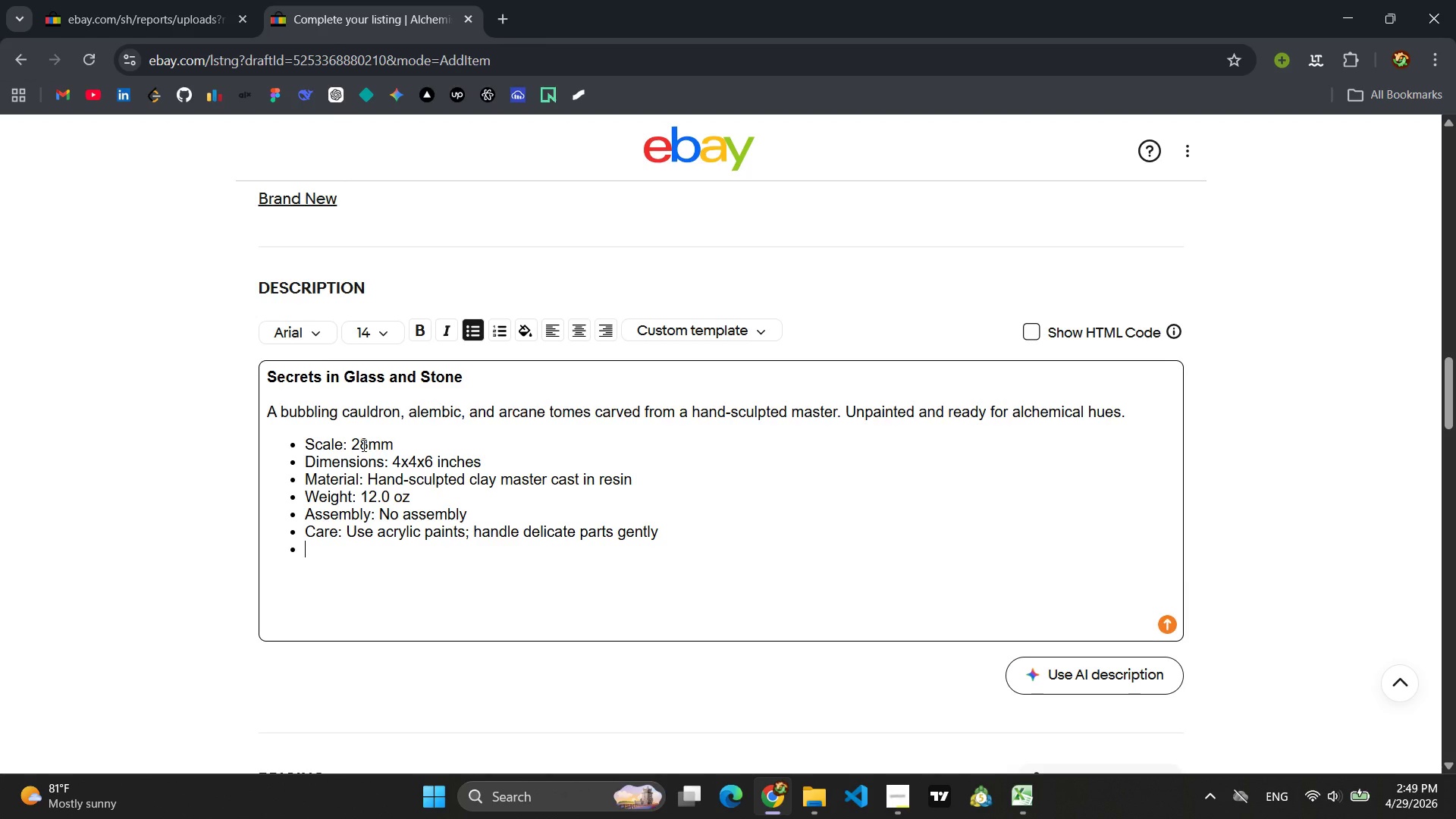 
type(Hn)
key(Backspace)
type(andmade in the USA)
 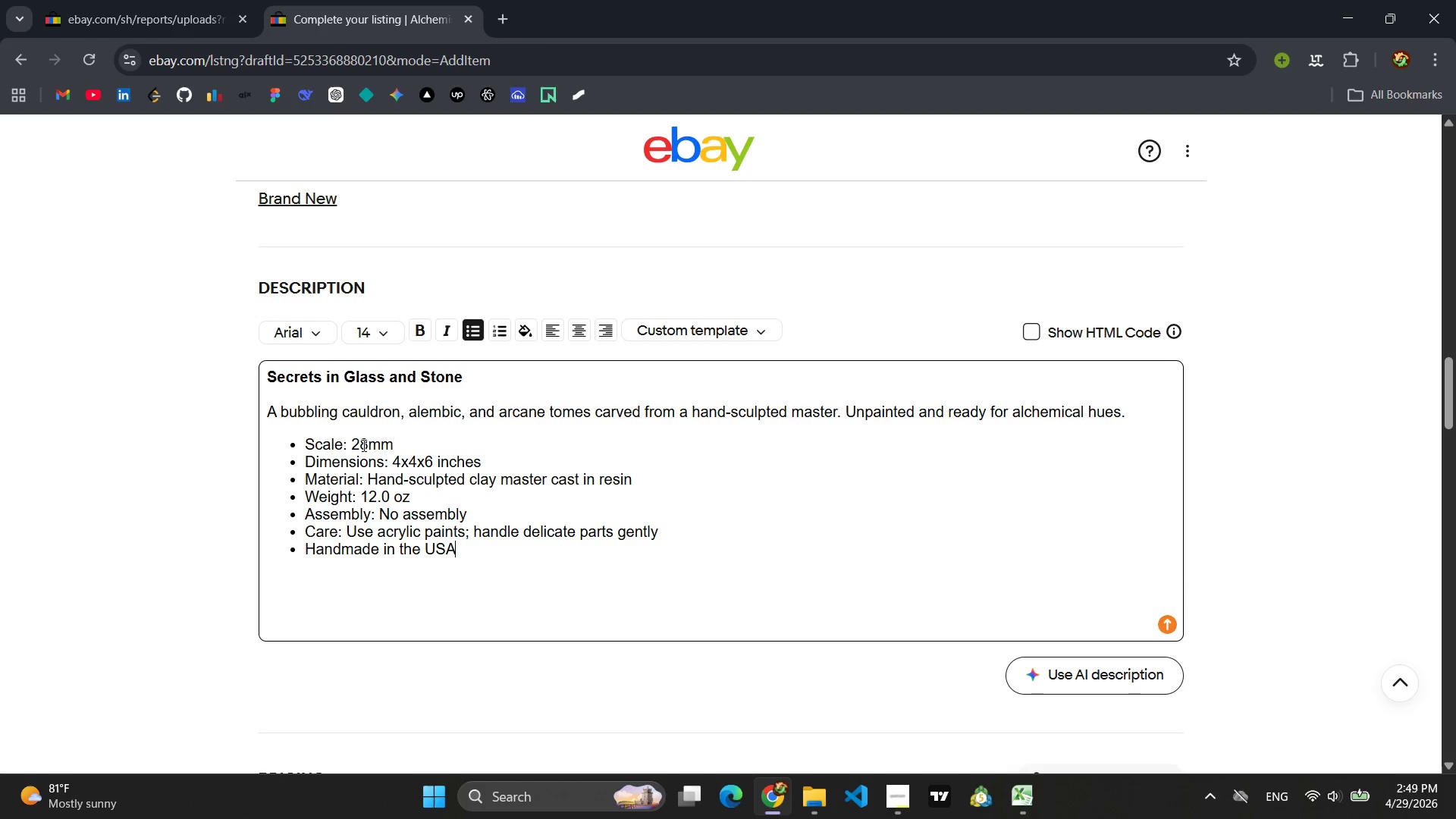 
wait(12.94)
 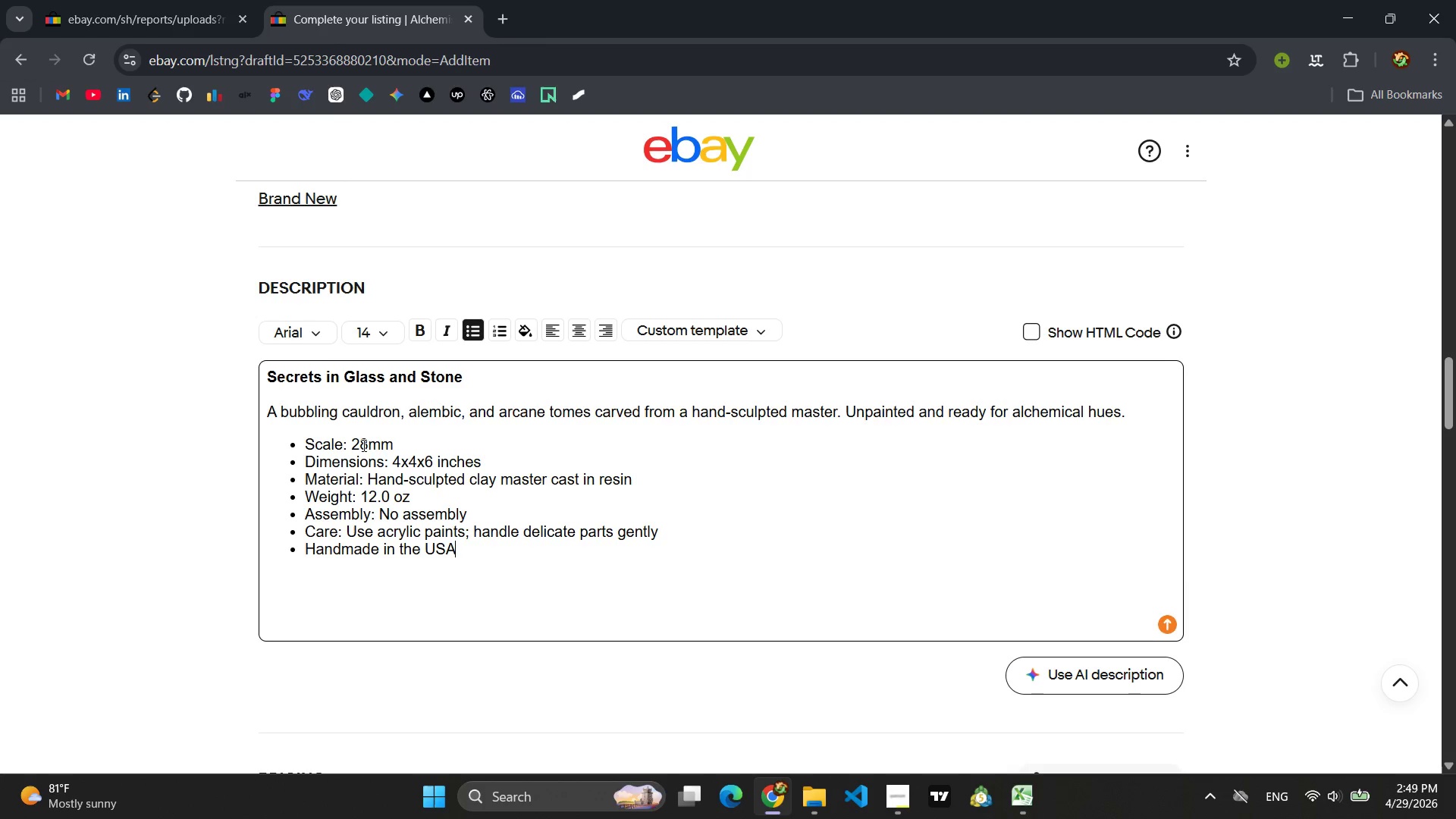 
left_click_drag(start_coordinate=[485, 544], to_coordinate=[300, 556])
 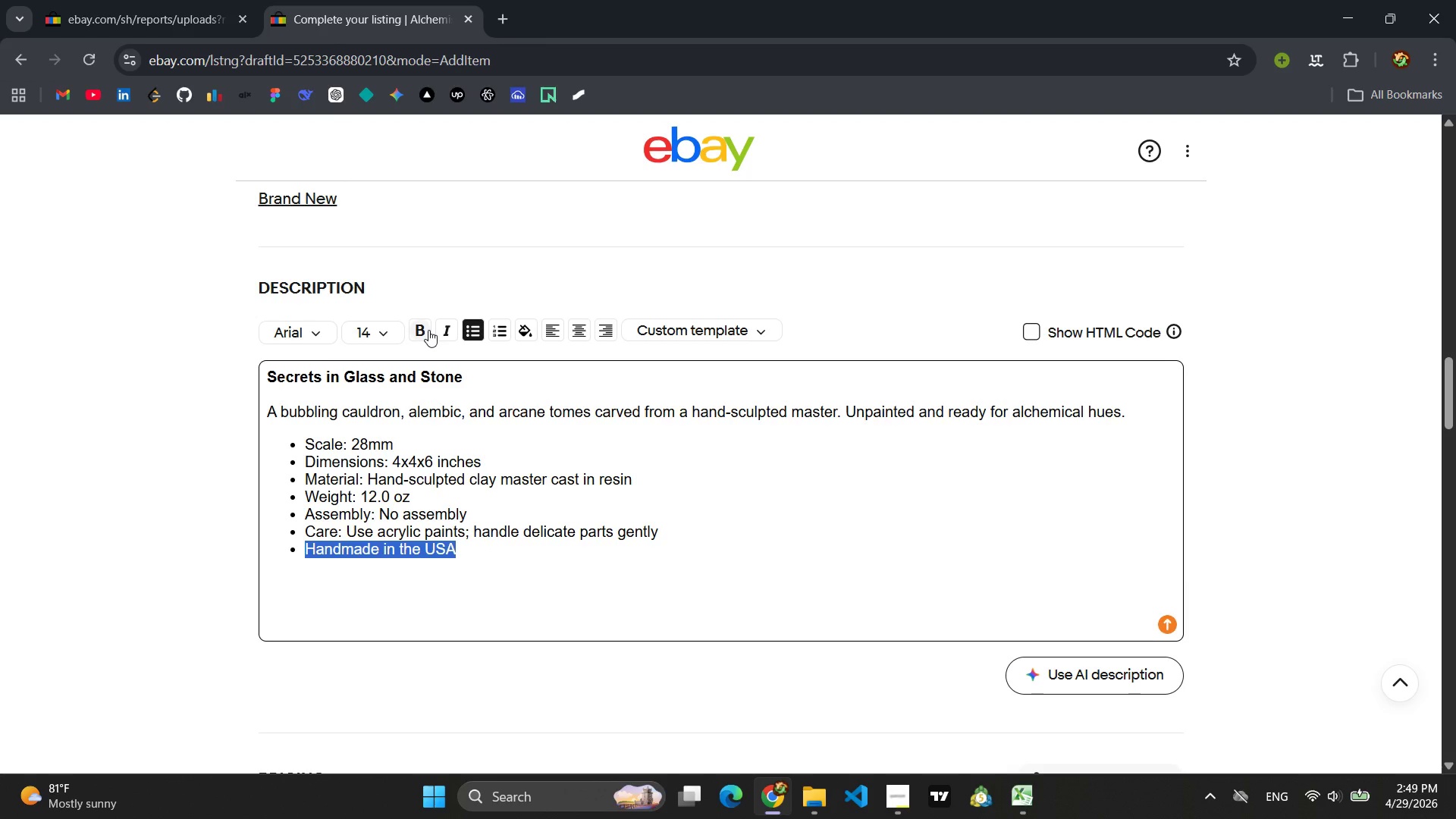 
left_click([428, 330])
 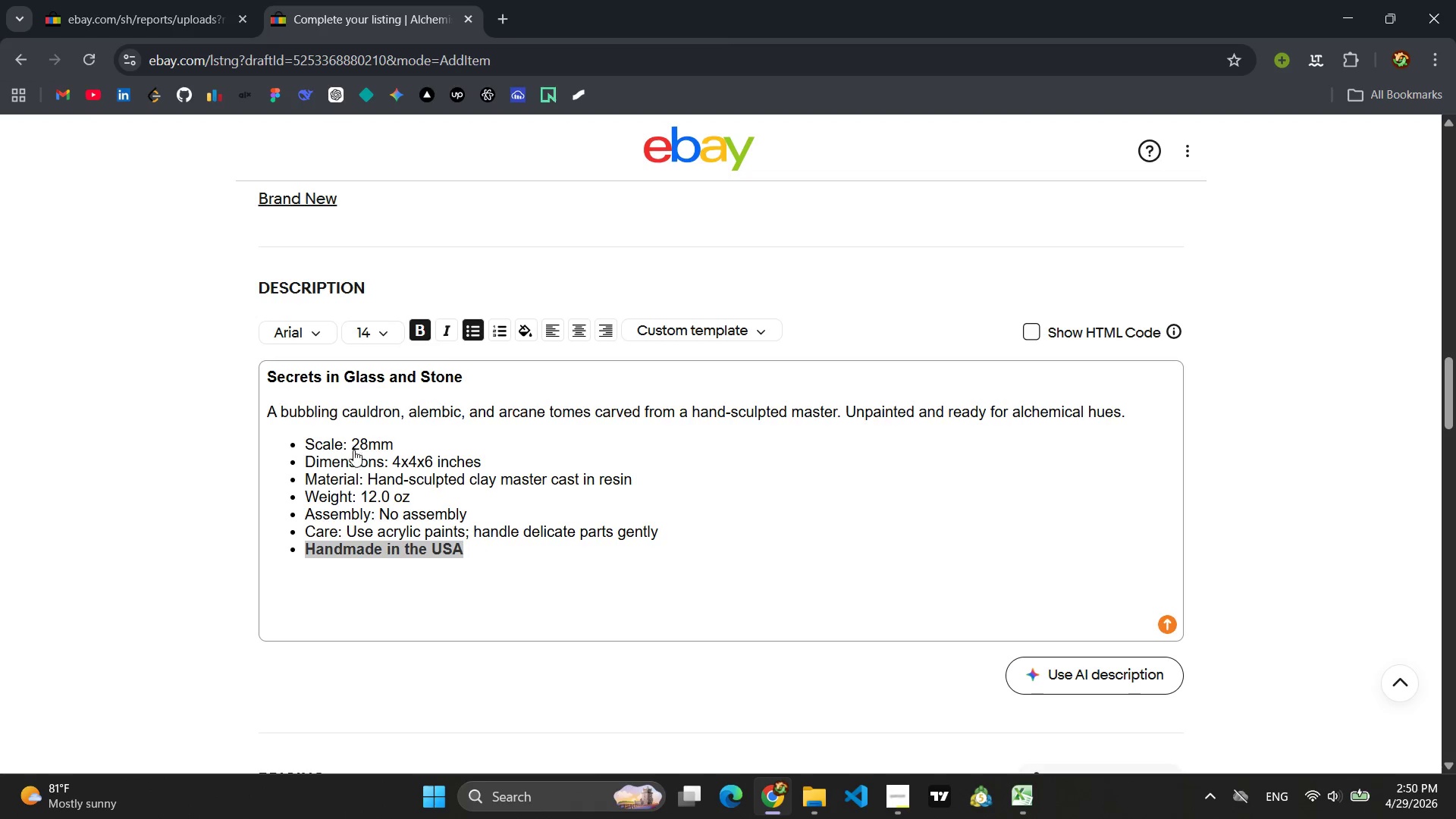 
left_click([353, 439])
 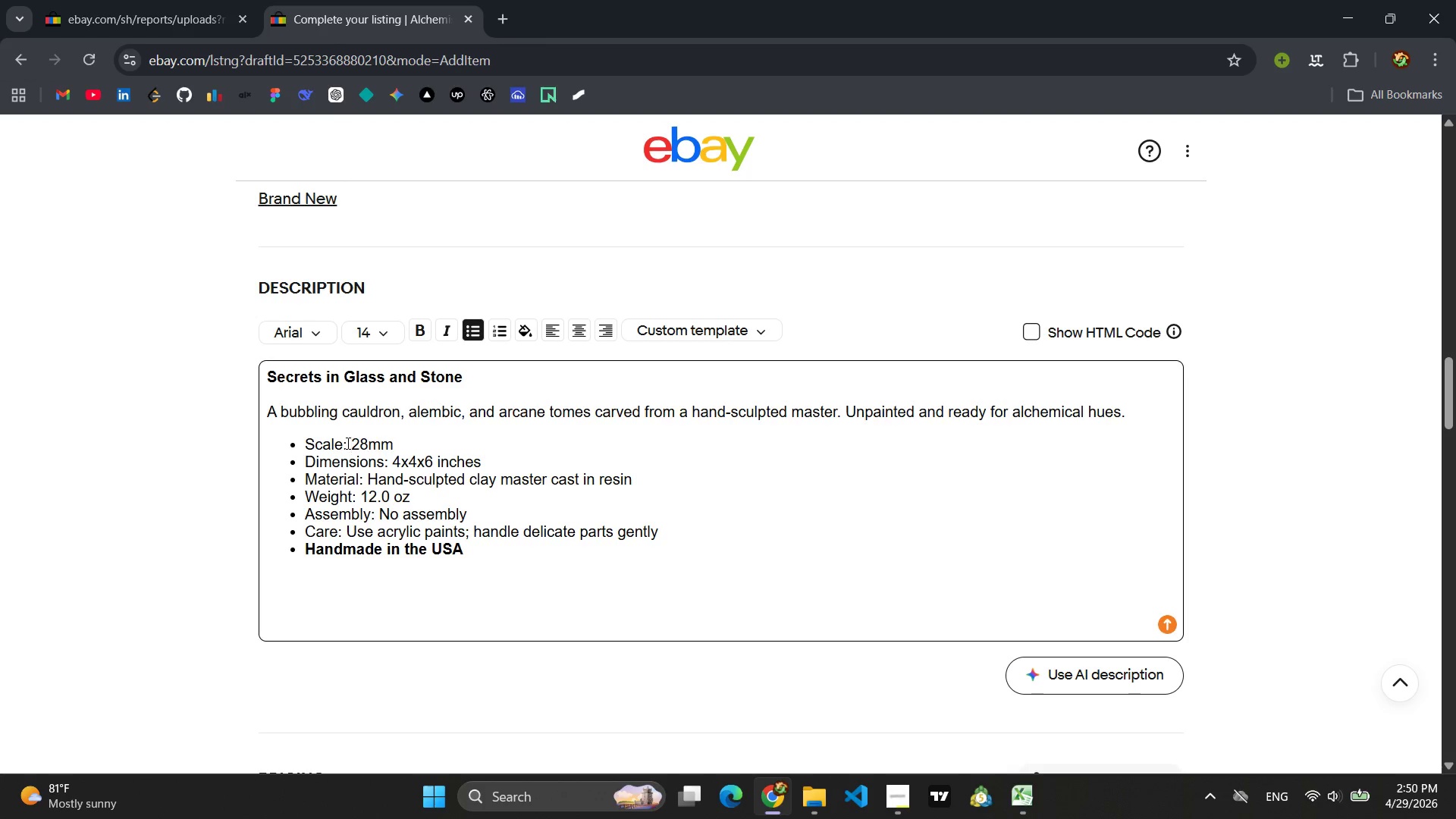 
left_click_drag(start_coordinate=[347, 443], to_coordinate=[288, 452])
 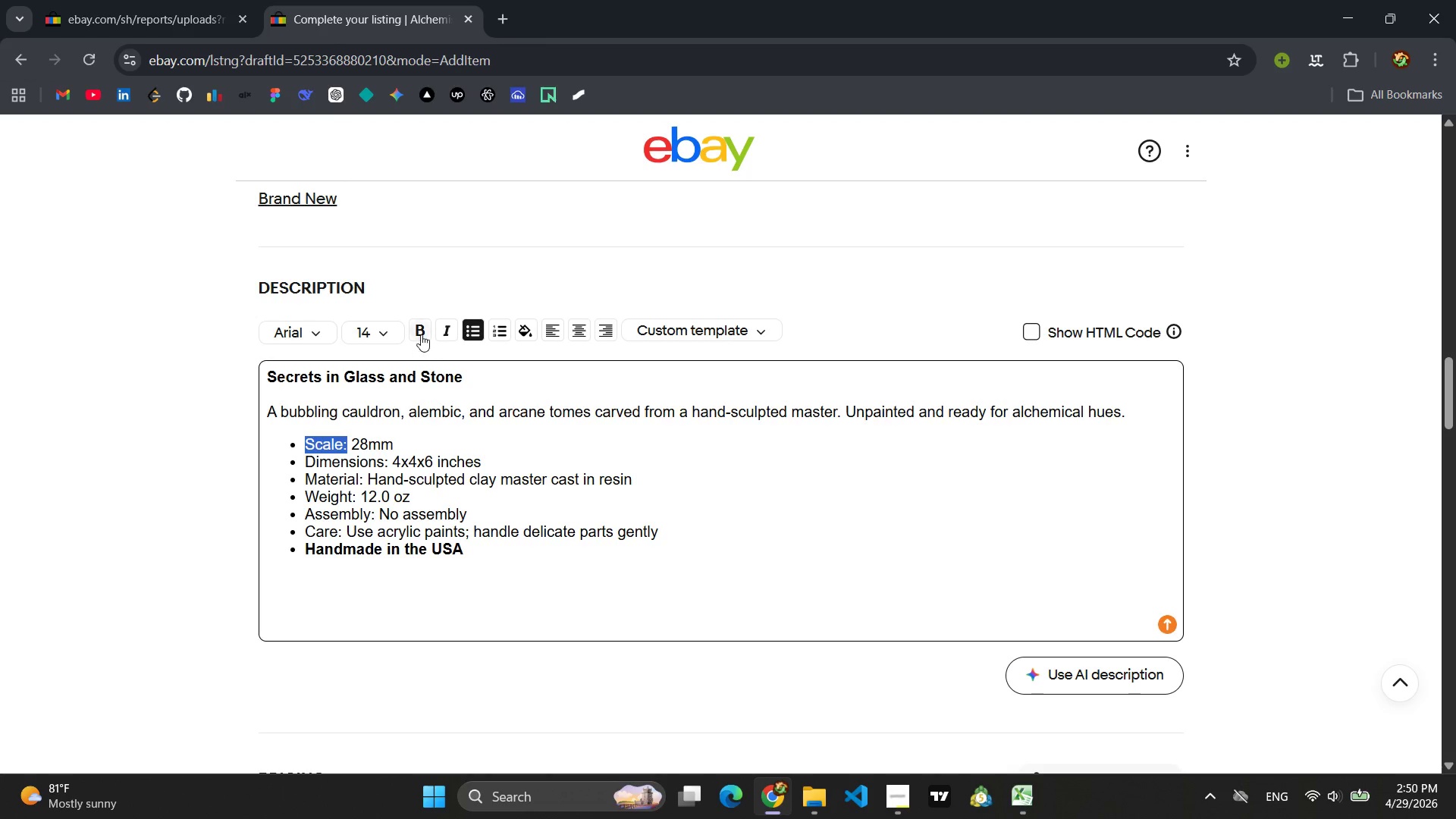 
left_click([422, 334])
 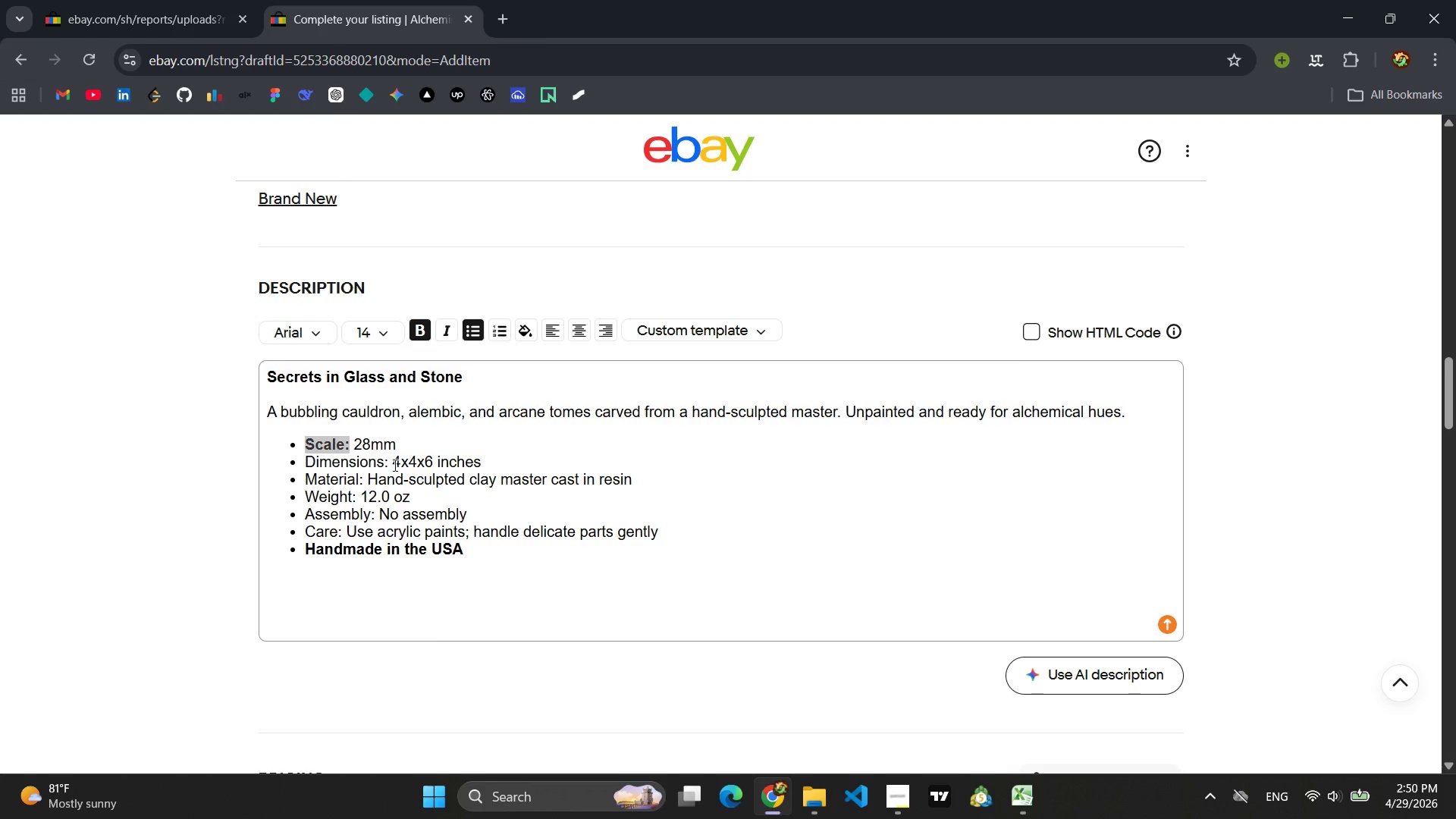 
left_click_drag(start_coordinate=[388, 461], to_coordinate=[308, 464])
 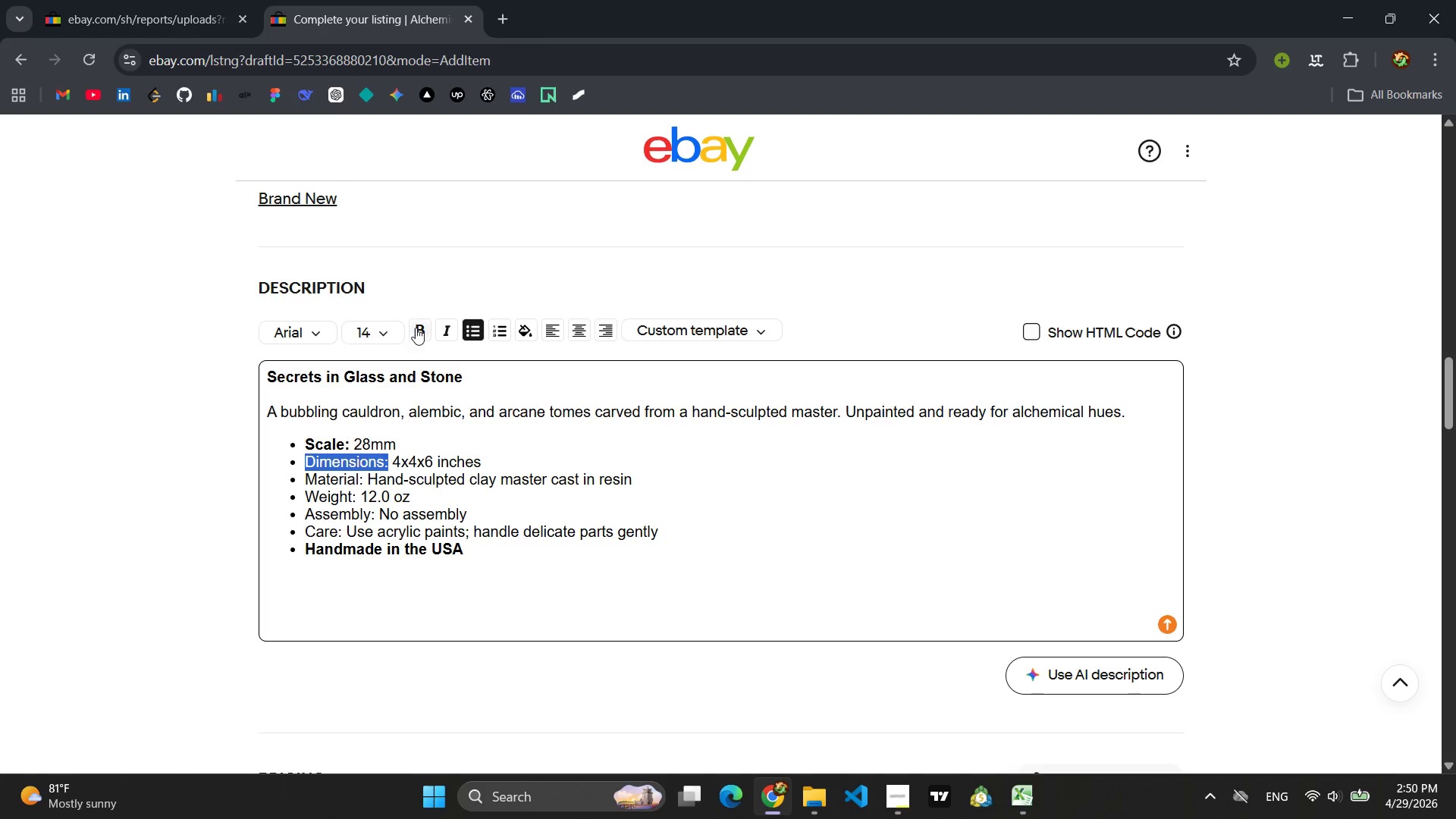 
left_click([416, 328])
 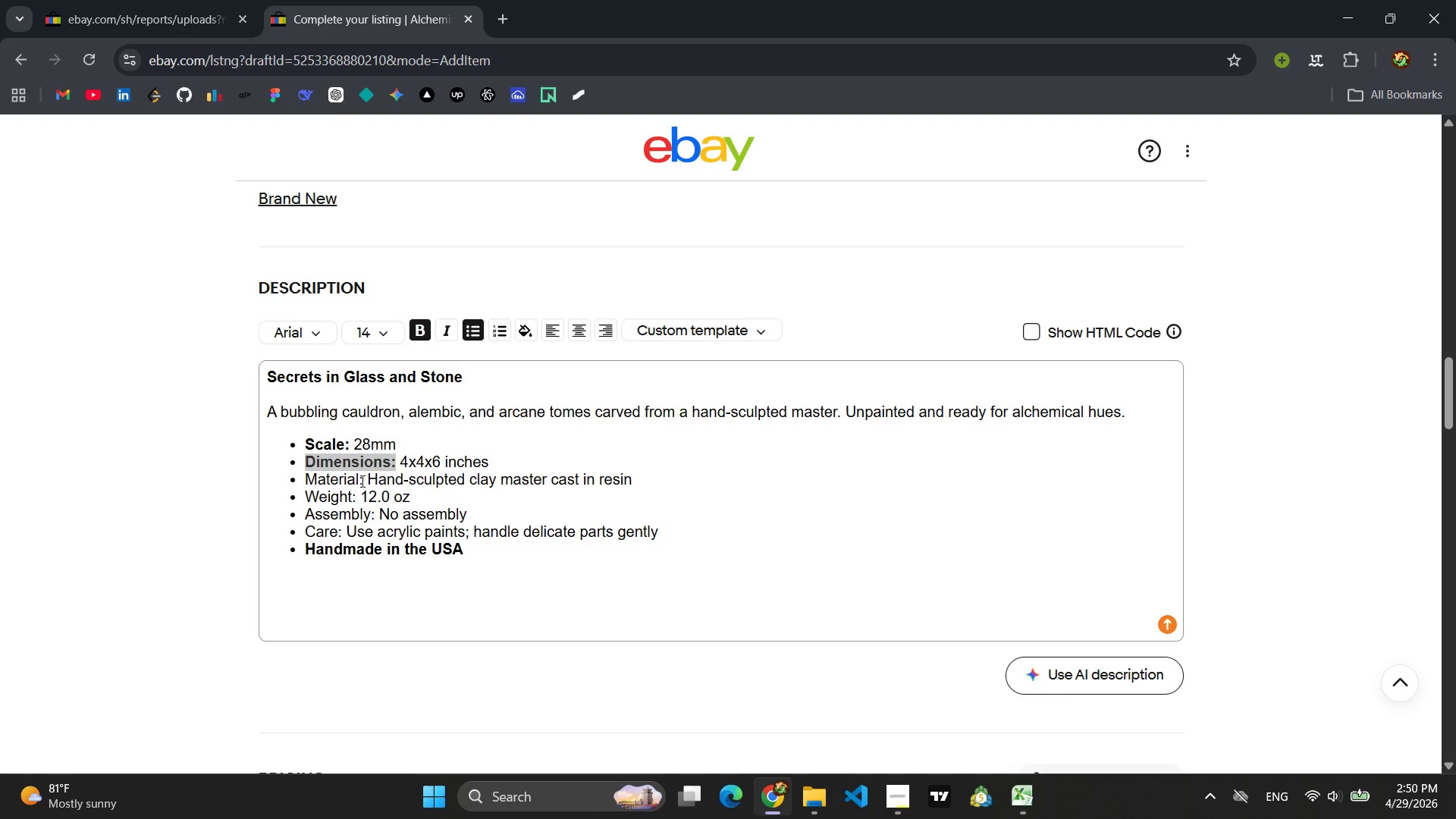 
left_click_drag(start_coordinate=[364, 478], to_coordinate=[294, 485])
 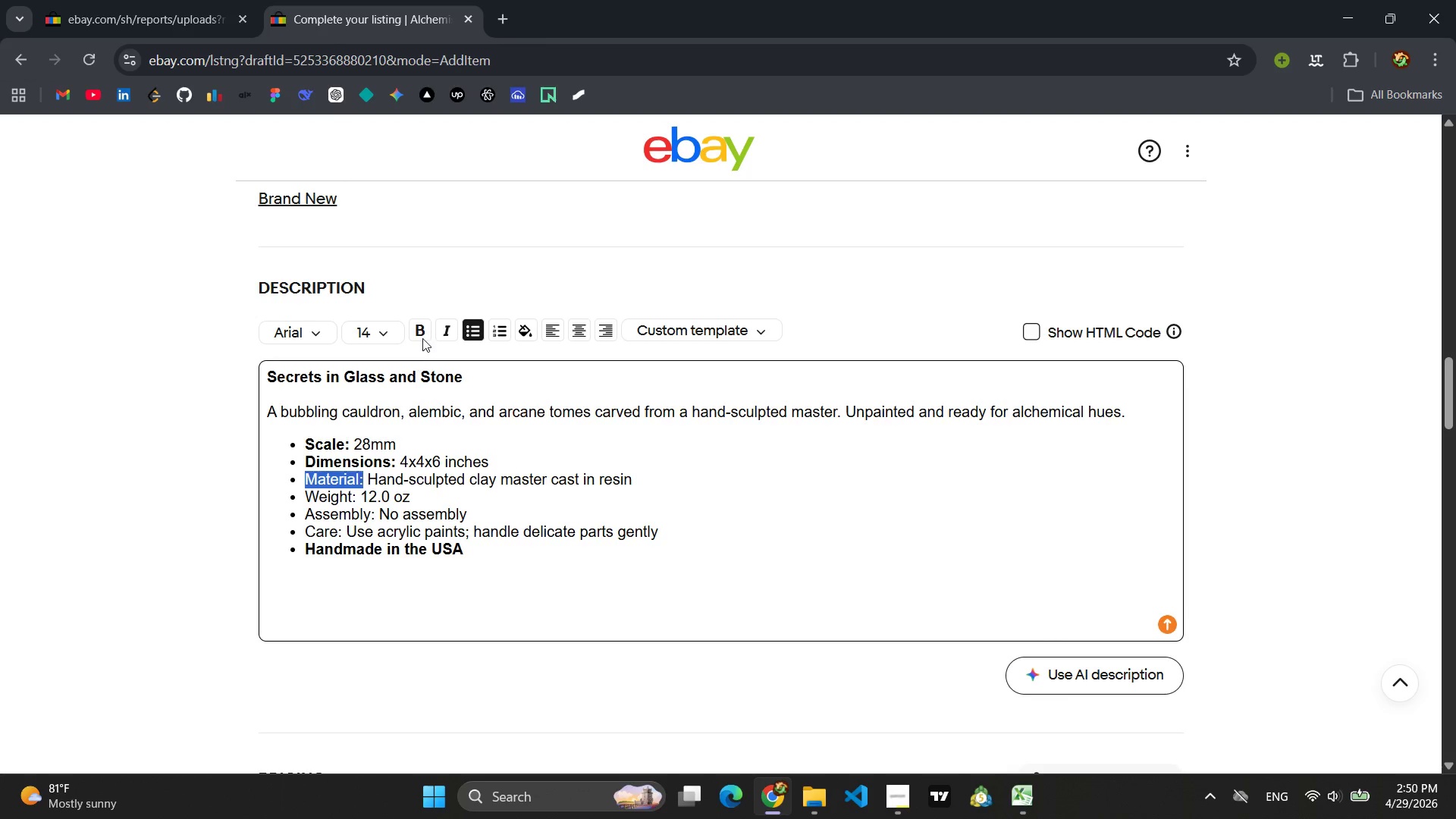 
left_click([422, 337])
 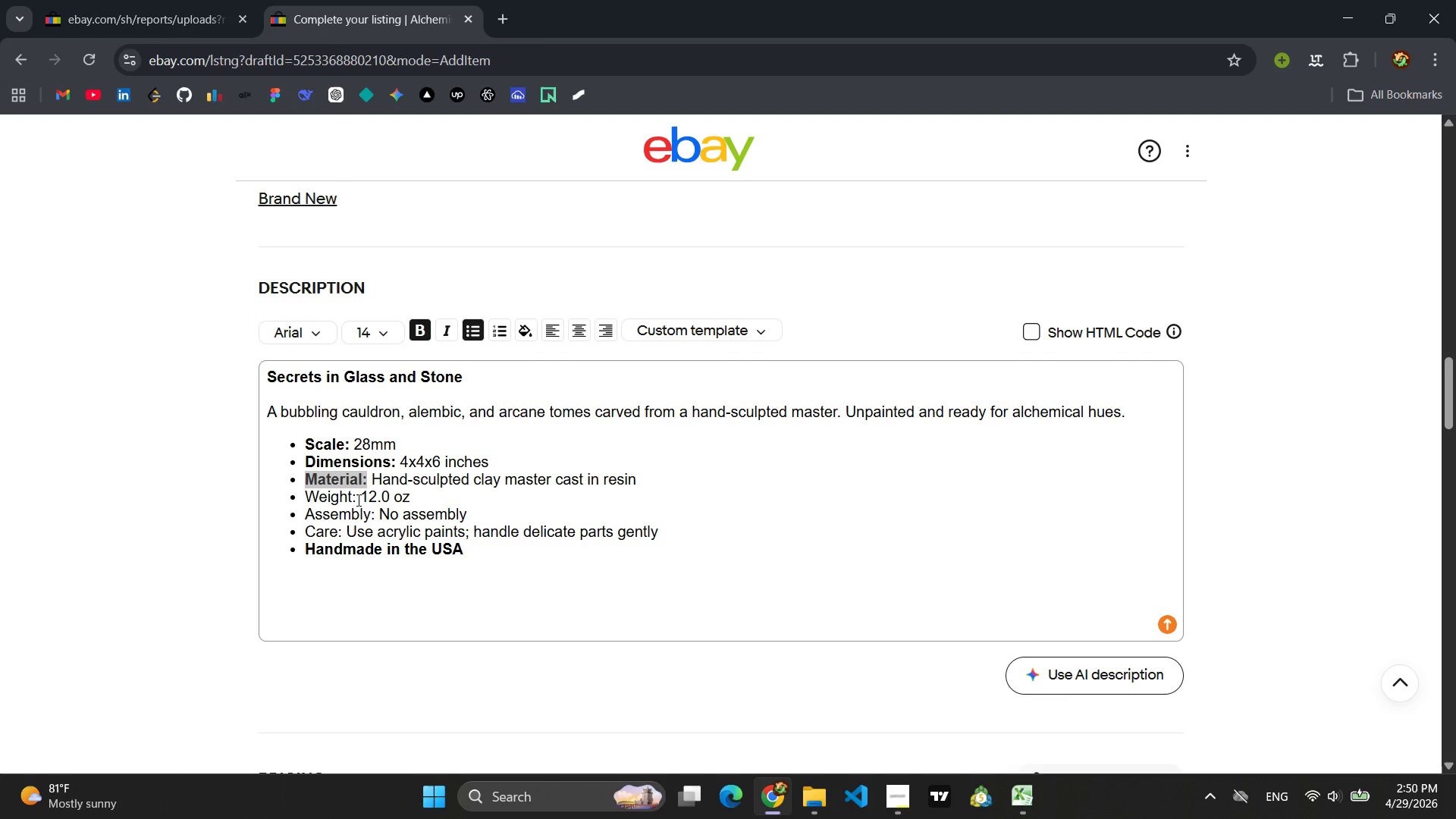 
left_click_drag(start_coordinate=[356, 500], to_coordinate=[301, 501])
 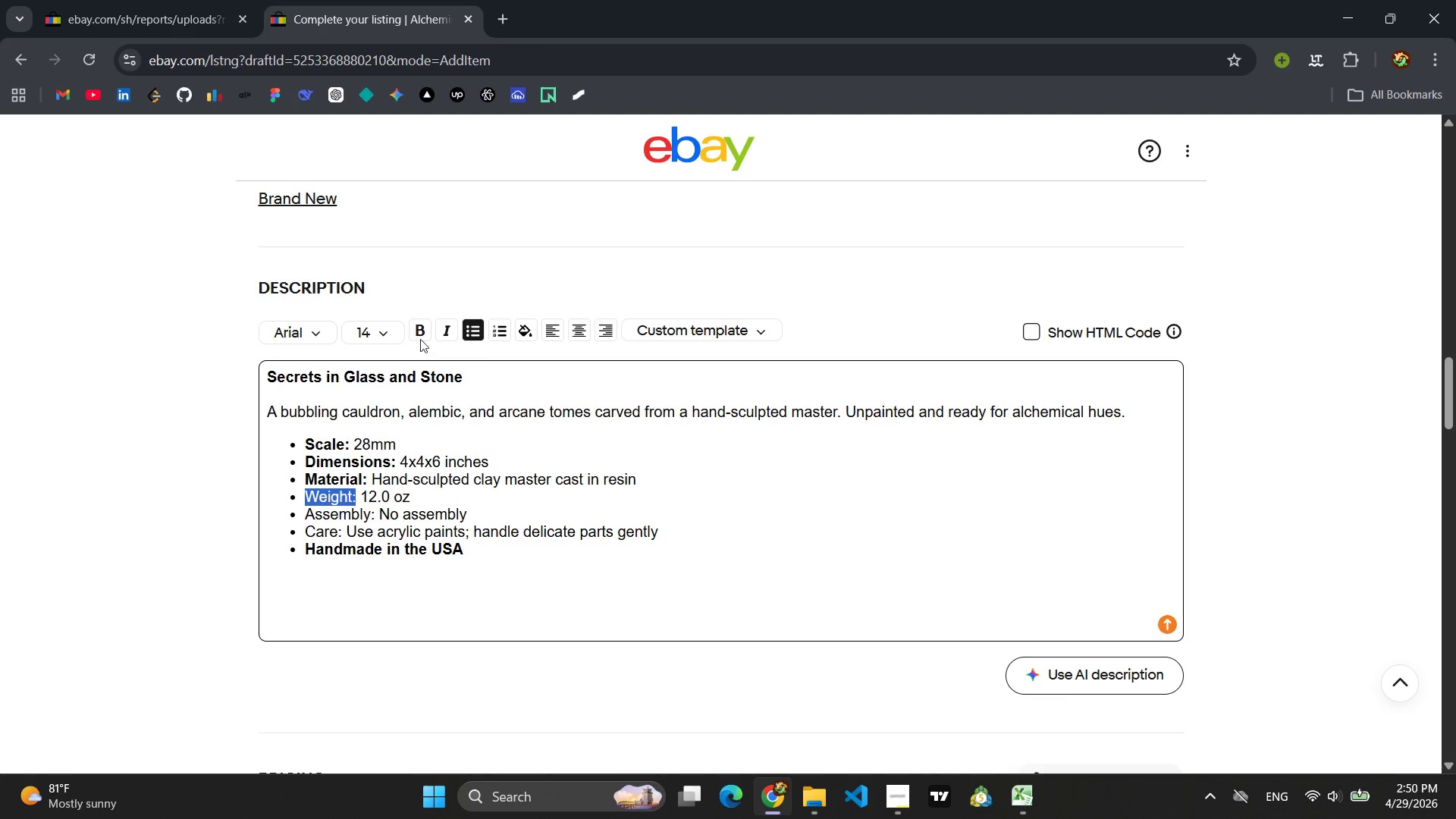 
left_click([421, 338])
 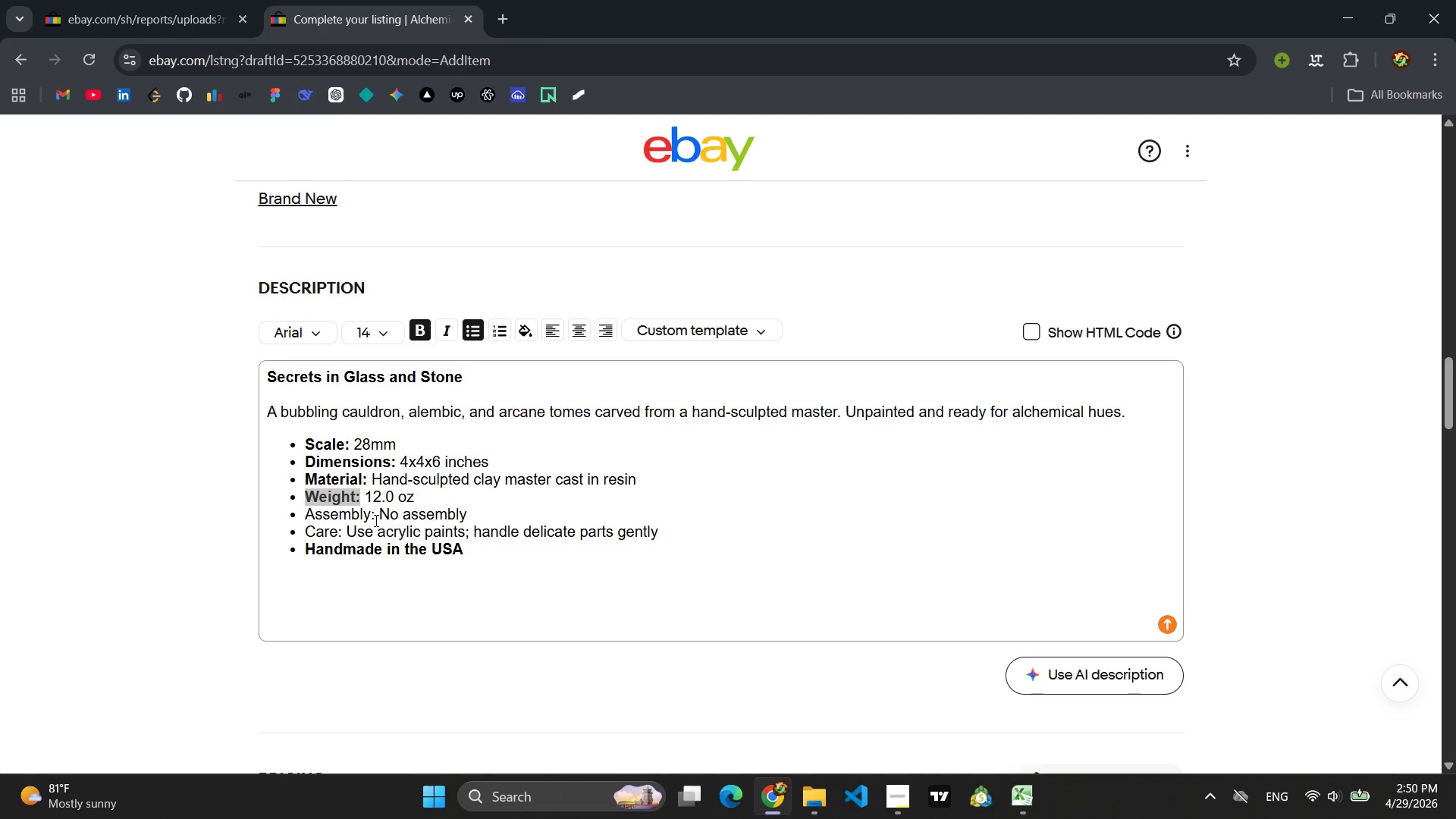 
left_click_drag(start_coordinate=[375, 520], to_coordinate=[309, 522])
 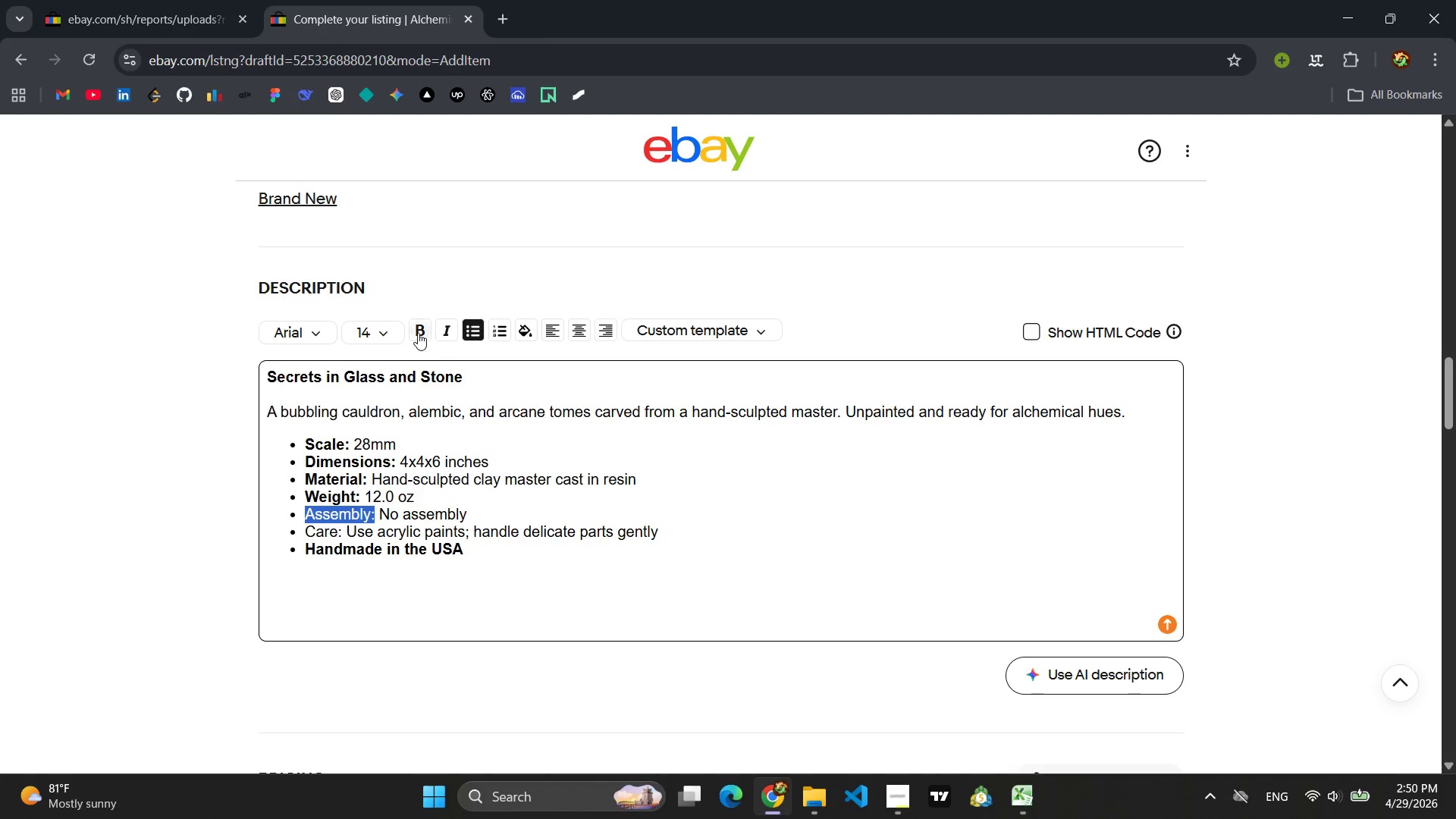 
left_click([418, 332])
 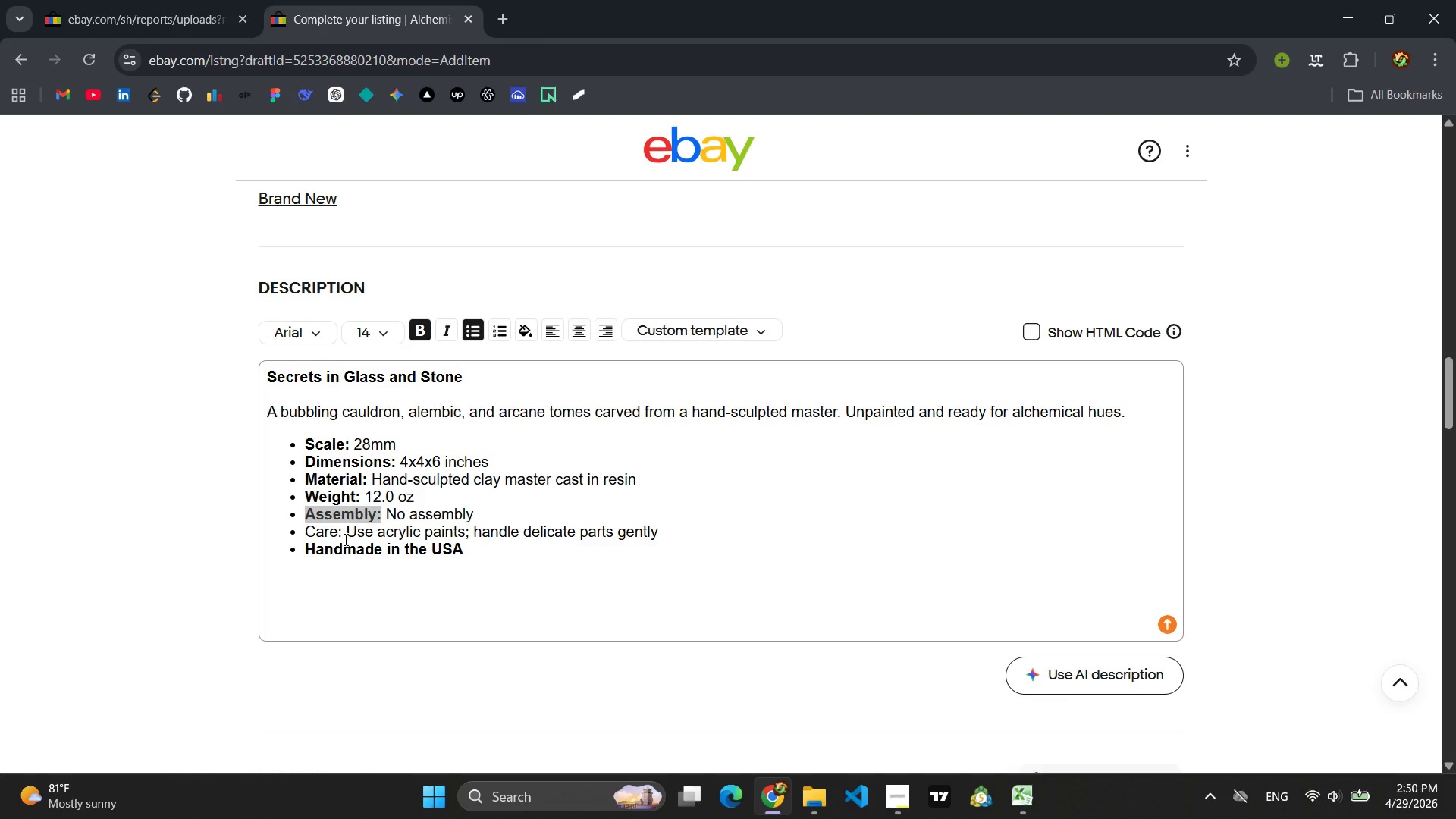 
left_click_drag(start_coordinate=[344, 539], to_coordinate=[304, 540])
 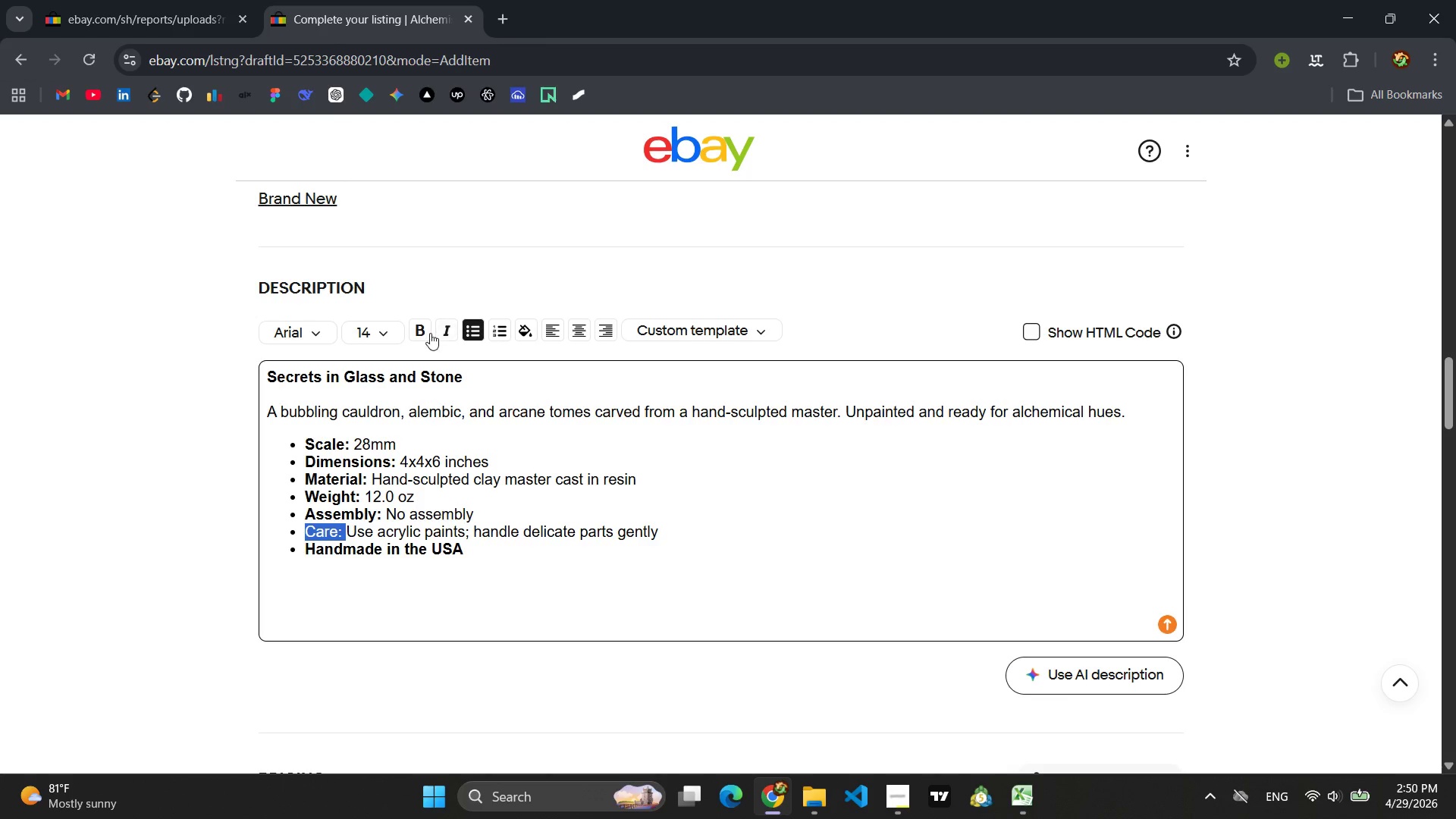 
left_click([430, 333])
 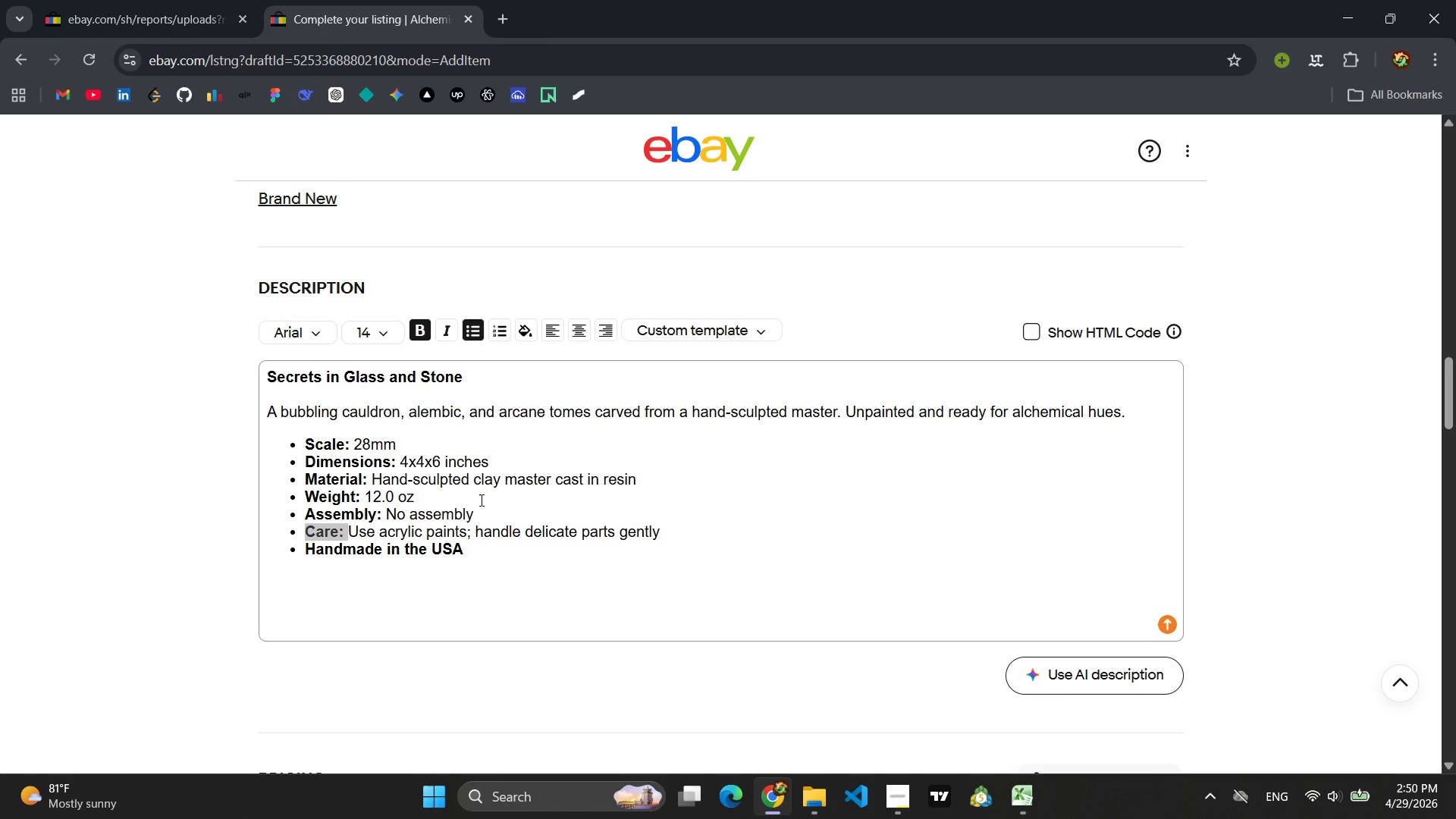 
left_click([529, 543])
 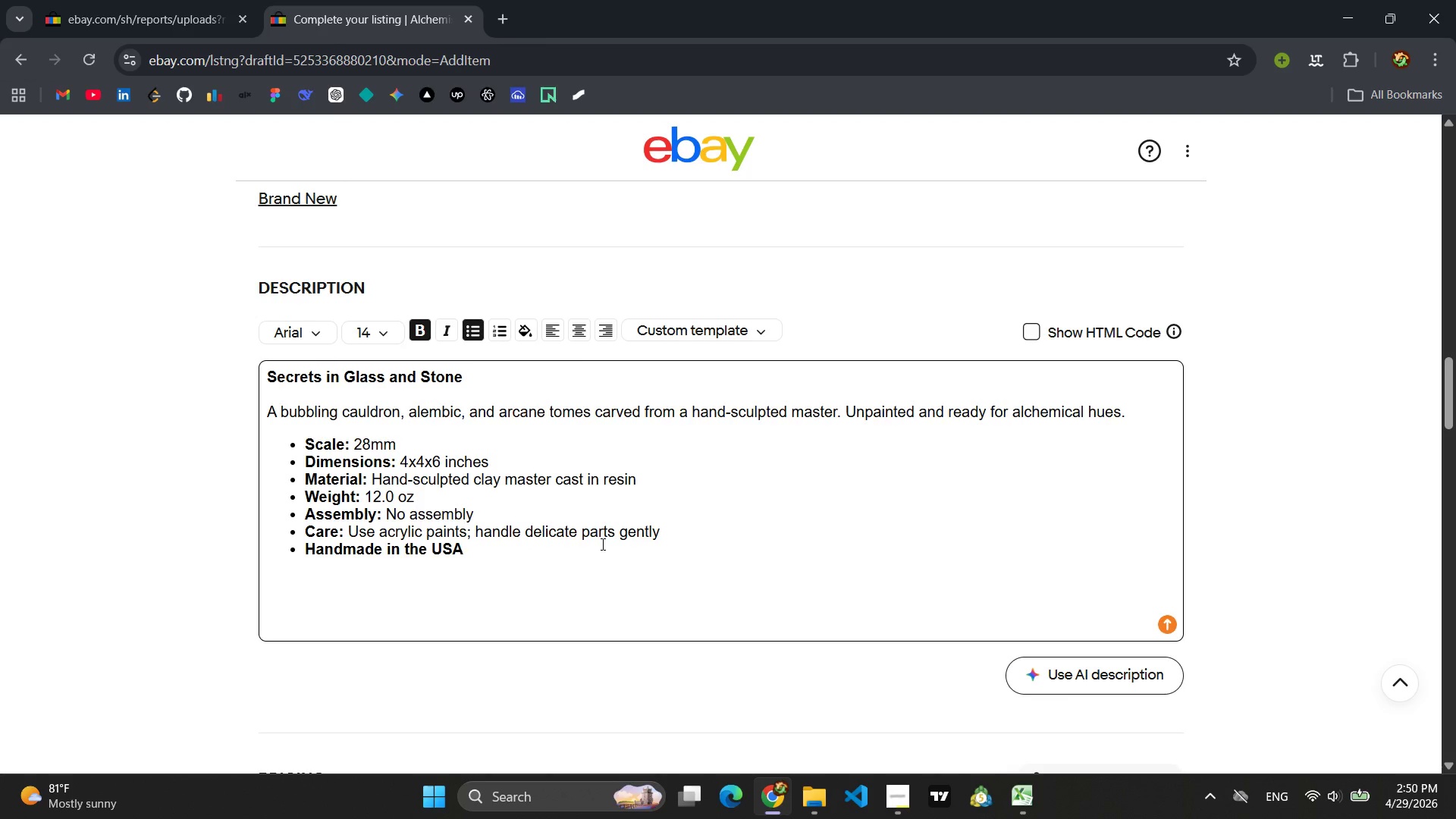 
key(Control+ControlLeft)
 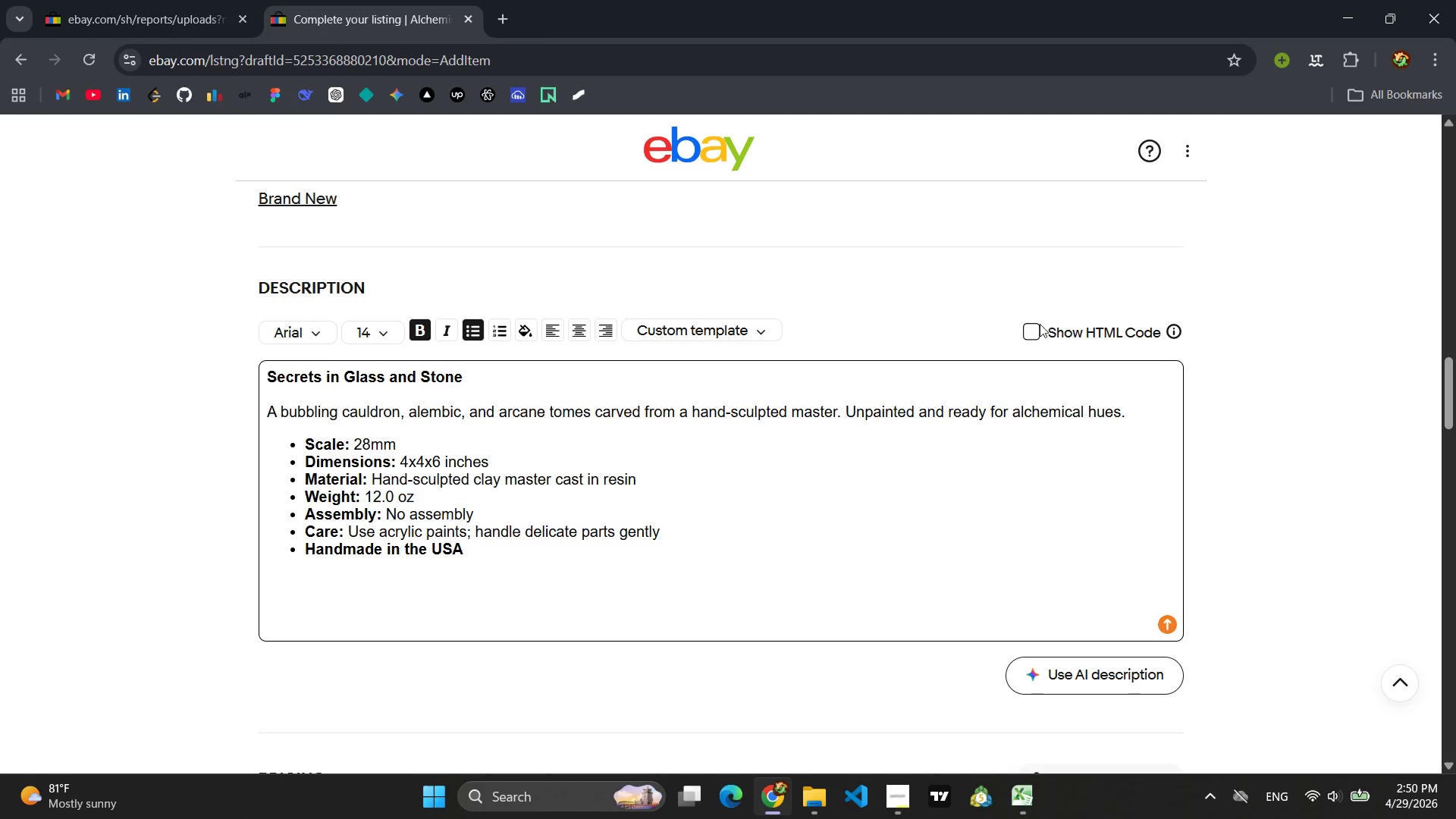 
left_click([1033, 330])
 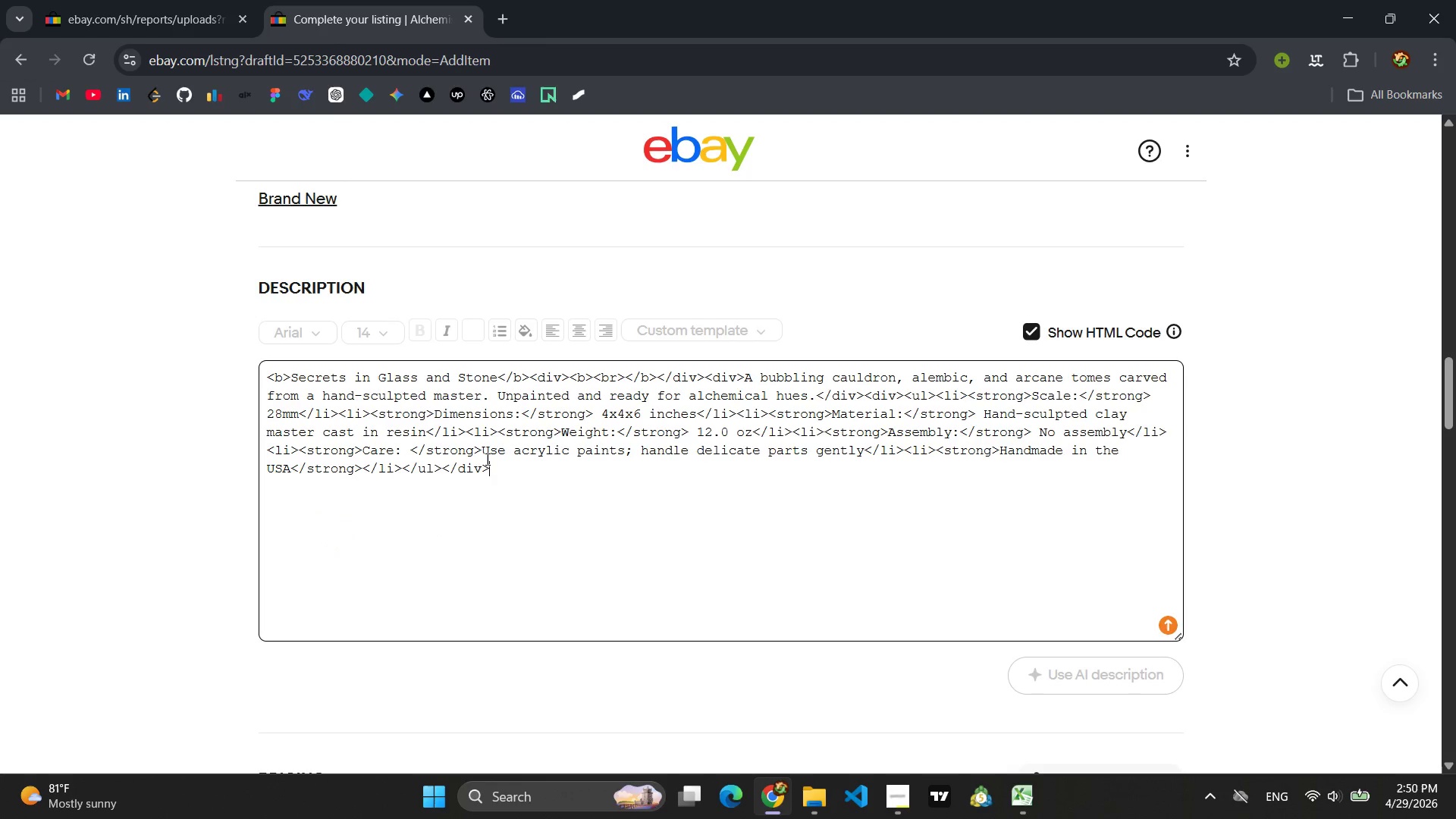 
left_click([445, 451])
 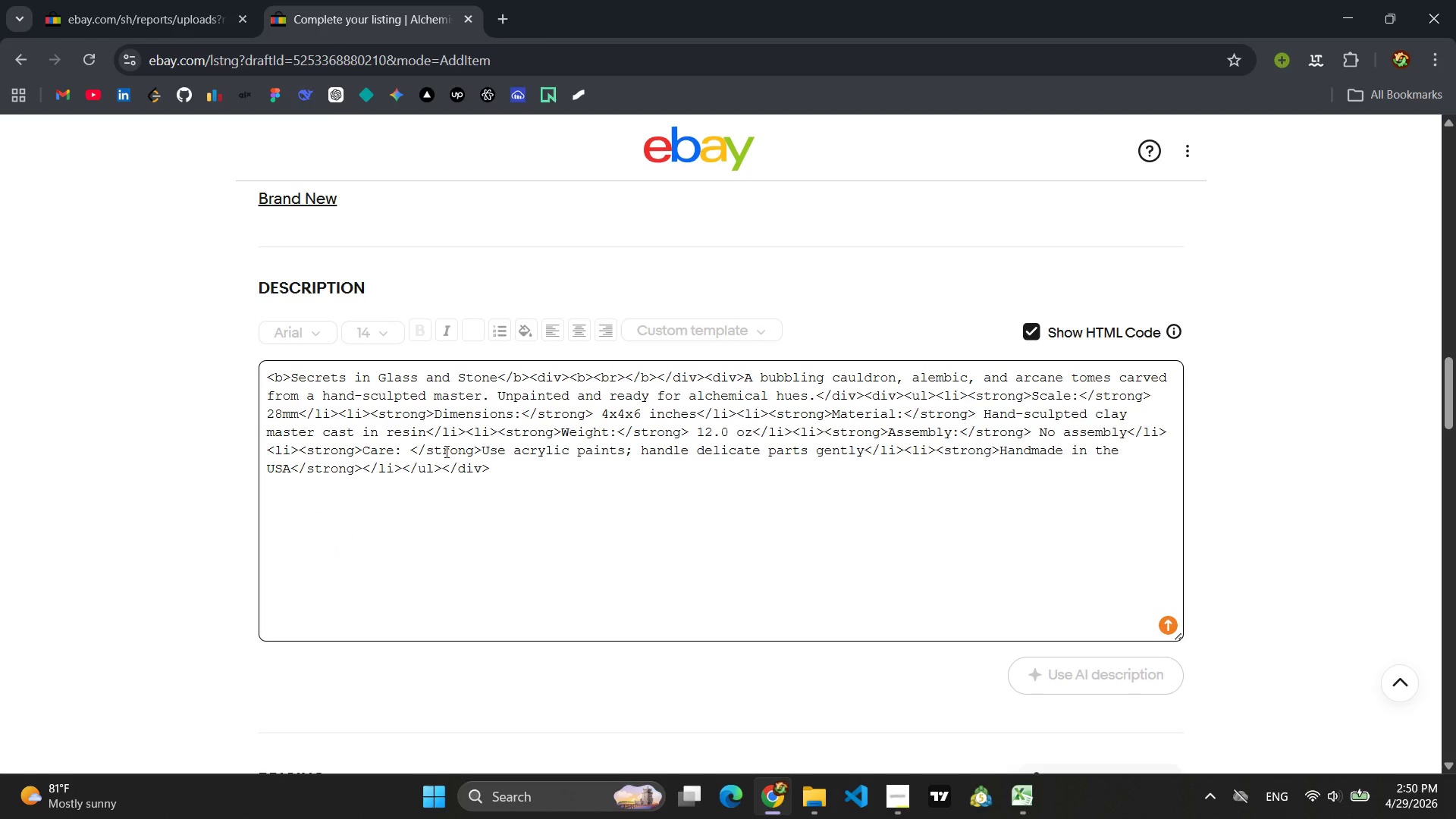 
key(Control+A)
 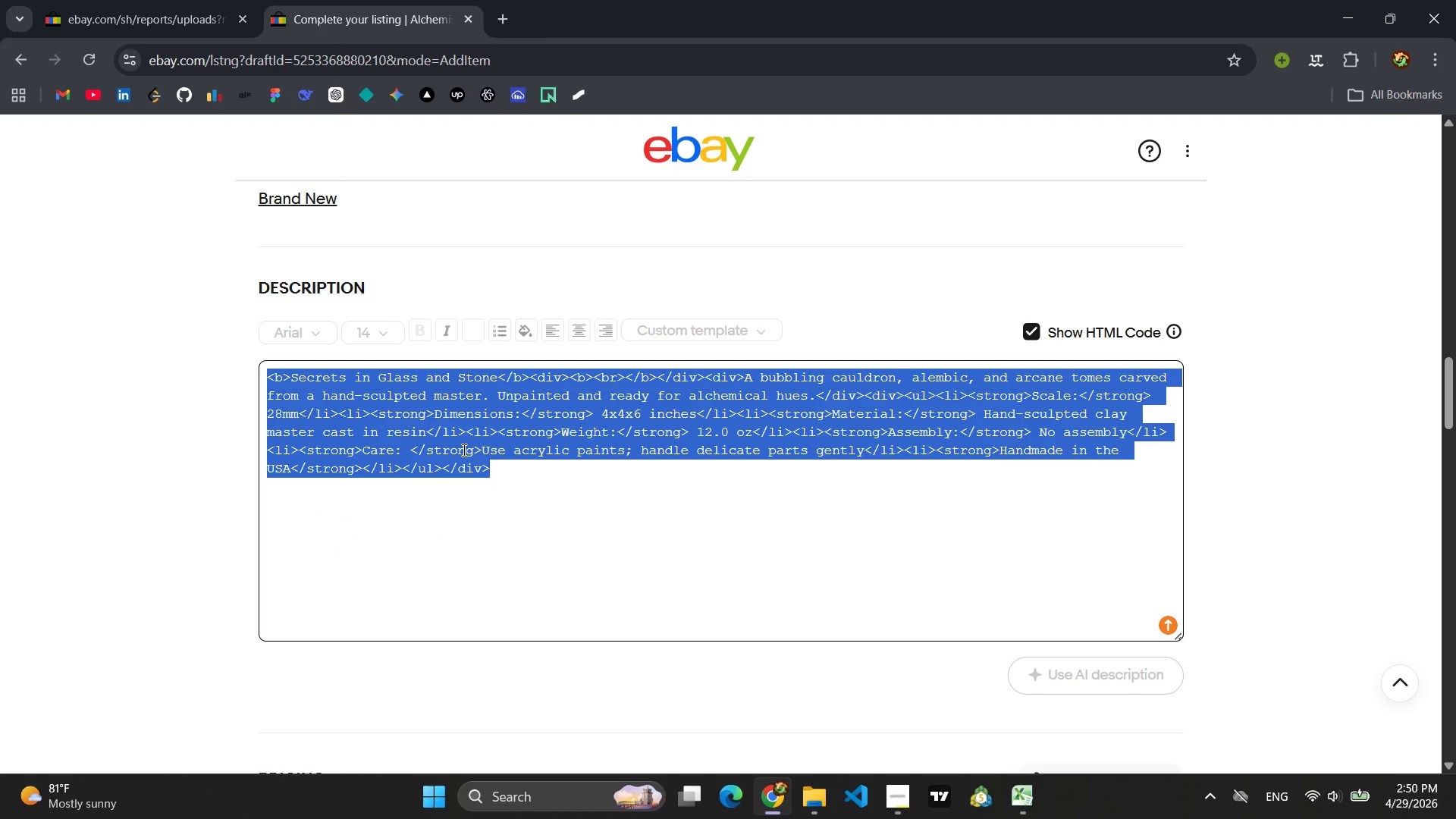 
key(Control+C)
 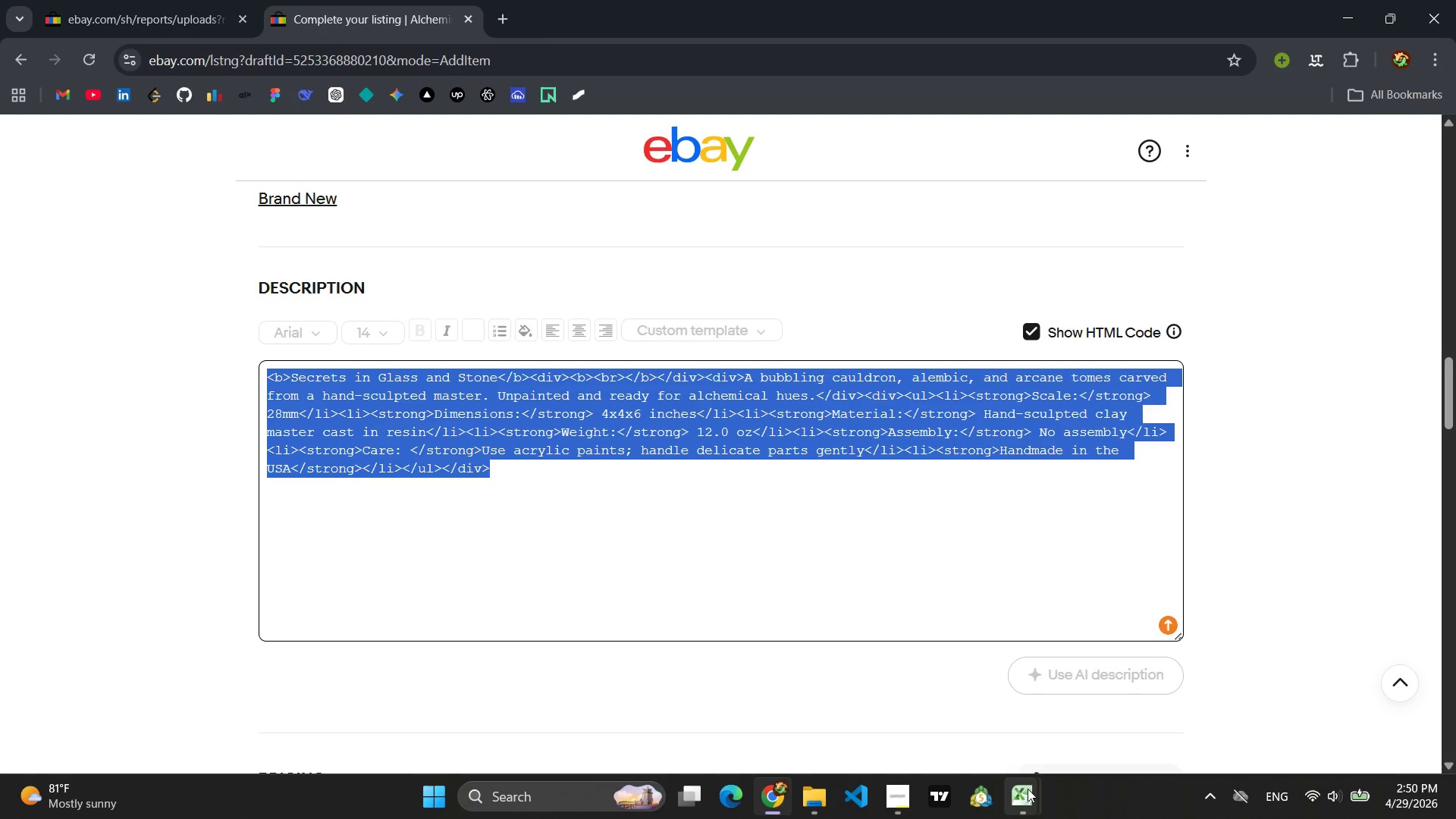 
left_click([1097, 690])
 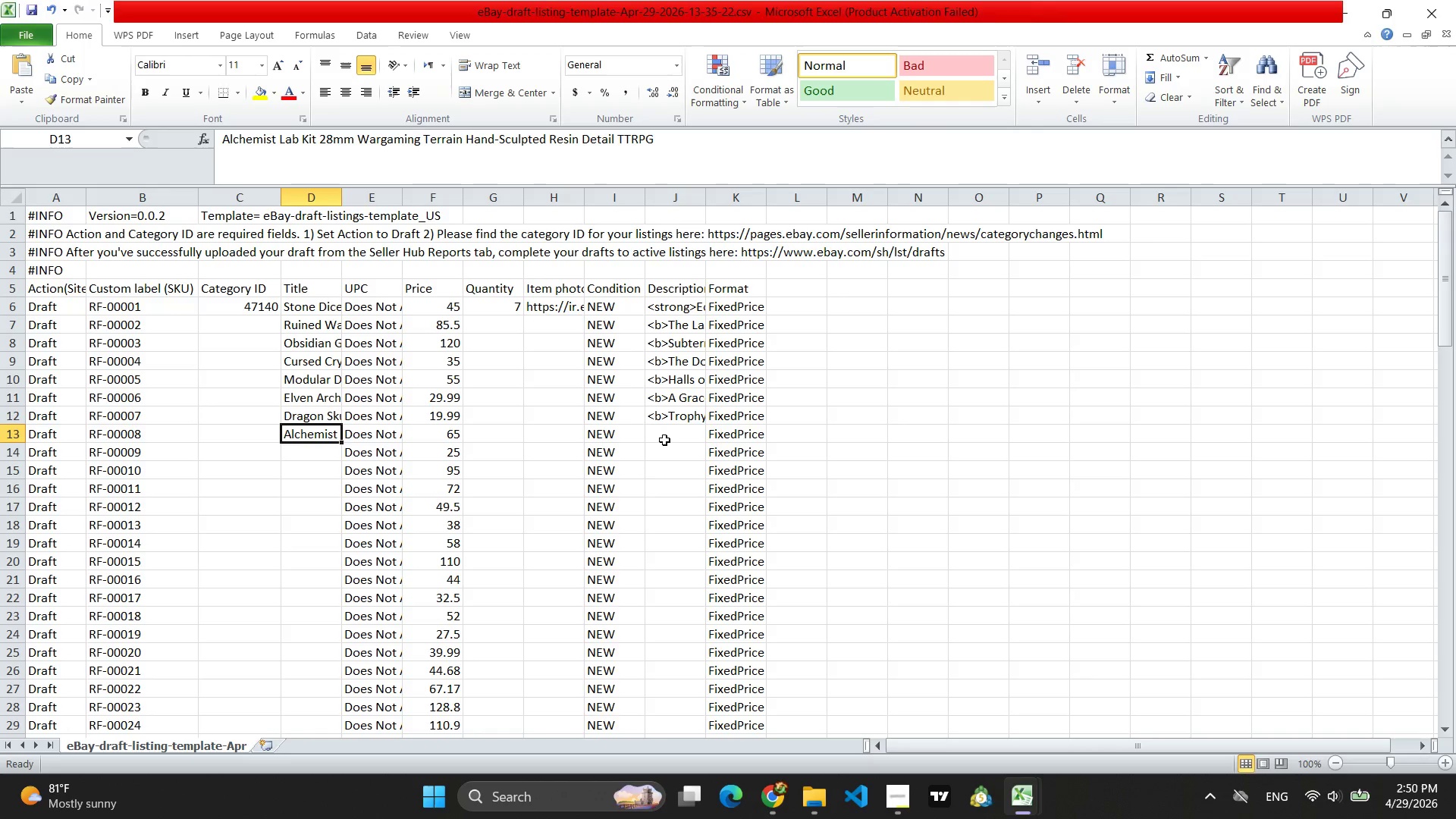 
left_click([675, 431])
 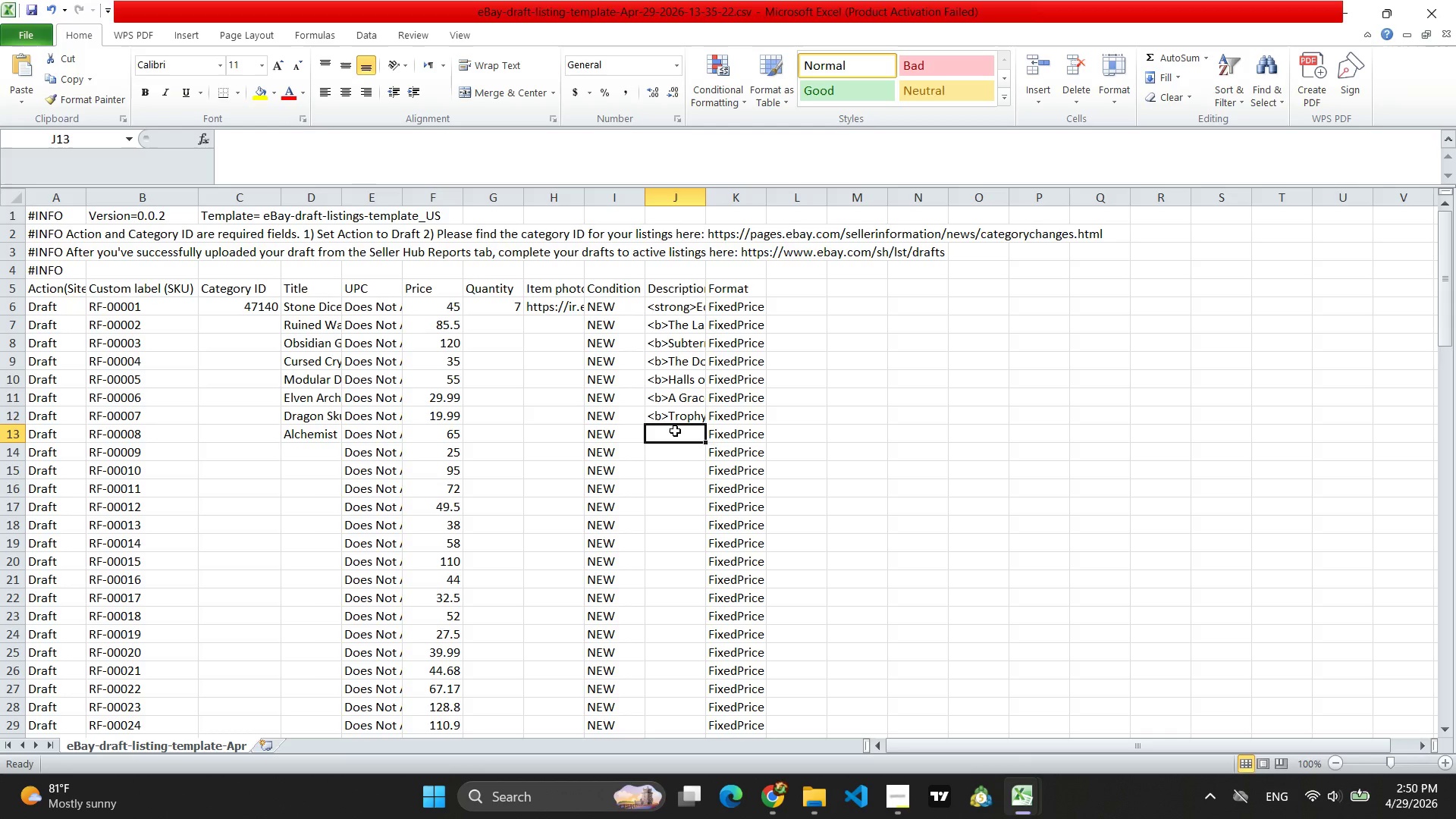 
key(Control+V)
 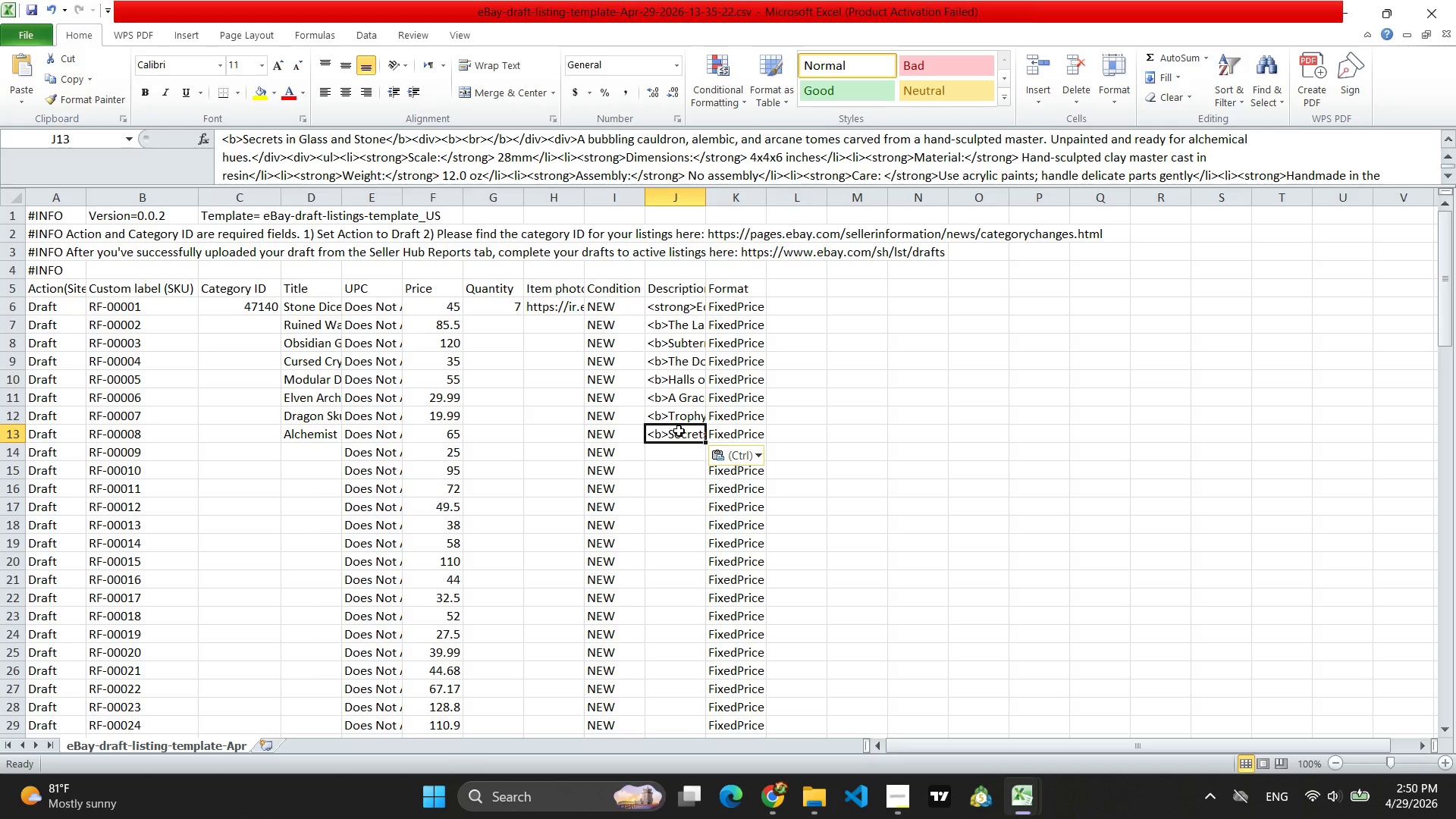 
left_click([149, 460])
 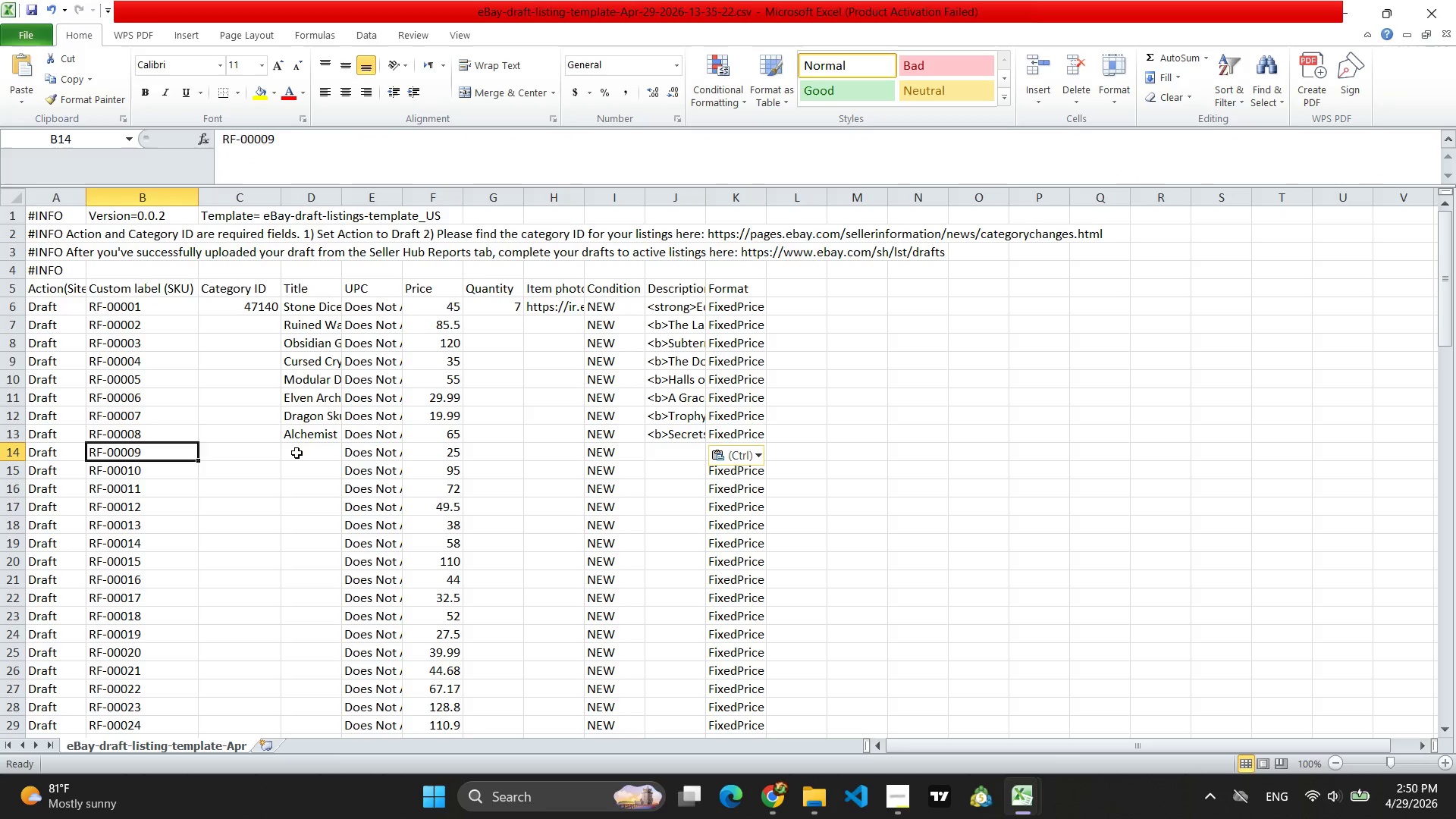 
left_click([300, 453])
 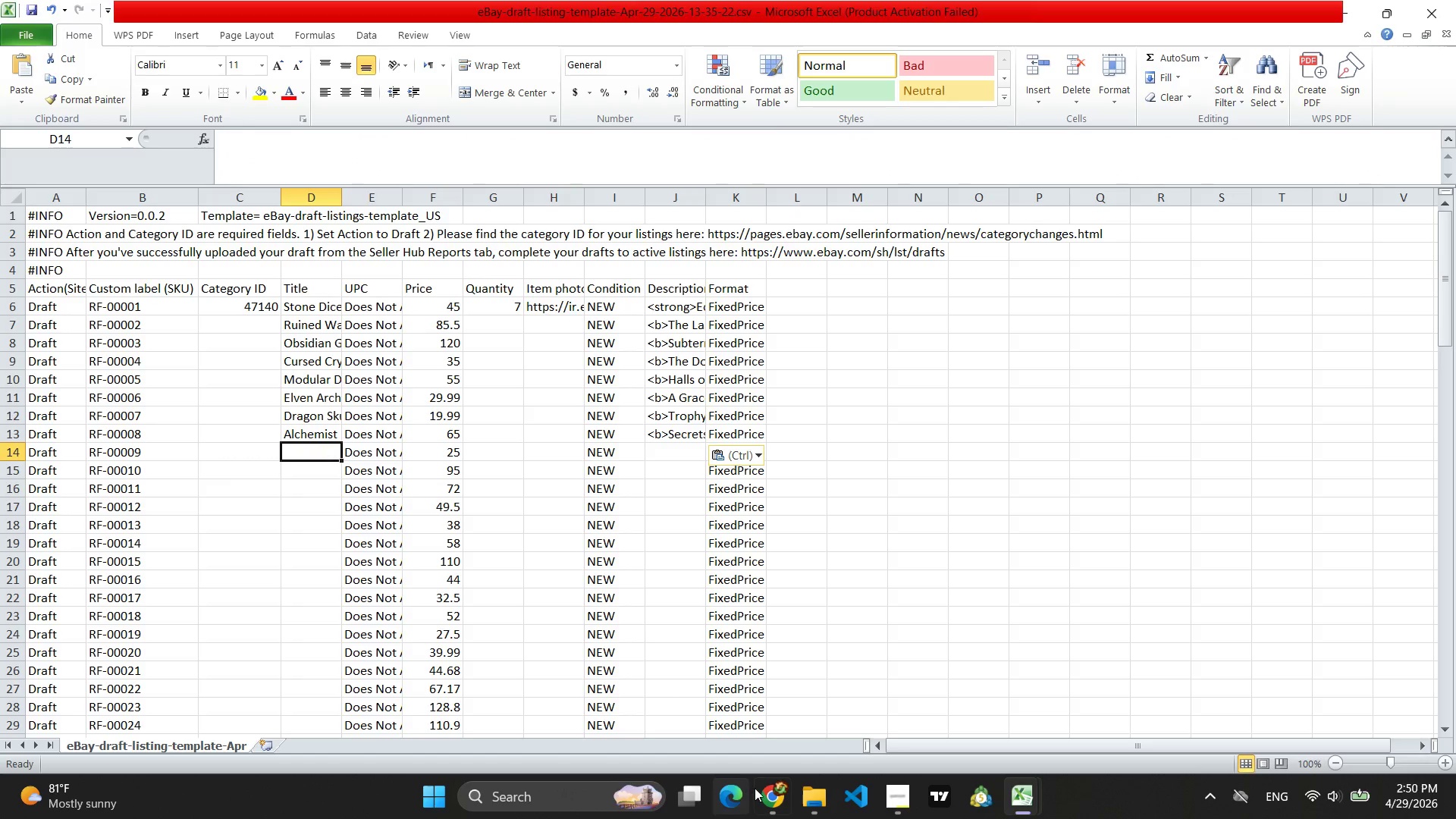 
left_click([757, 801])
 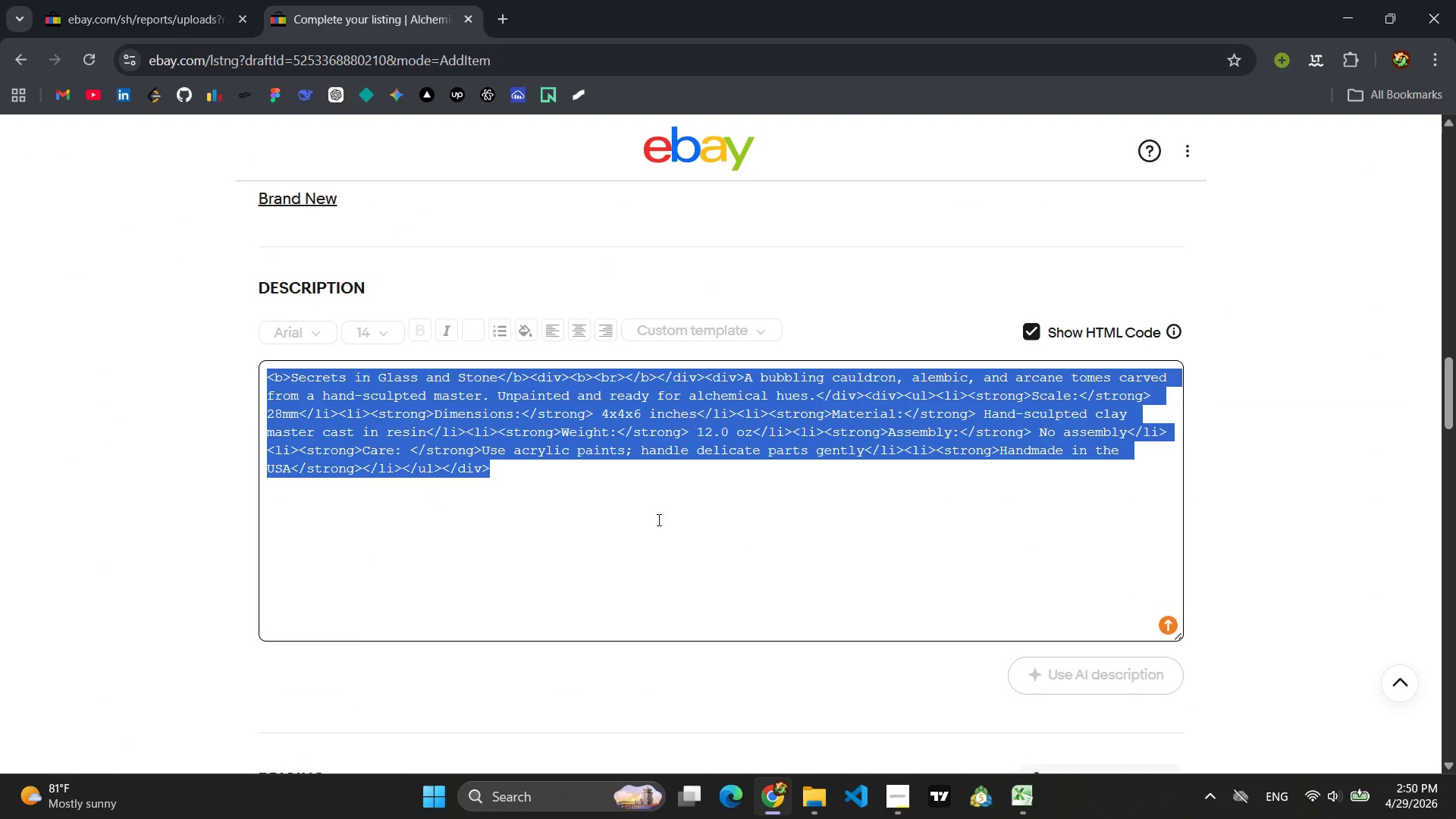 
scroll: coordinate [676, 548], scroll_direction: up, amount: 19.0
 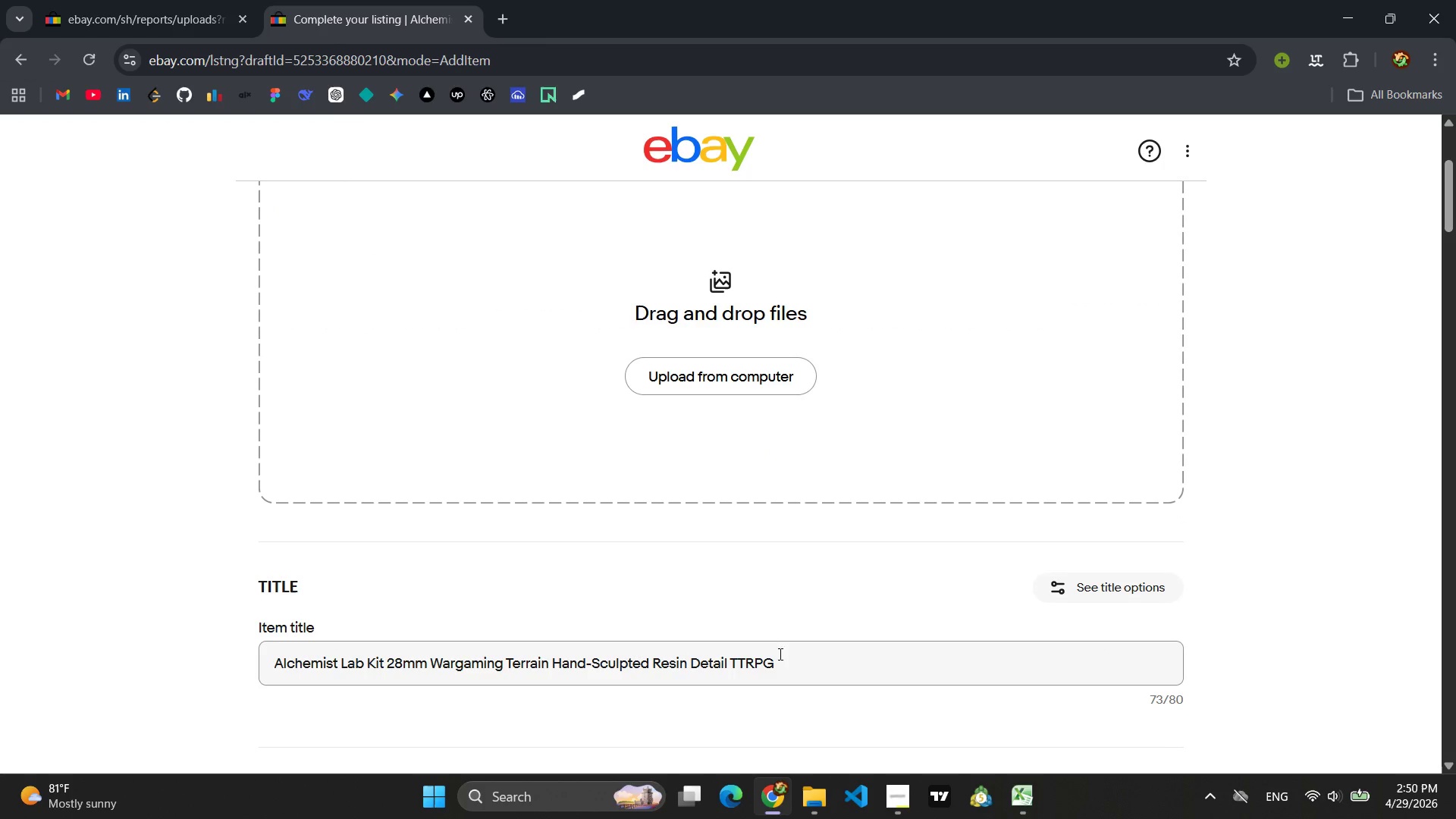 
left_click_drag(start_coordinate=[789, 662], to_coordinate=[258, 641])
 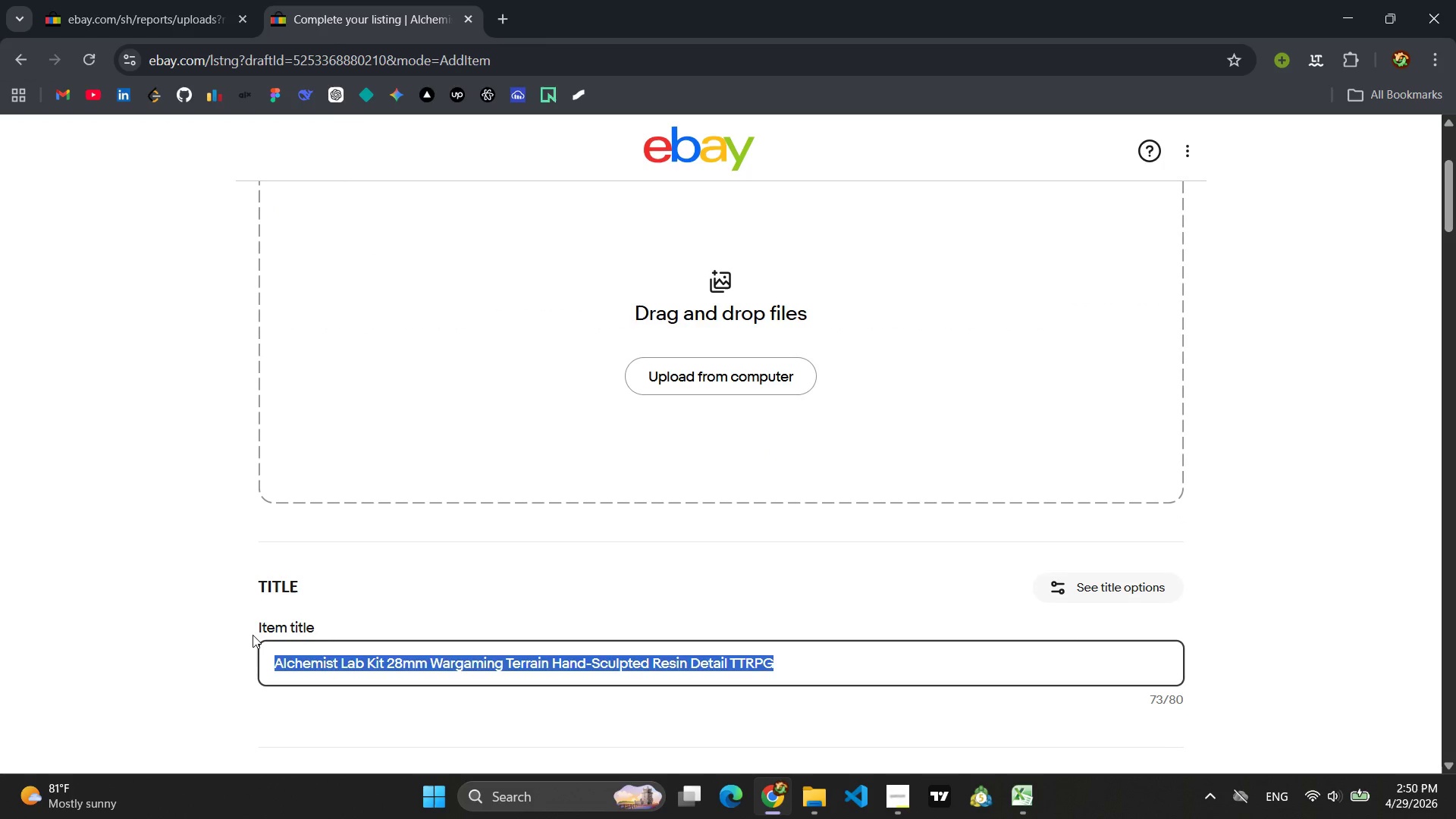 
key(Backspace)
 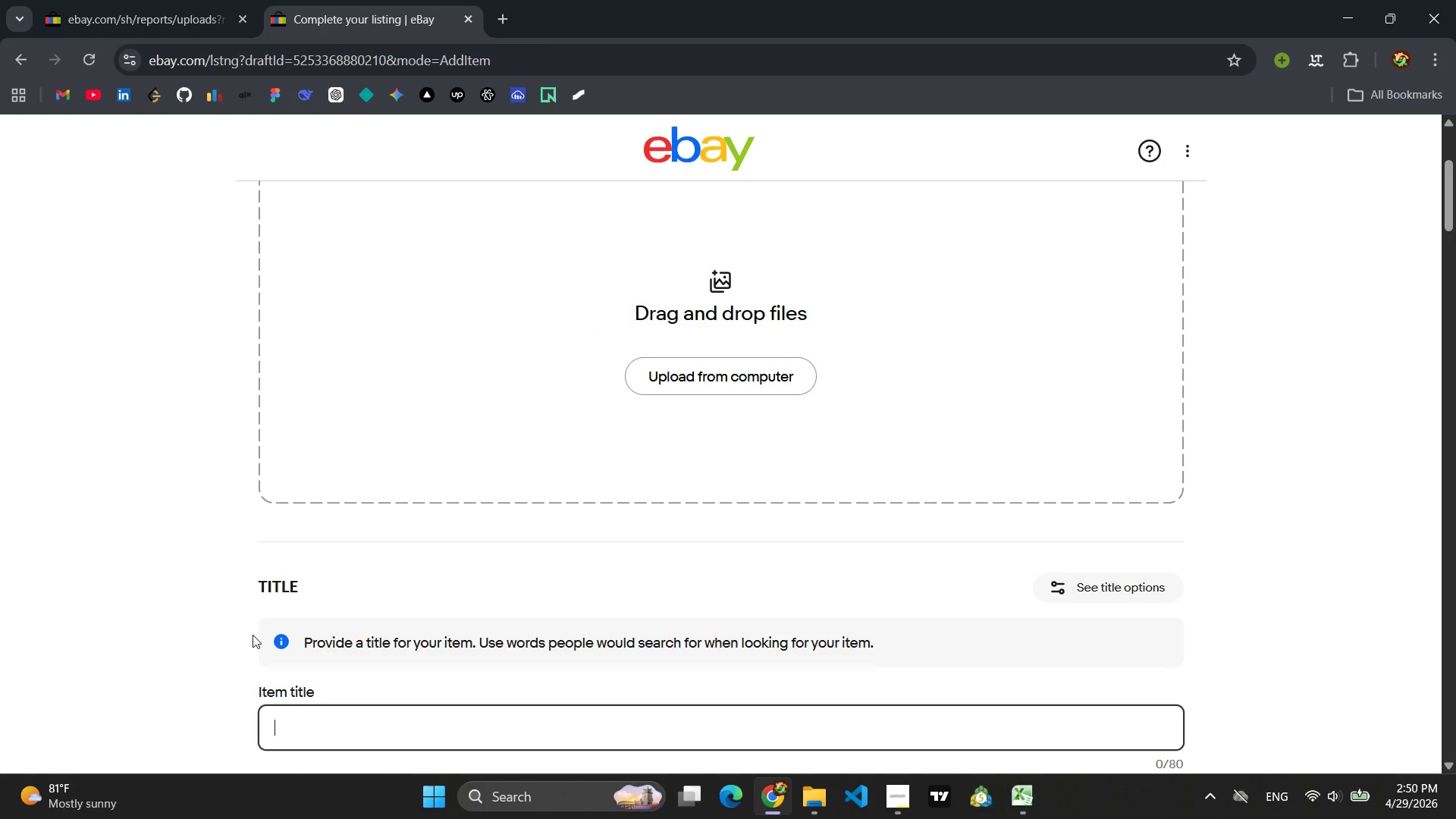 
type(Taern Fun)
key(Backspace)
type(rniture Set 28mm )
 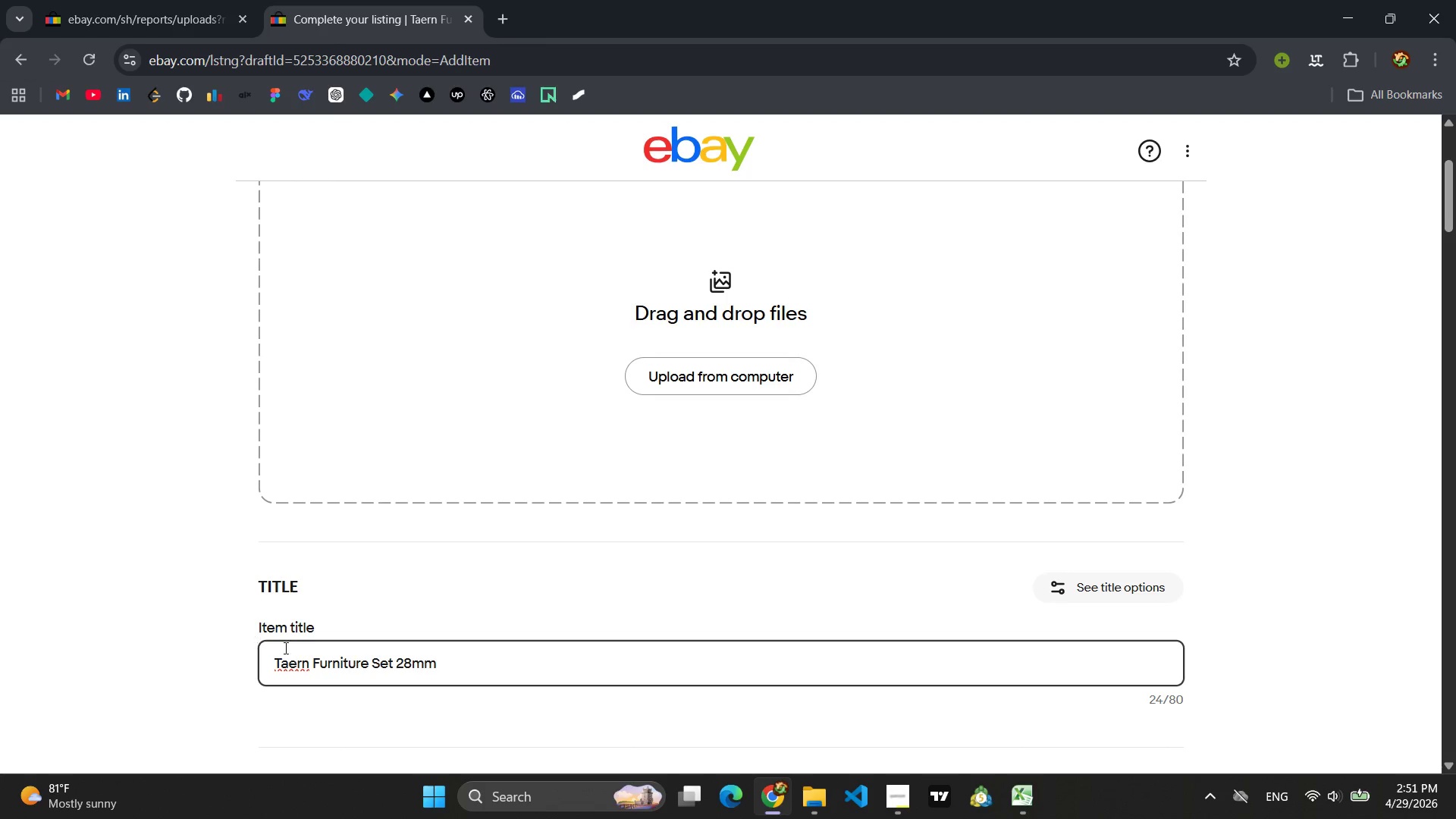 
left_click([288, 668])
 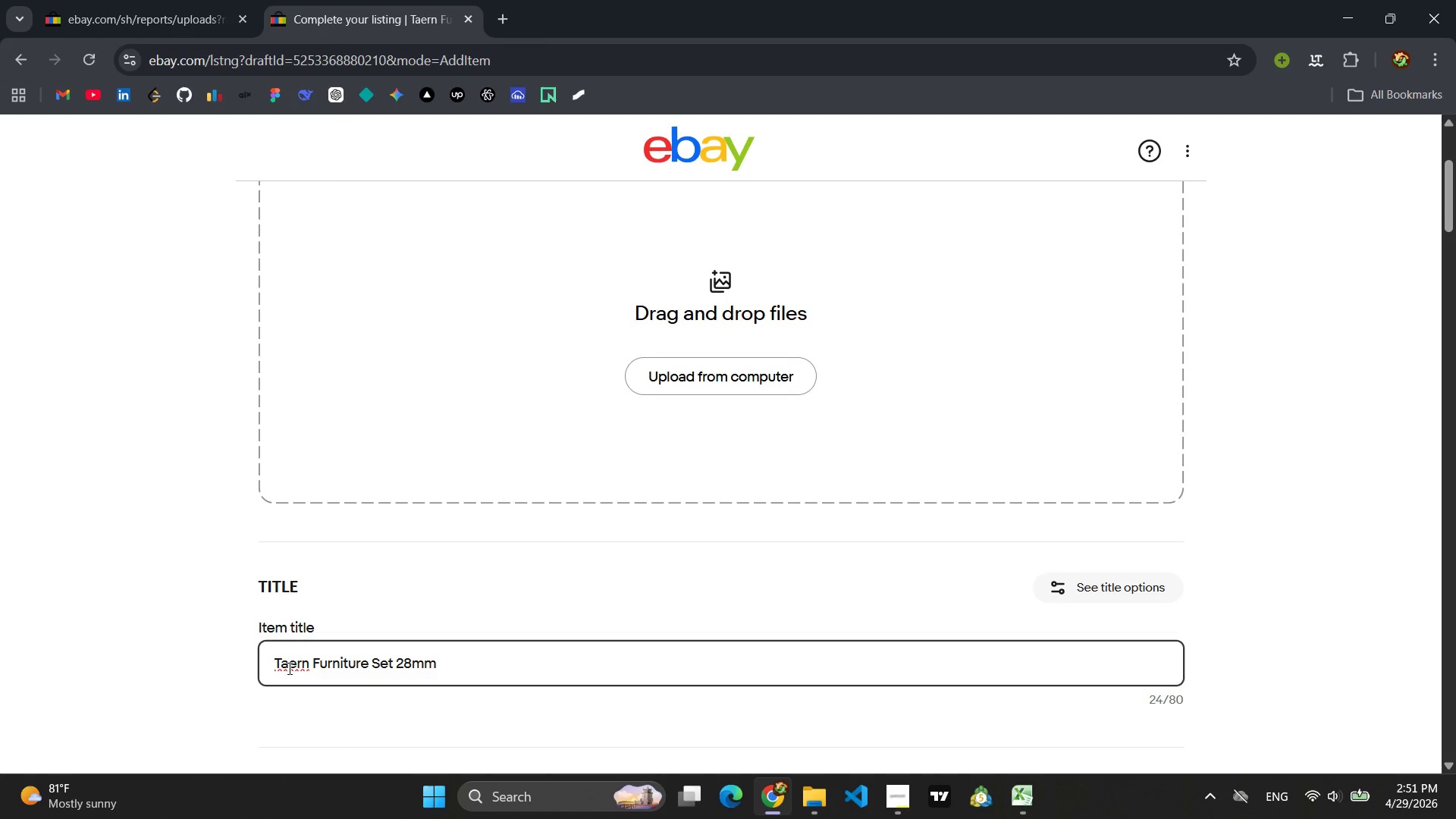 
key(V)
 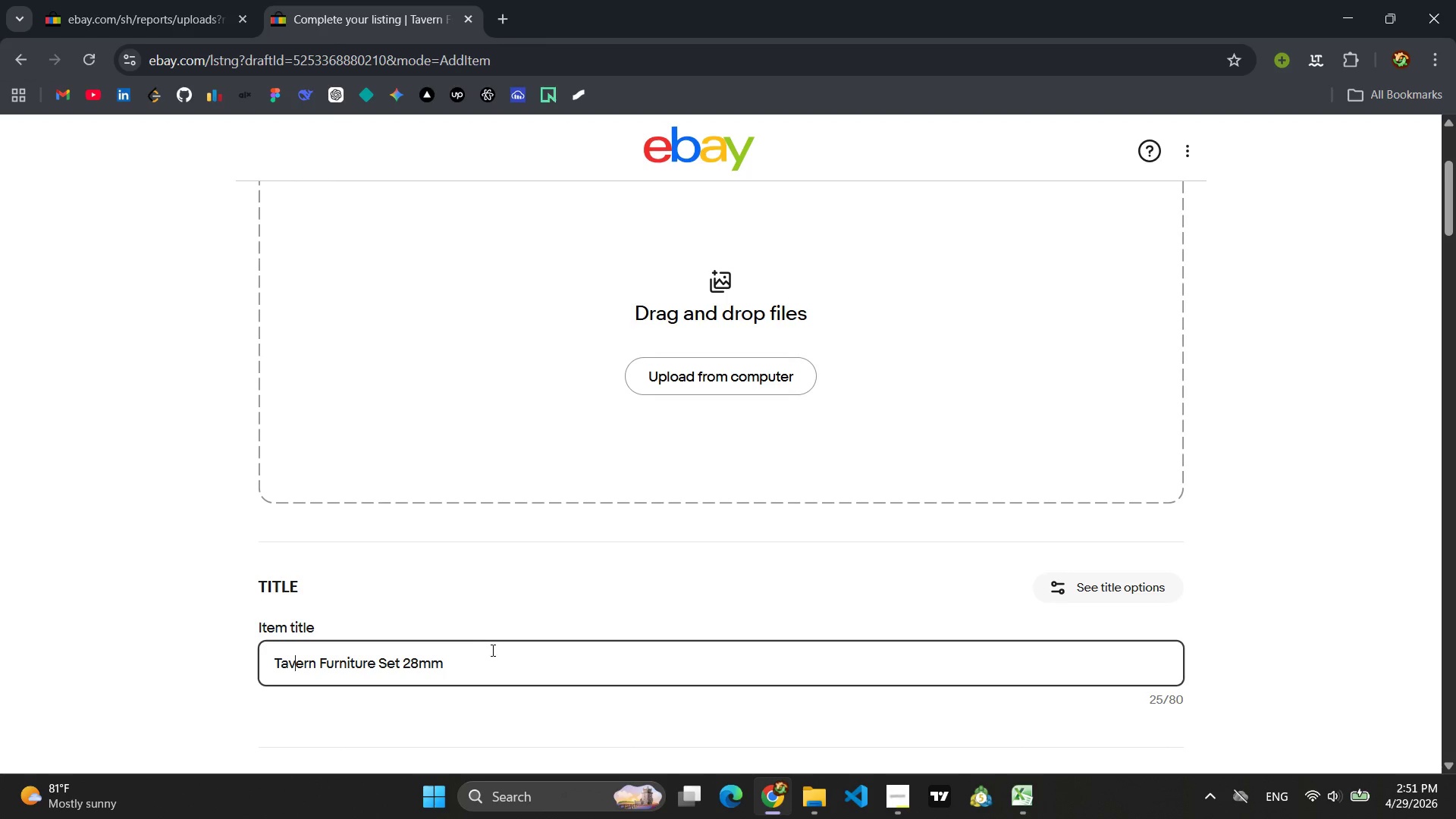 
left_click([466, 664])
 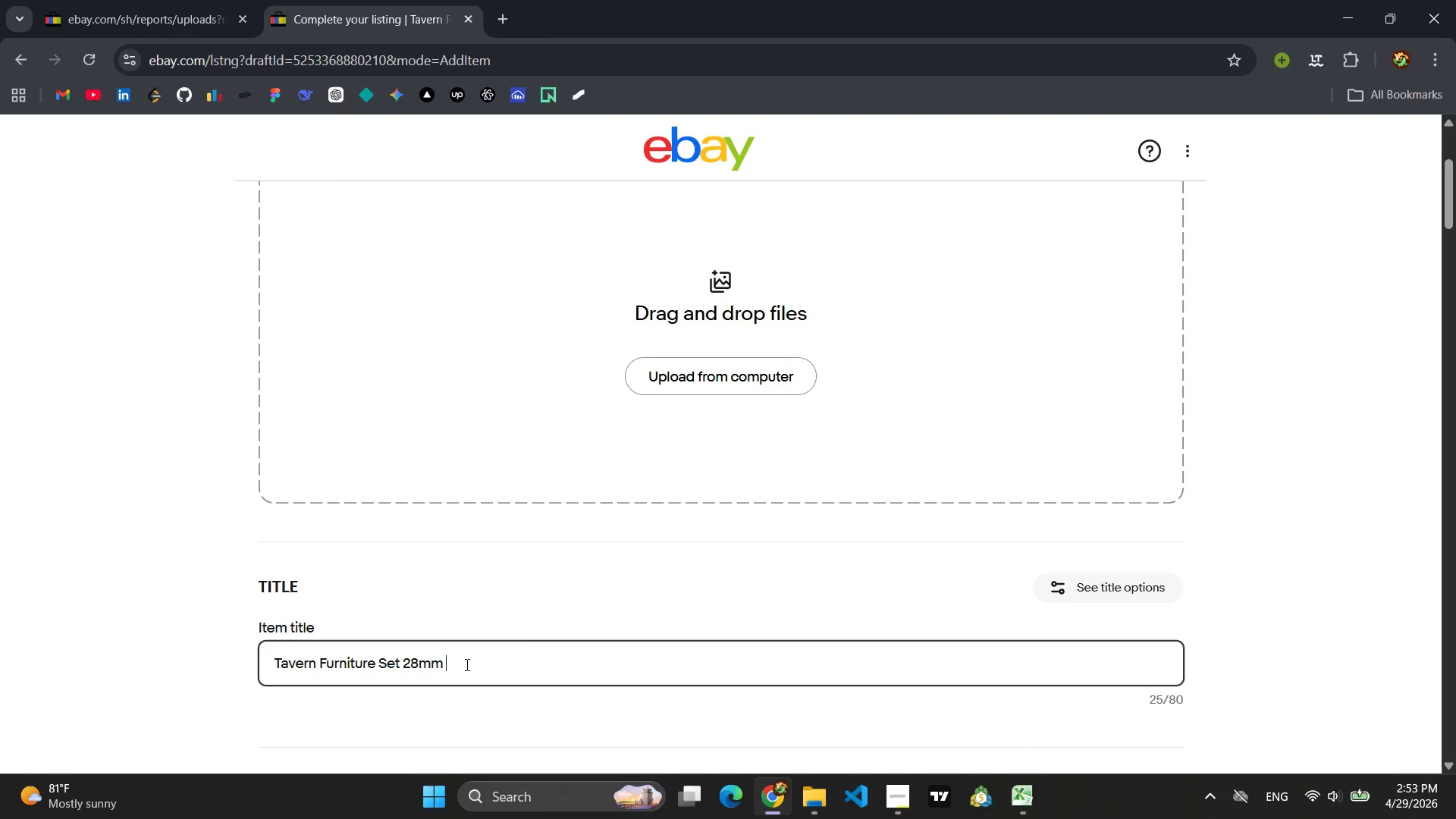 
wait(129.38)
 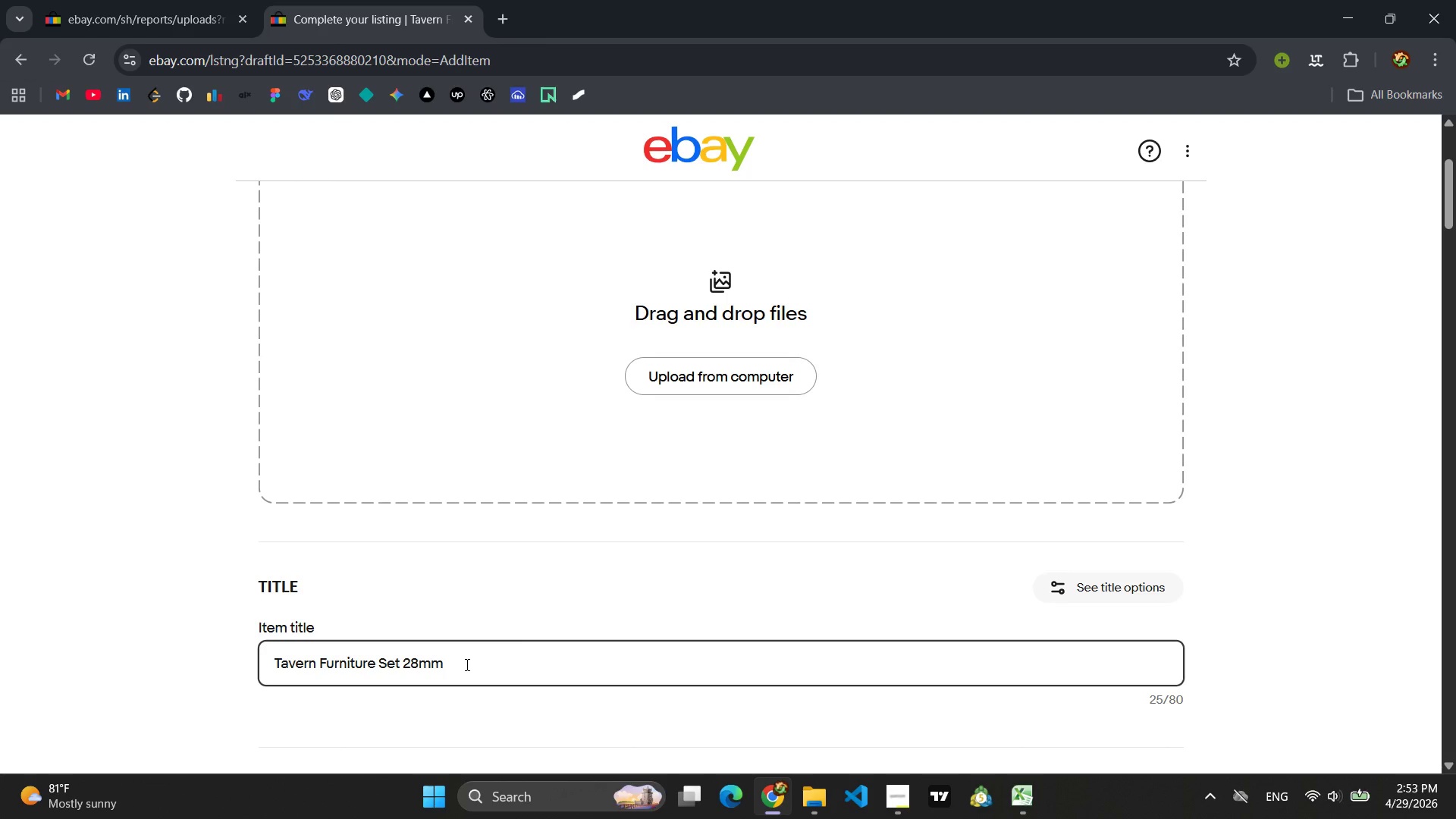 
type(Wargaming Terrain Brikc)
key(Backspace)
key(Backspace)
key(Backspace)
key(Backspace)
type(ich)
key(Backspace)
key(Backspace)
type(rch pl)
key(Backspace)
key(Backspace)
type(Plywood Scatter eng)
 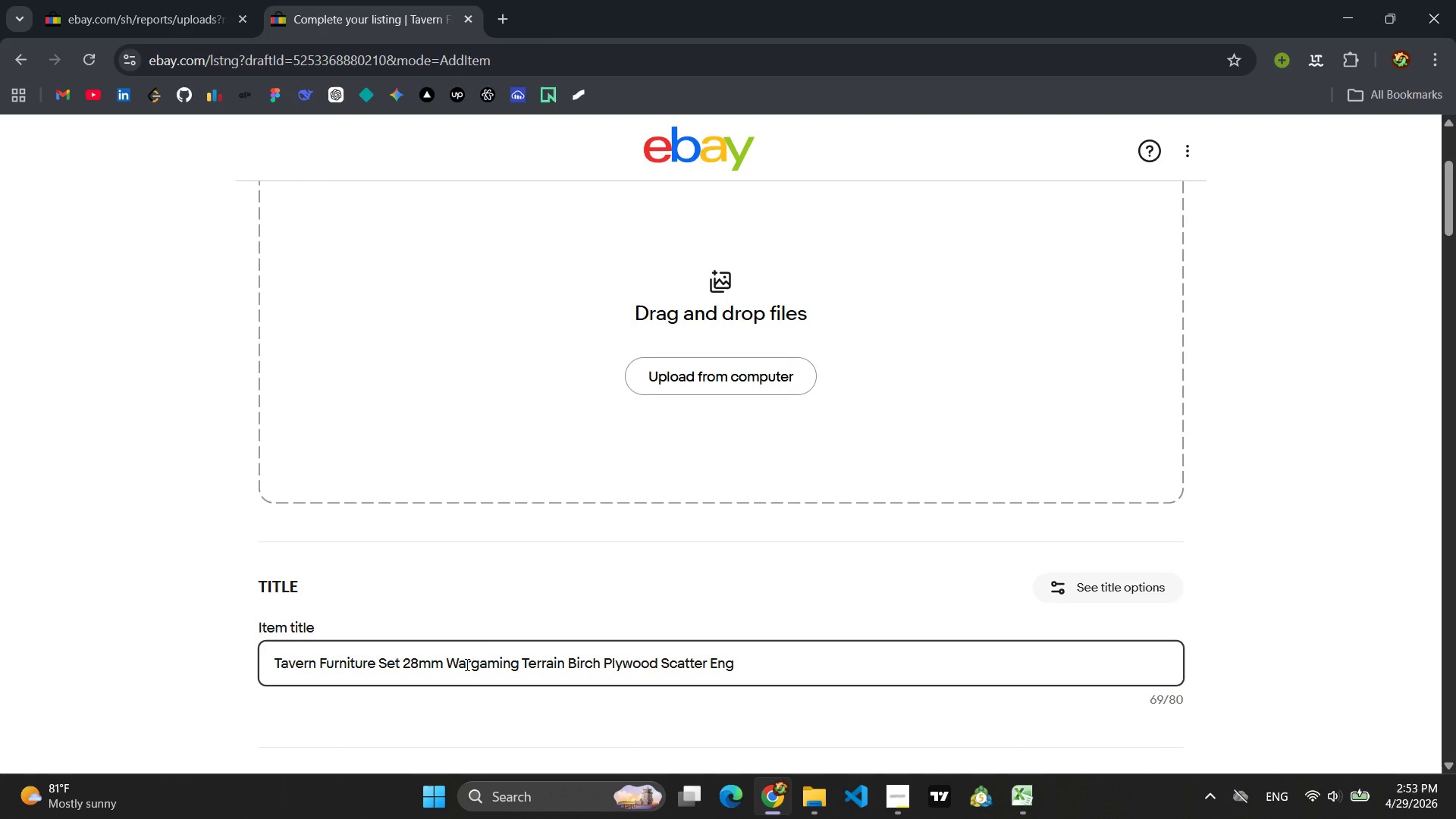 
type(raved TT)
 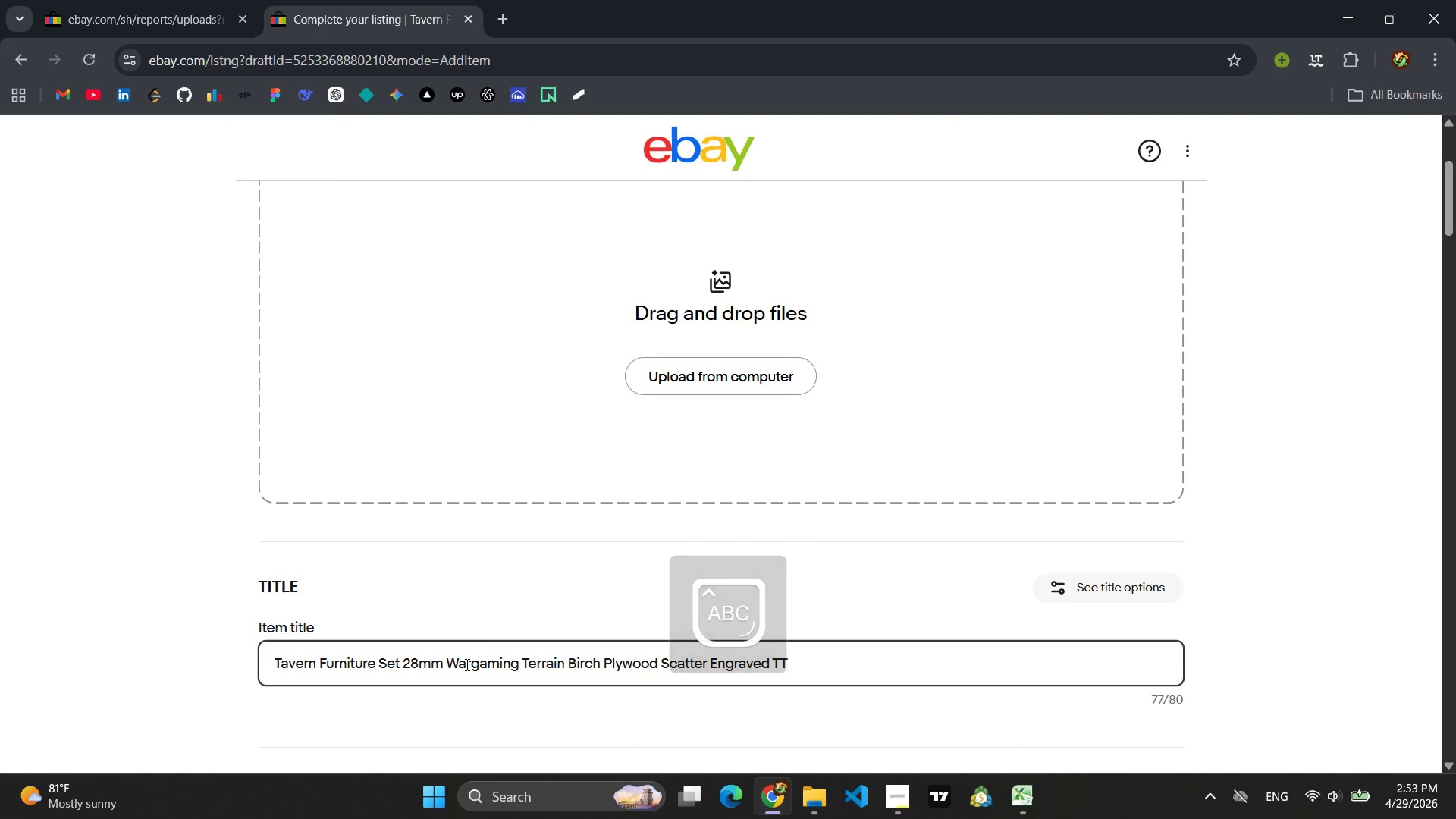 
type(RPG)
 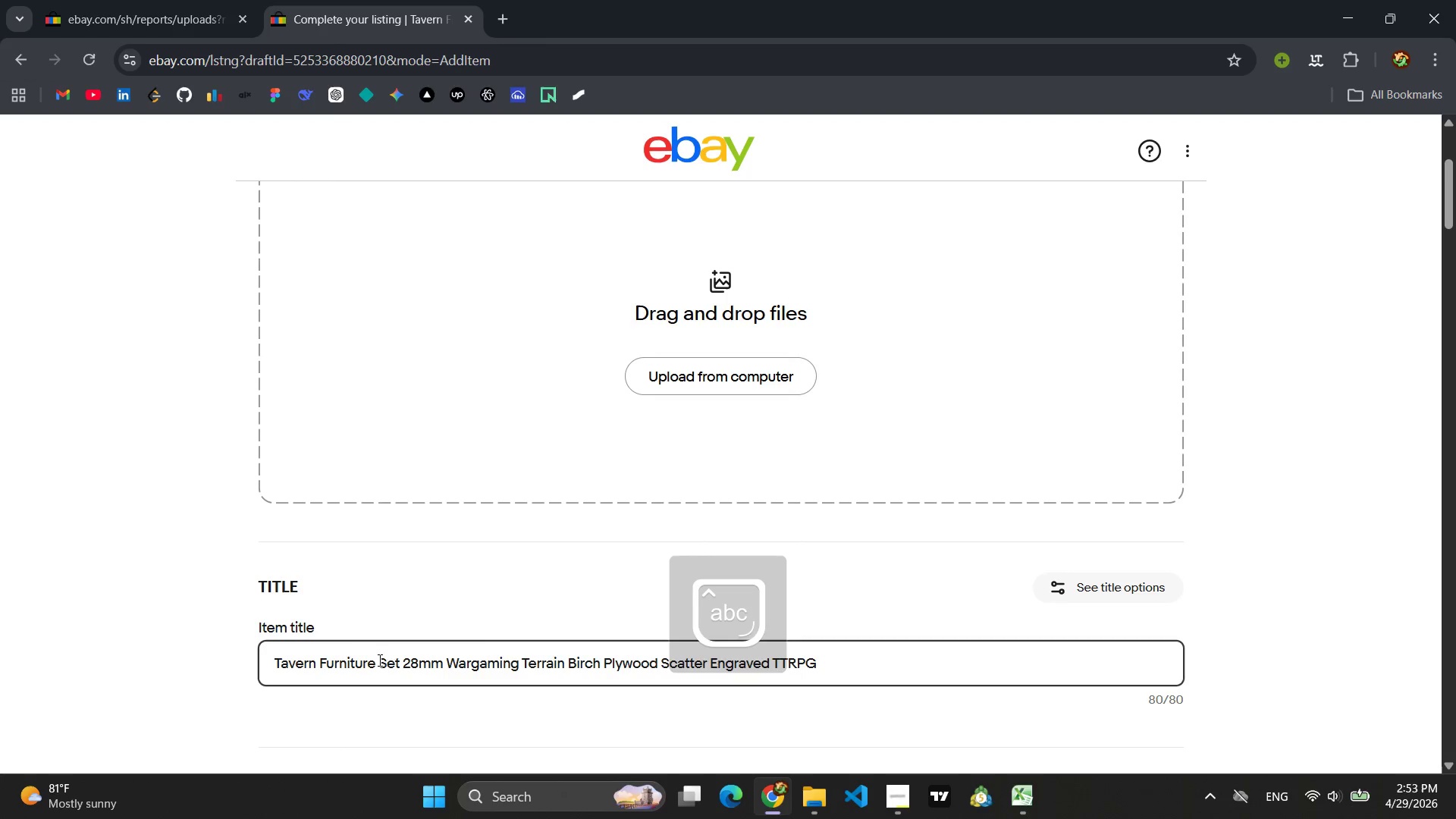 
left_click([362, 661])
 